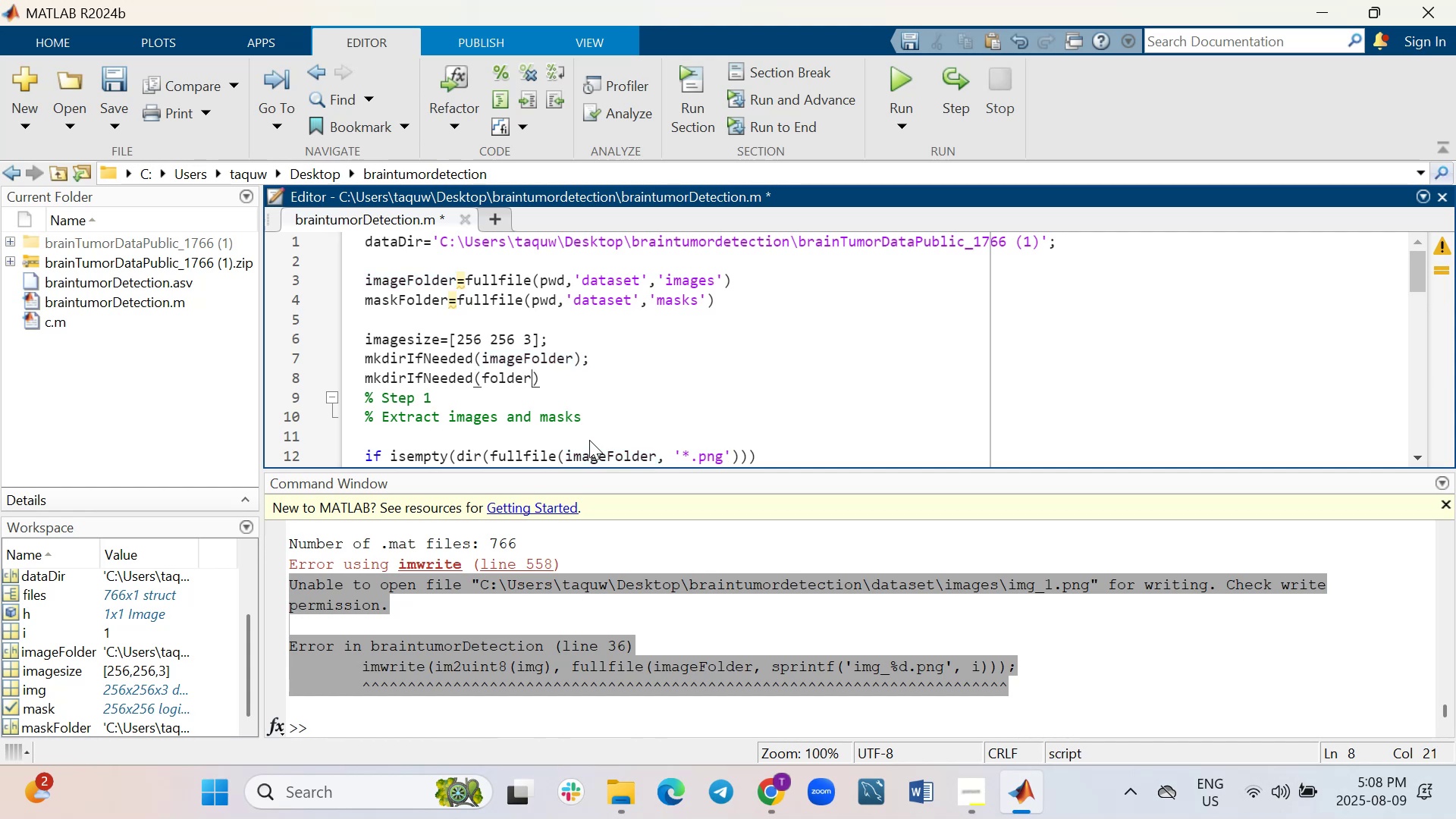 
key(Backspace)
key(Backspace)
key(Backspace)
key(Backspace)
key(Backspace)
key(Backspace)
type(maskFolder)
 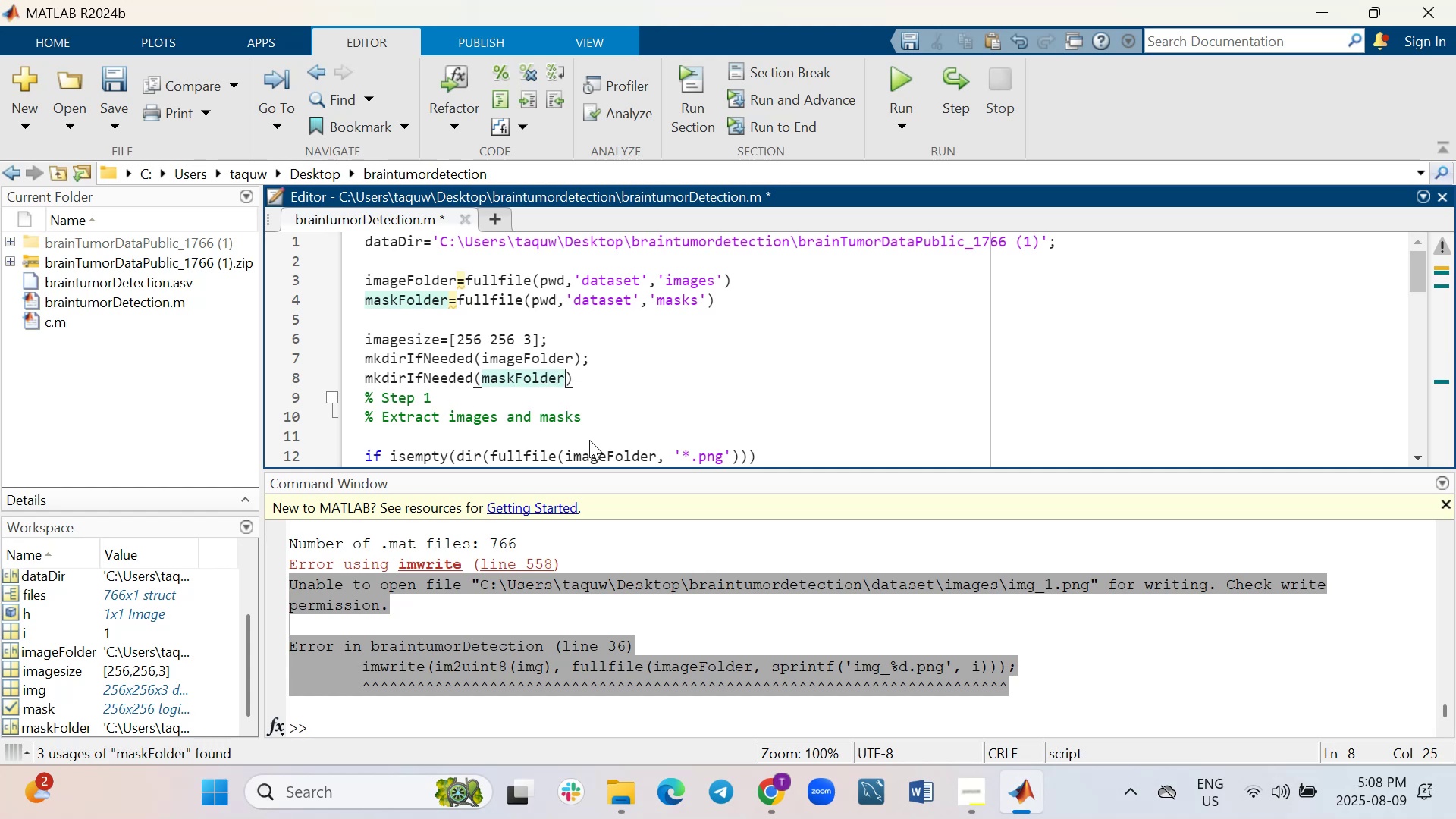 
key(ArrowRight)
 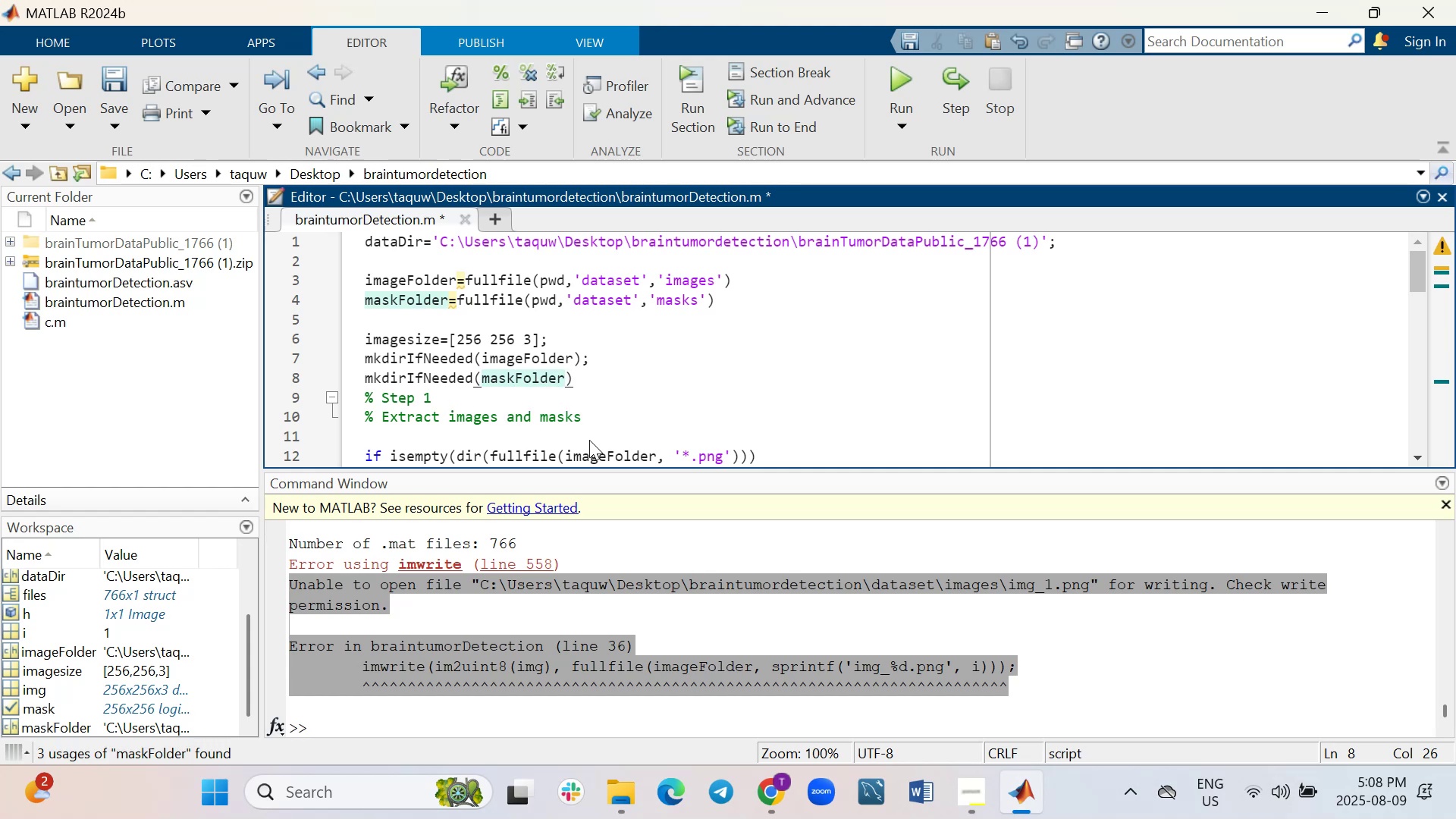 
key(Semicolon)
 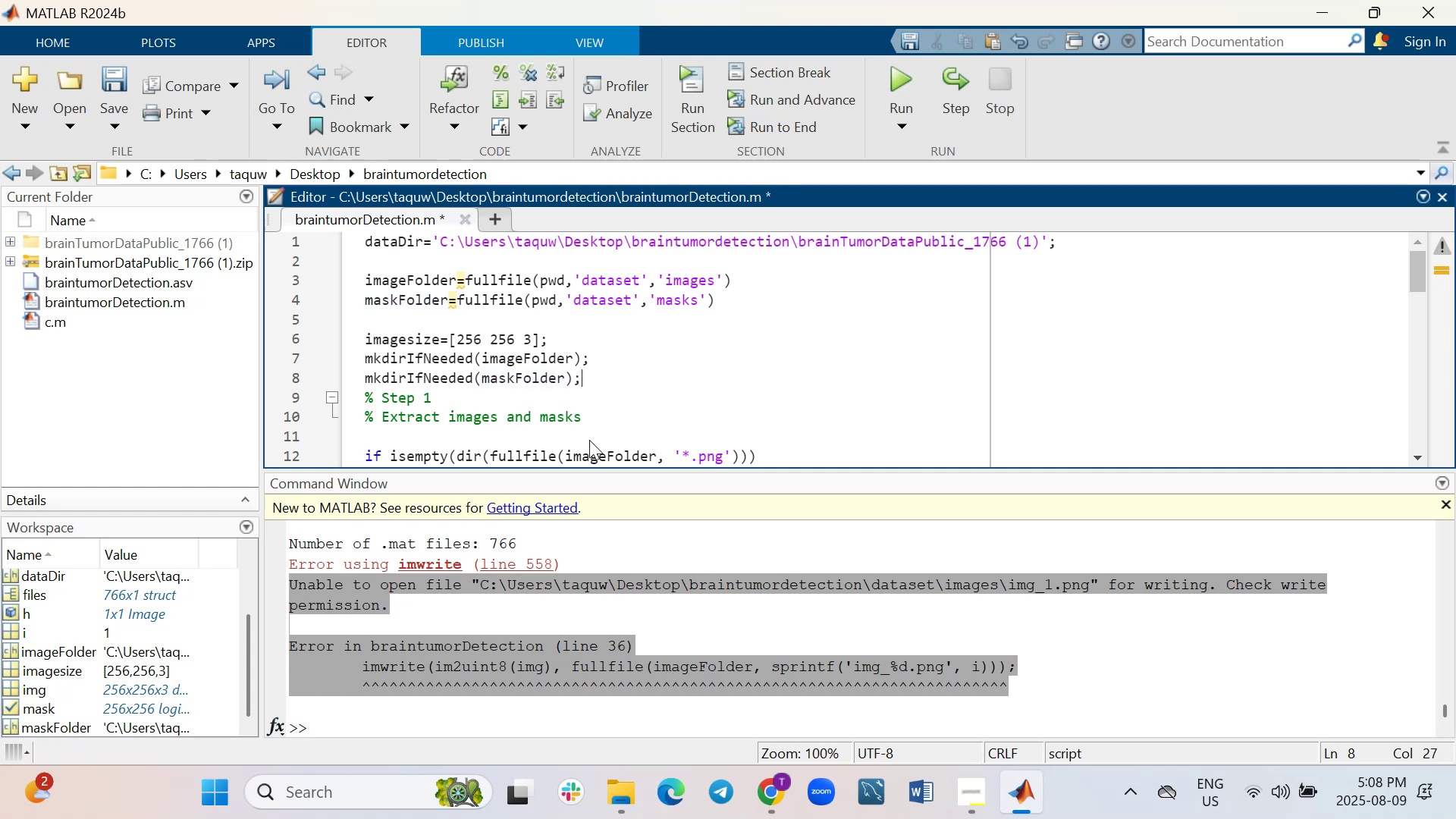 
key(Control+ControlLeft)
 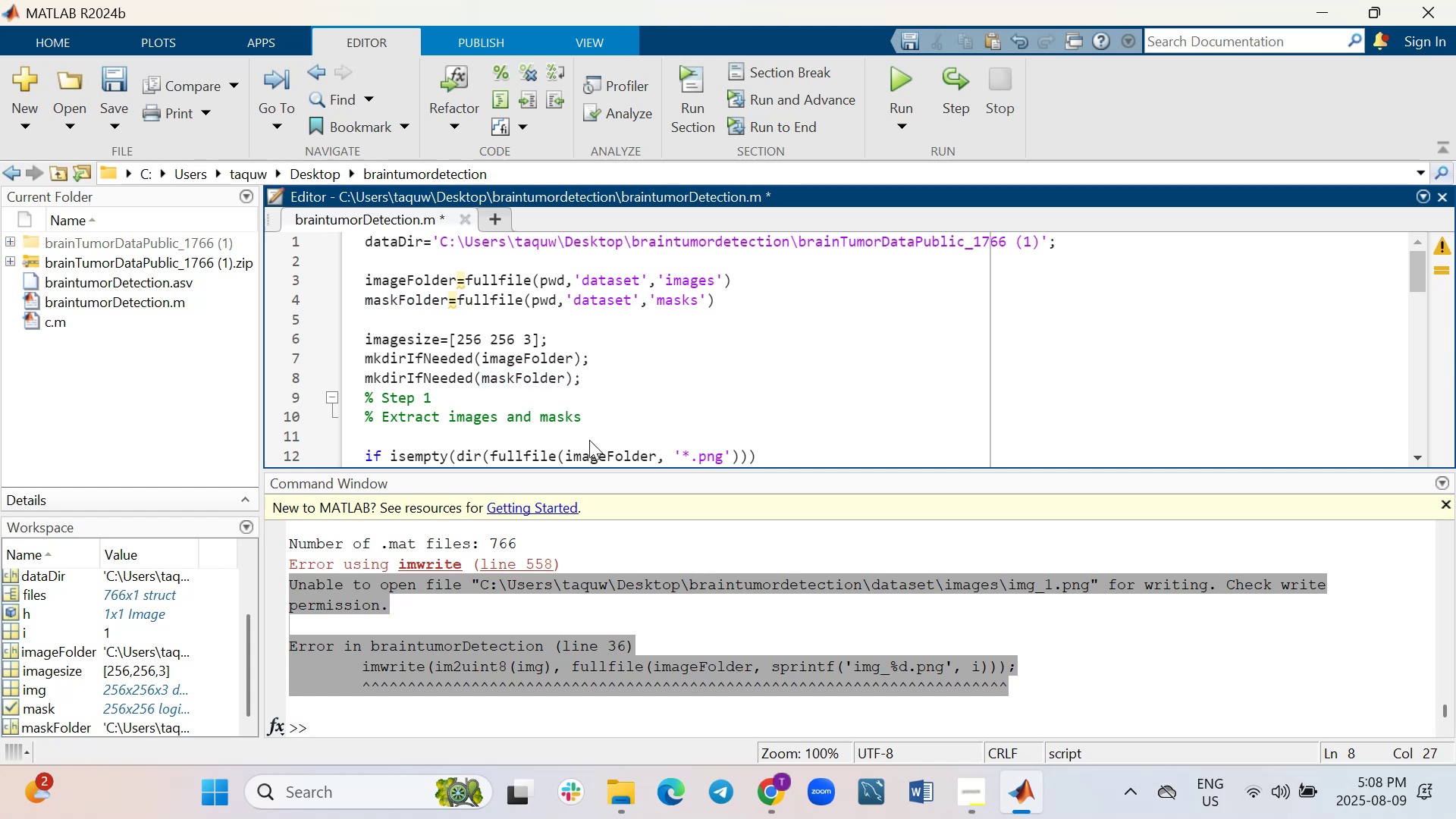 
key(Control+S)
 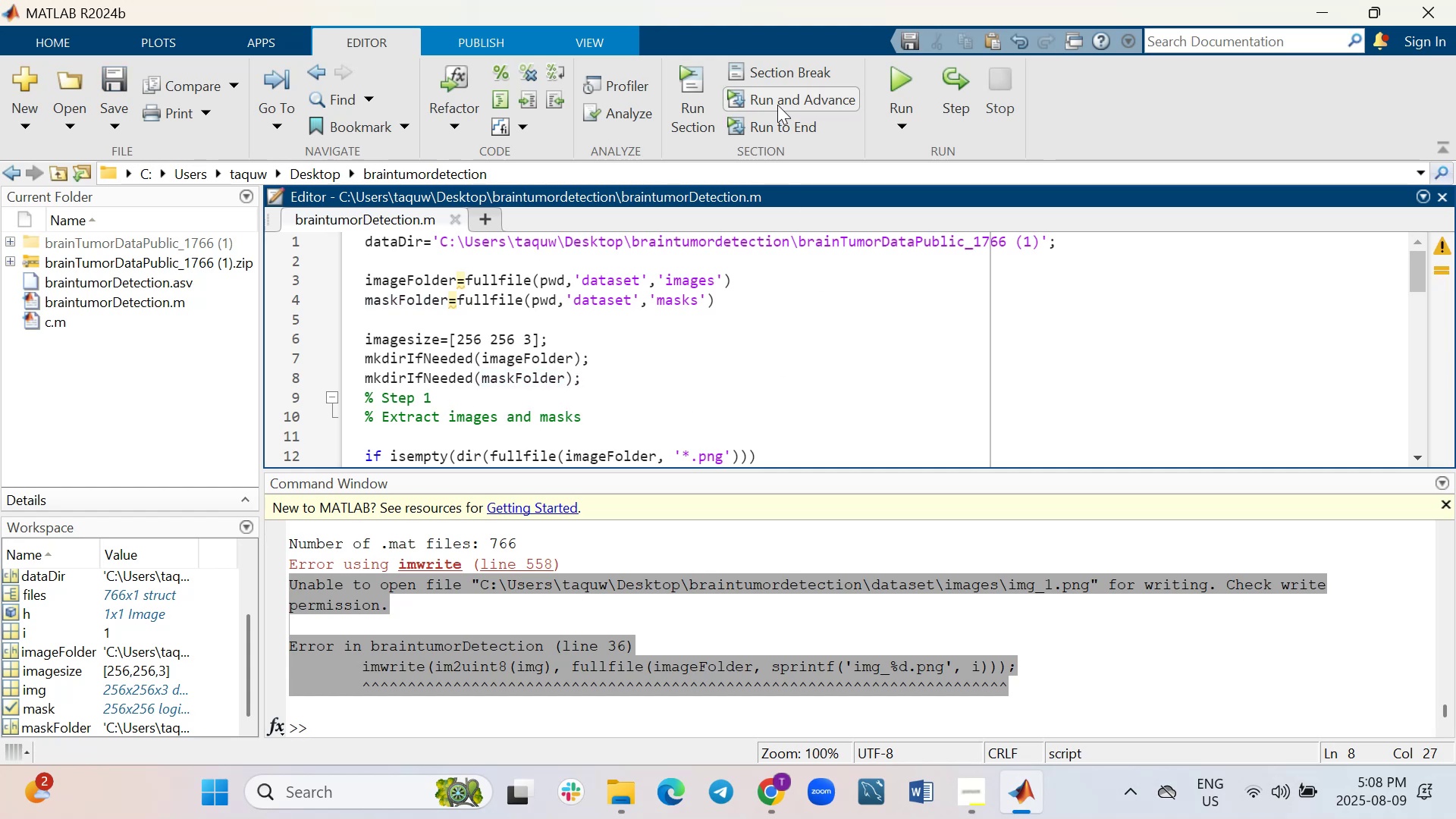 
left_click([905, 74])
 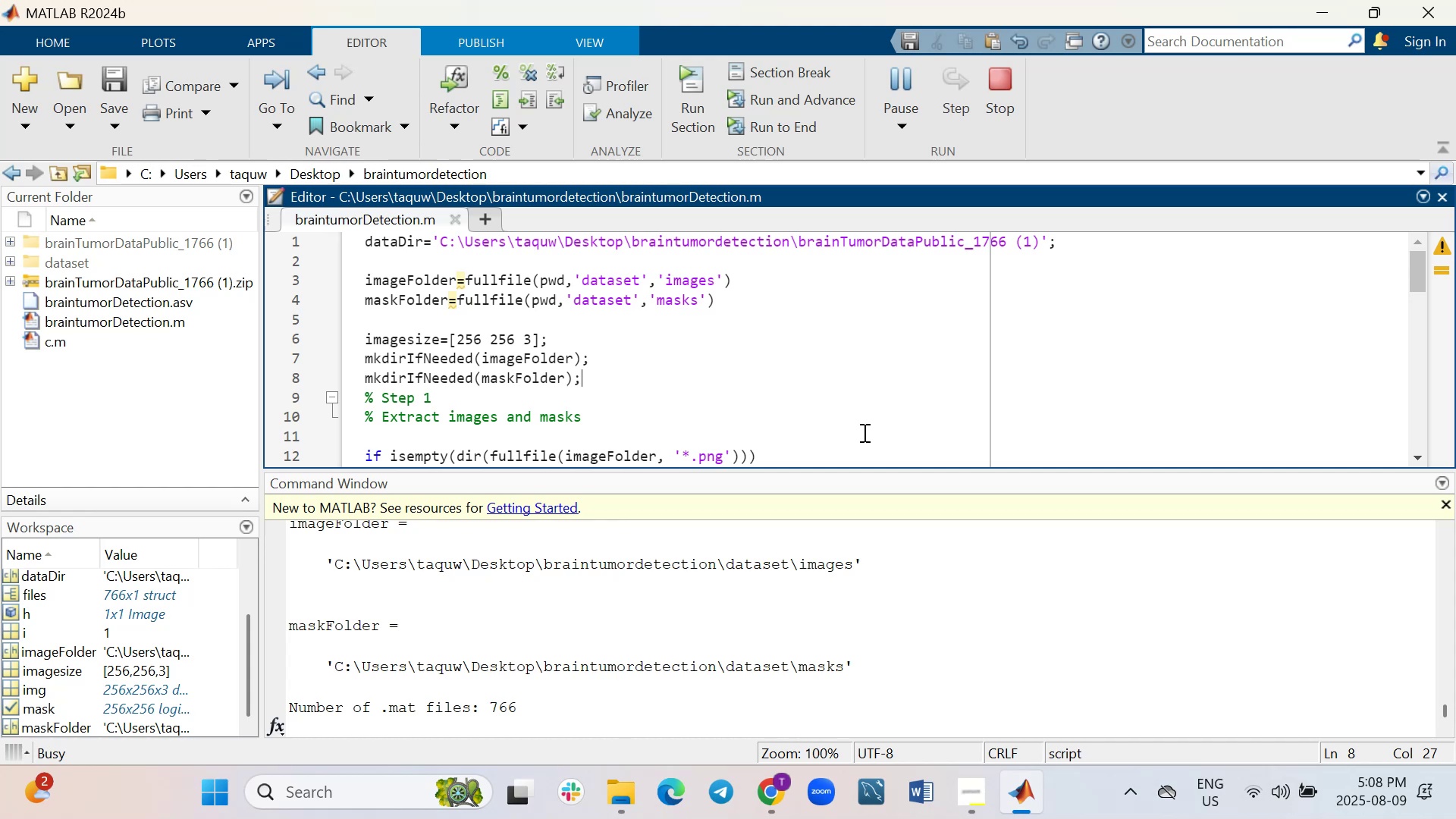 
wait(10.97)
 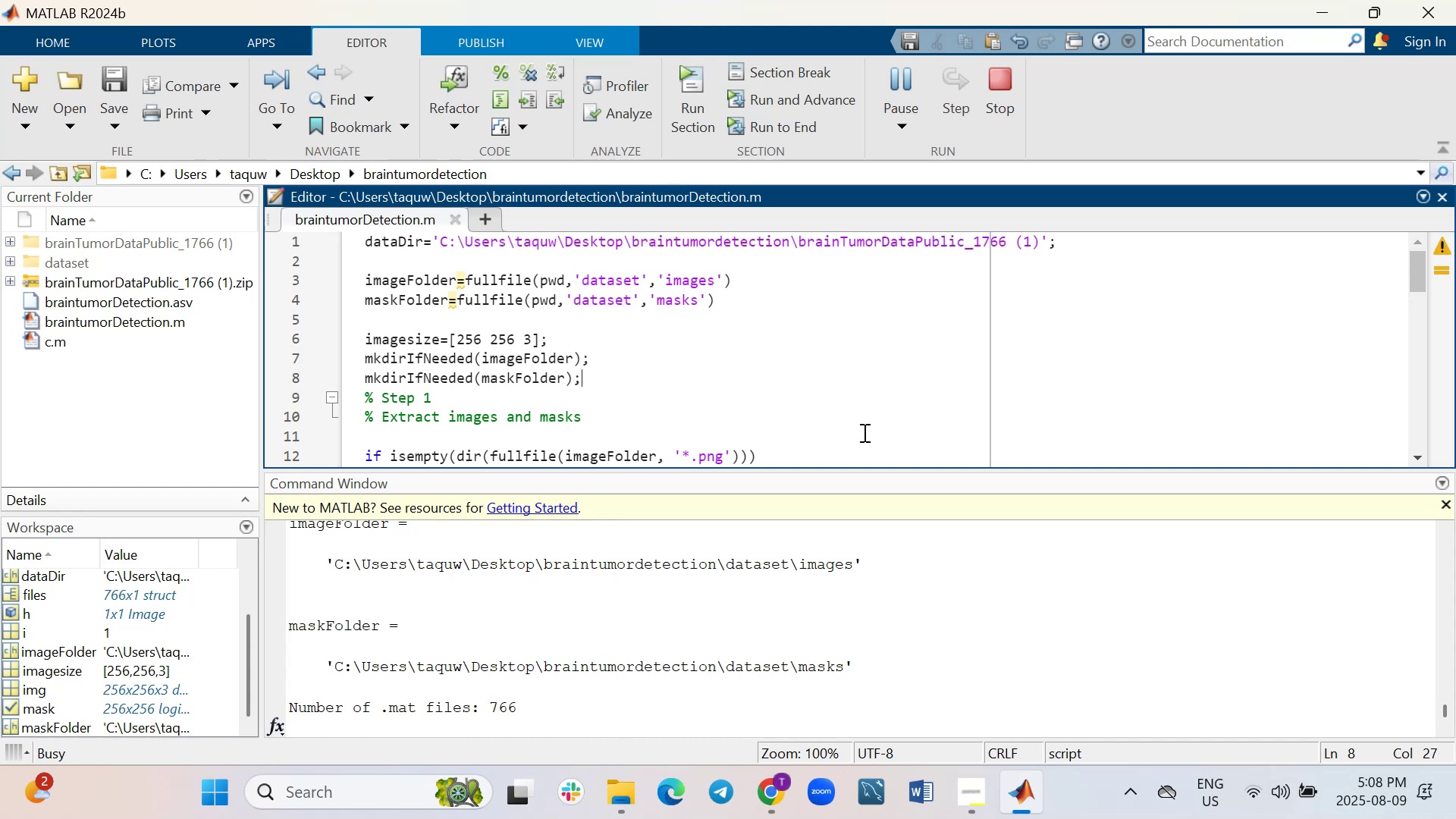 
scroll: coordinate [701, 322], scroll_direction: down, amount: 4.0
 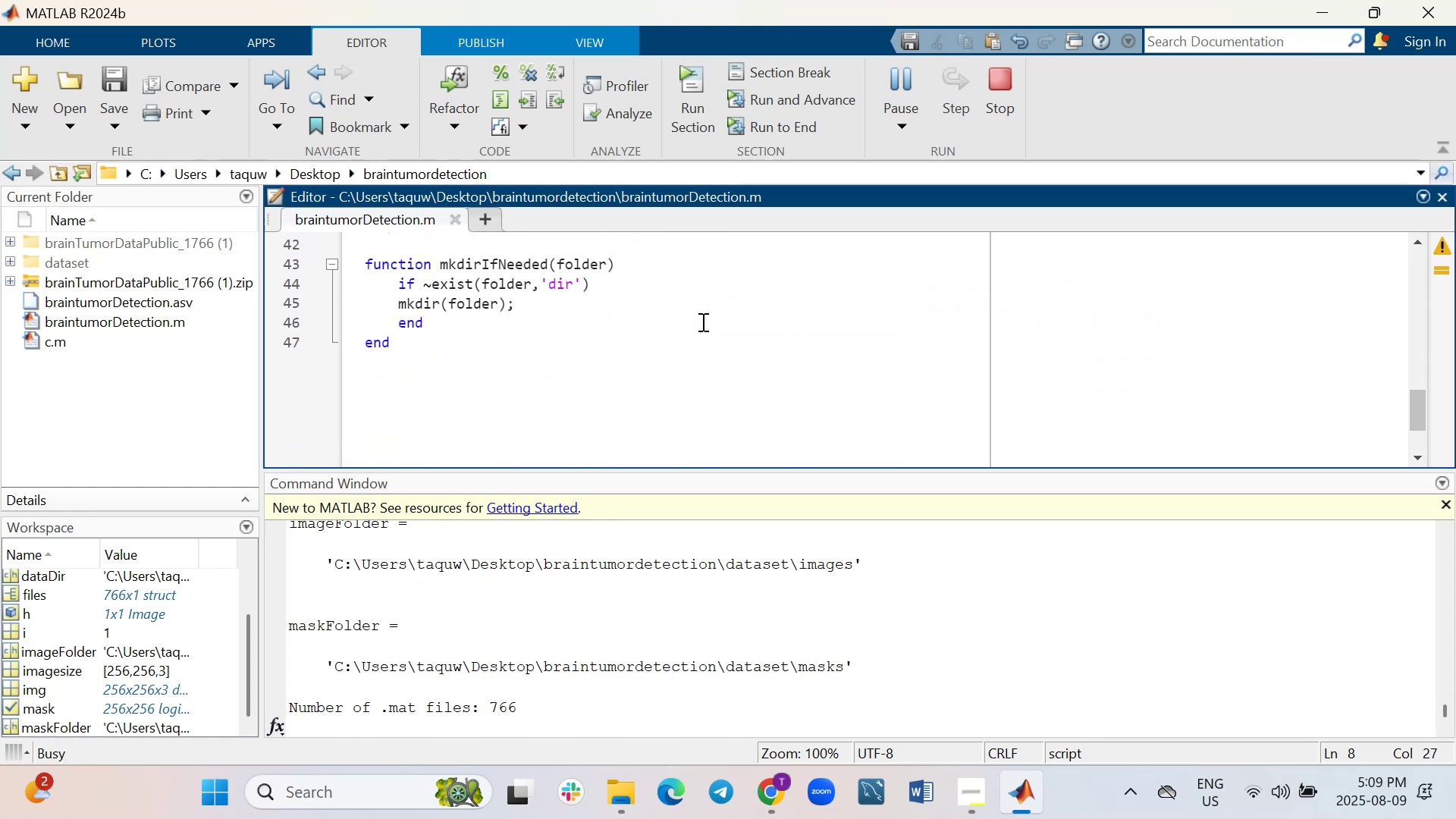 
scroll: coordinate [701, 322], scroll_direction: up, amount: 1.0
 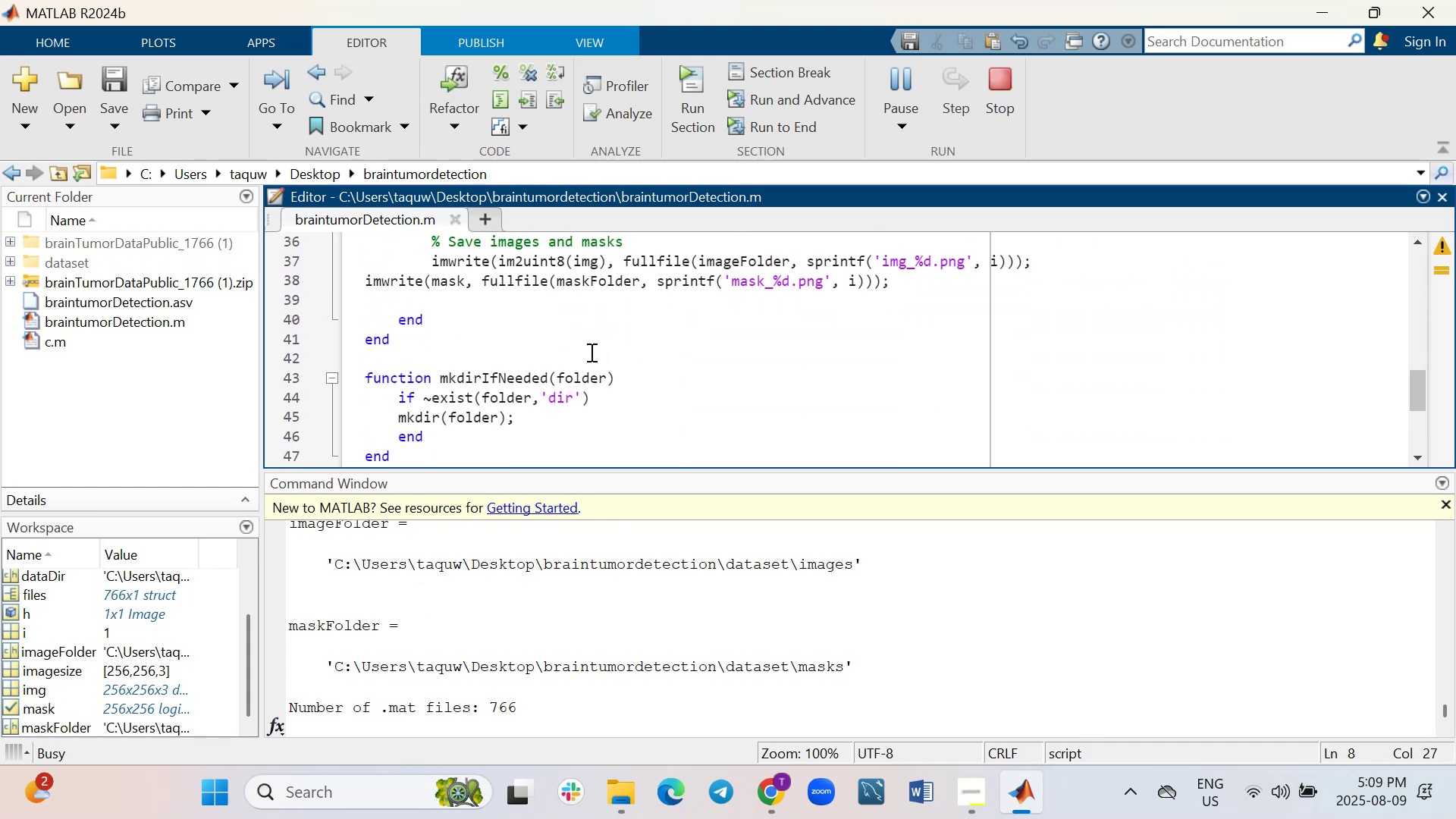 
left_click([587, 350])
 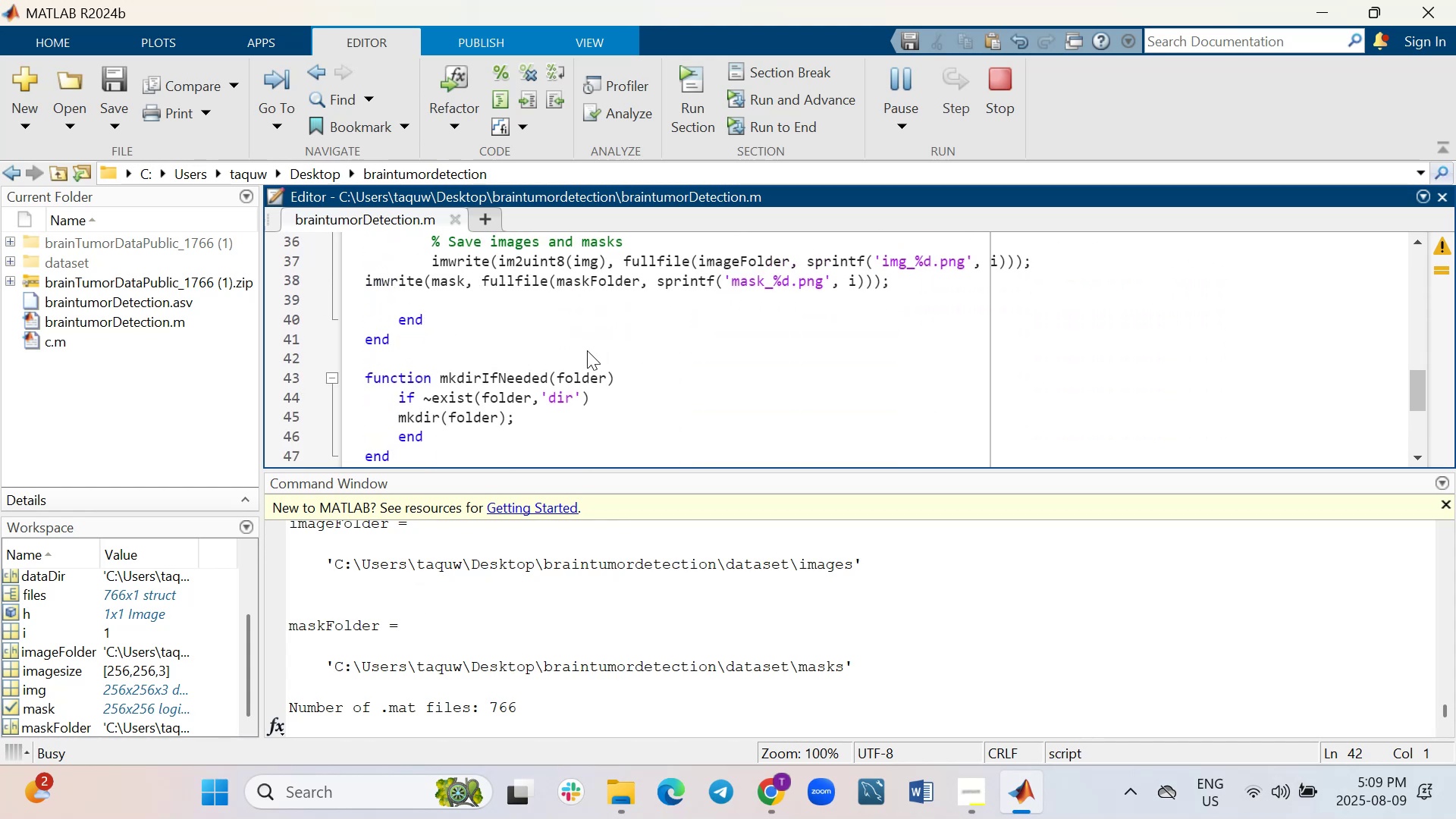 
key(Enter)
 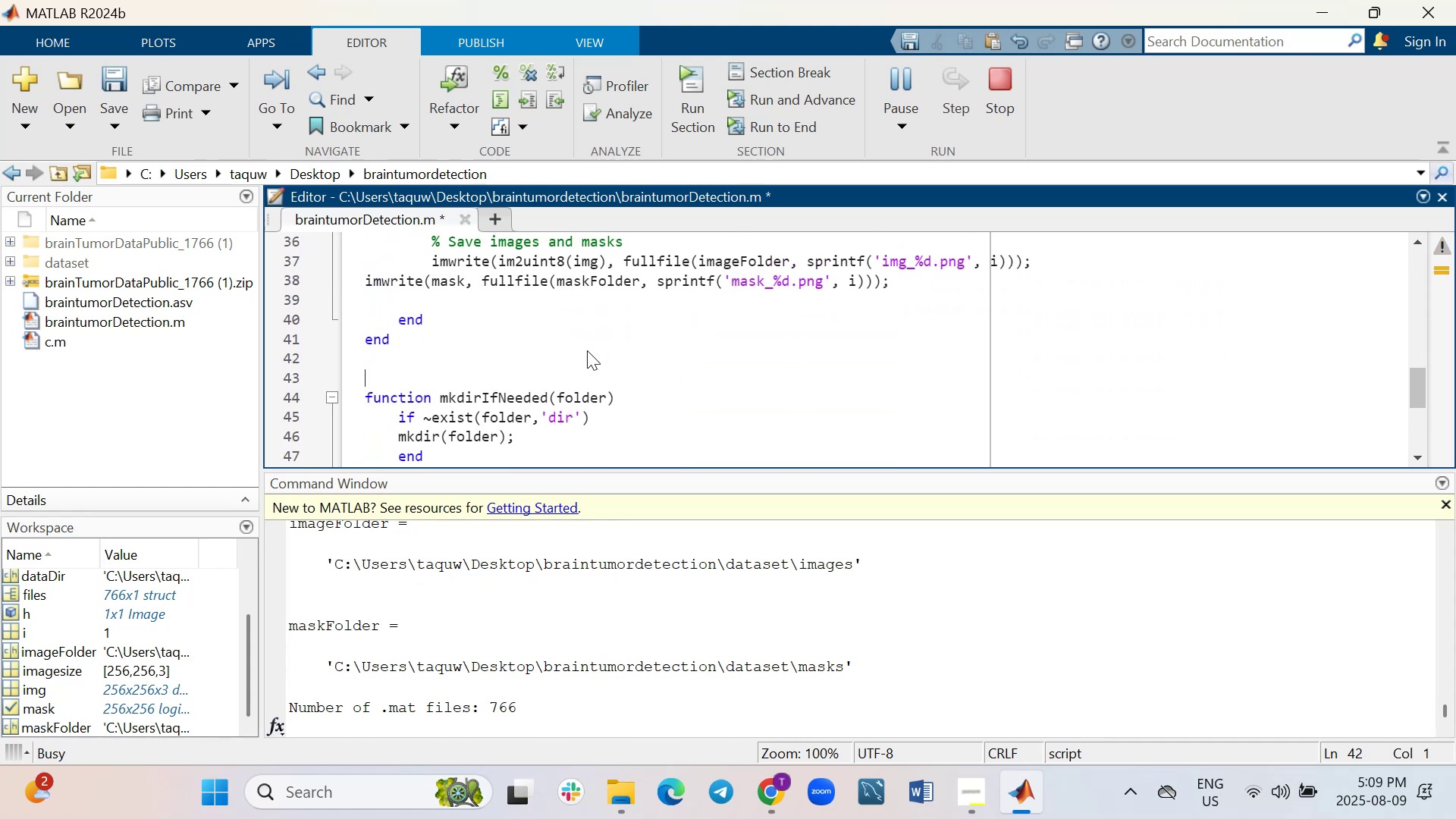 
key(Enter)
 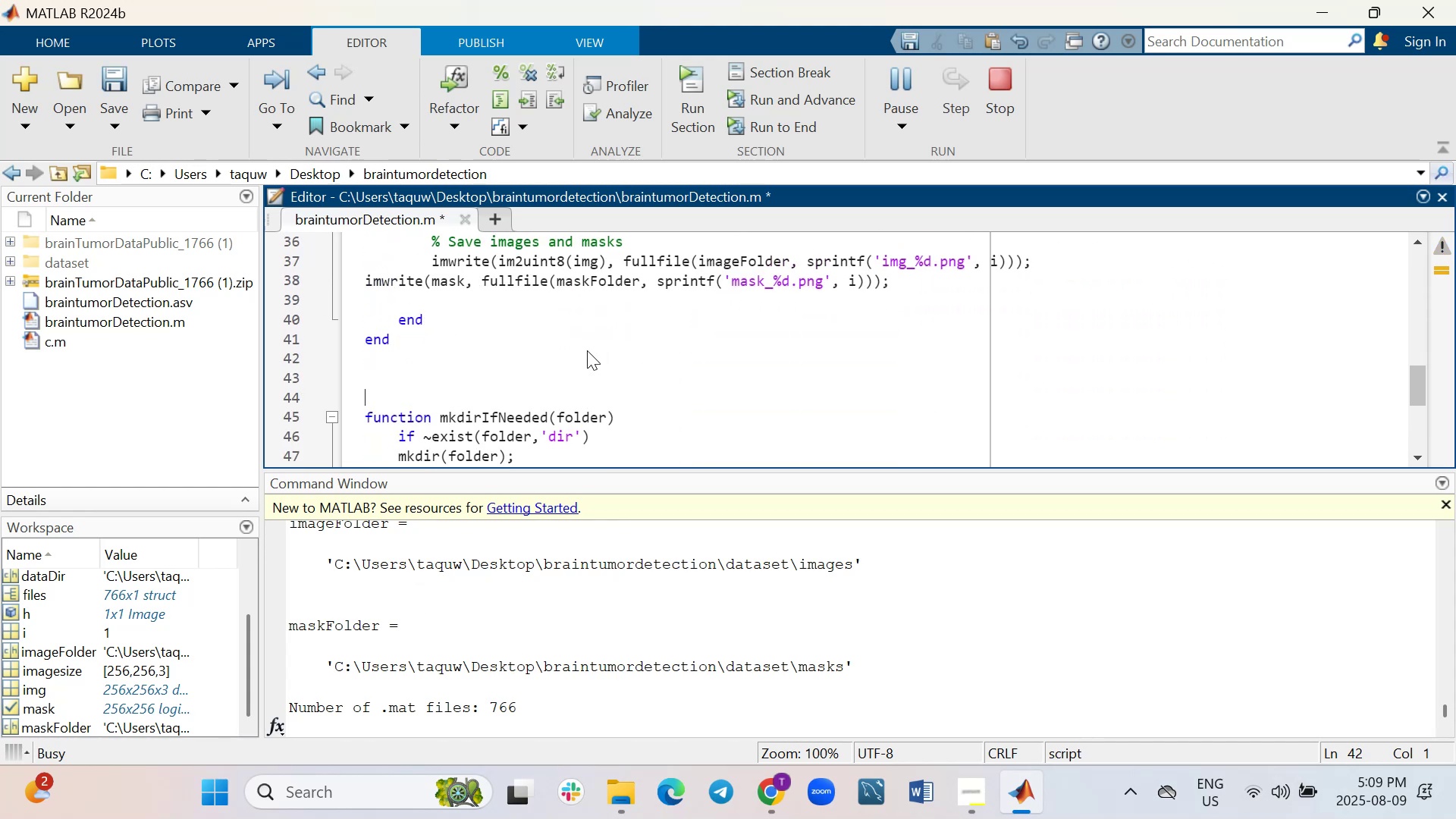 
key(Enter)
 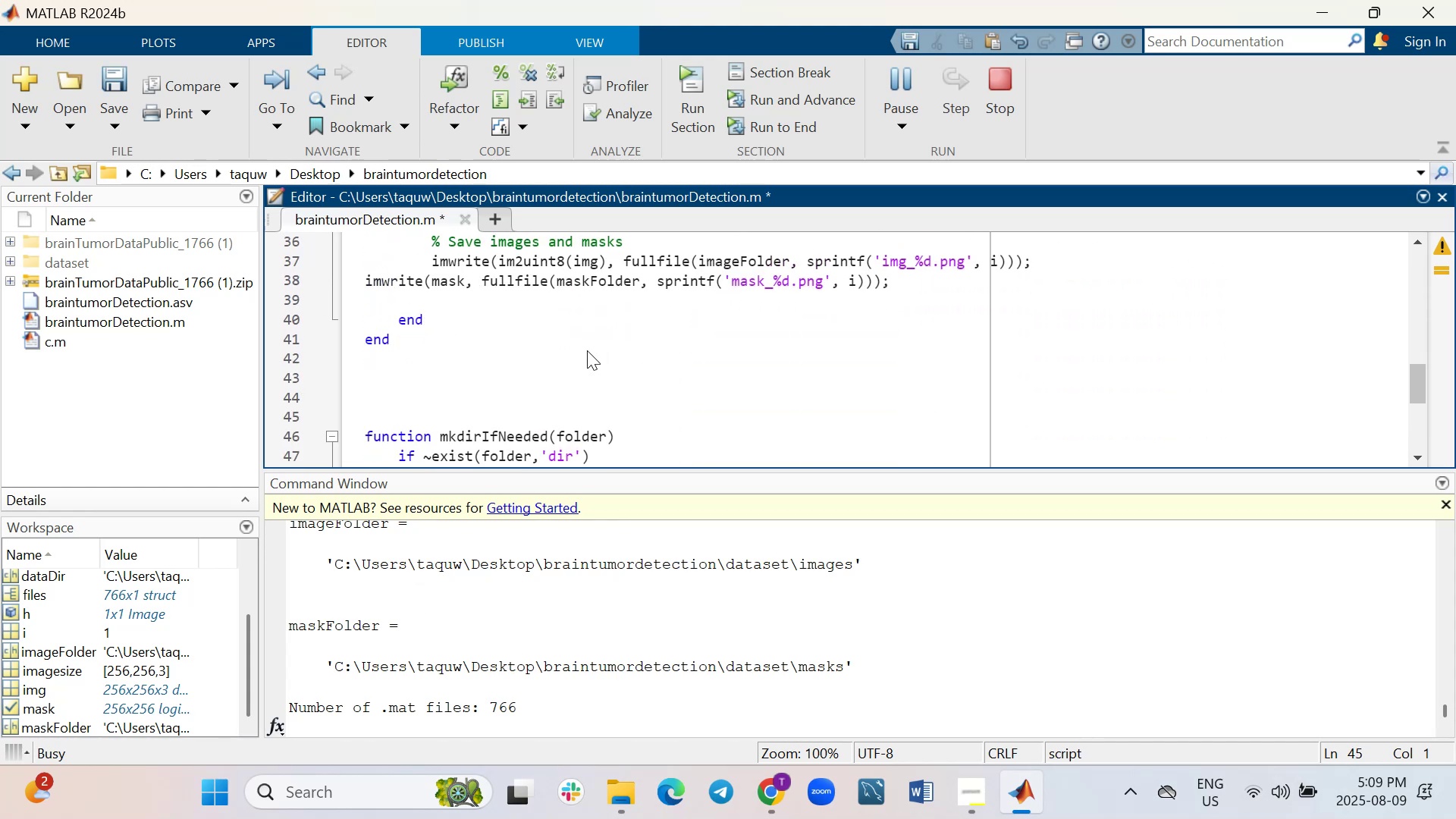 
key(ArrowUp)
 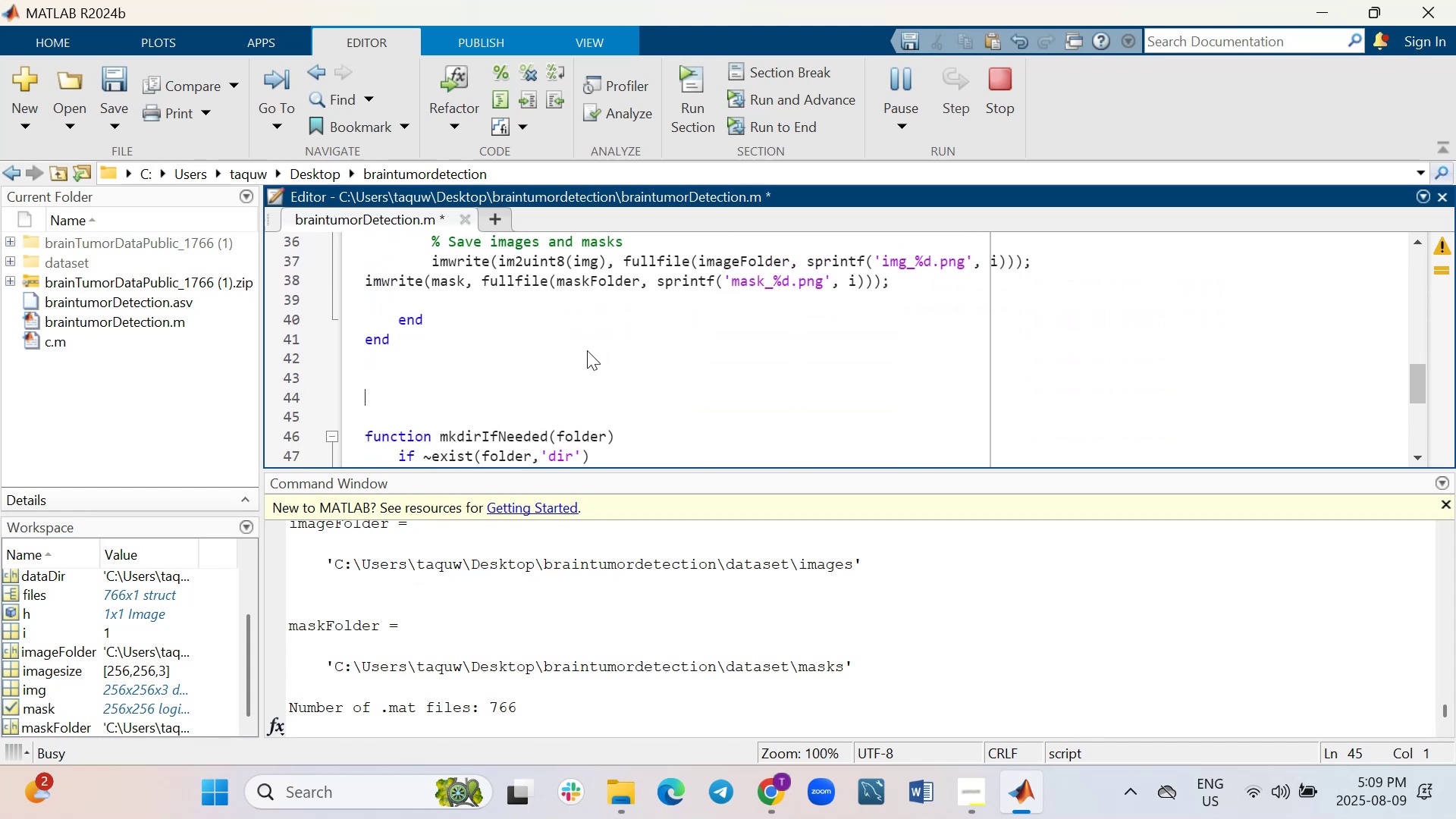 
key(ArrowUp)
 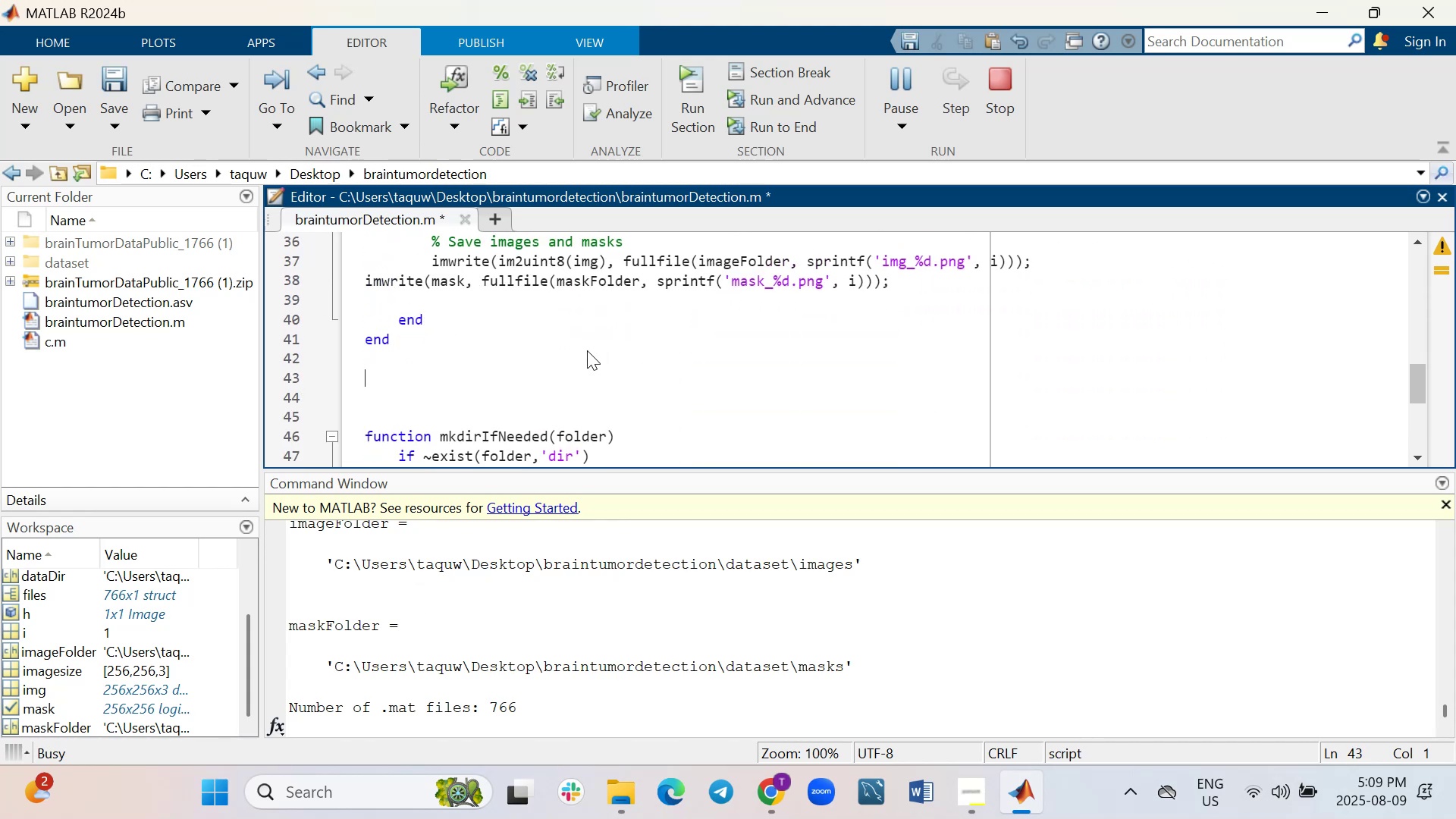 
scroll: coordinate [587, 350], scroll_direction: up, amount: 1.0
 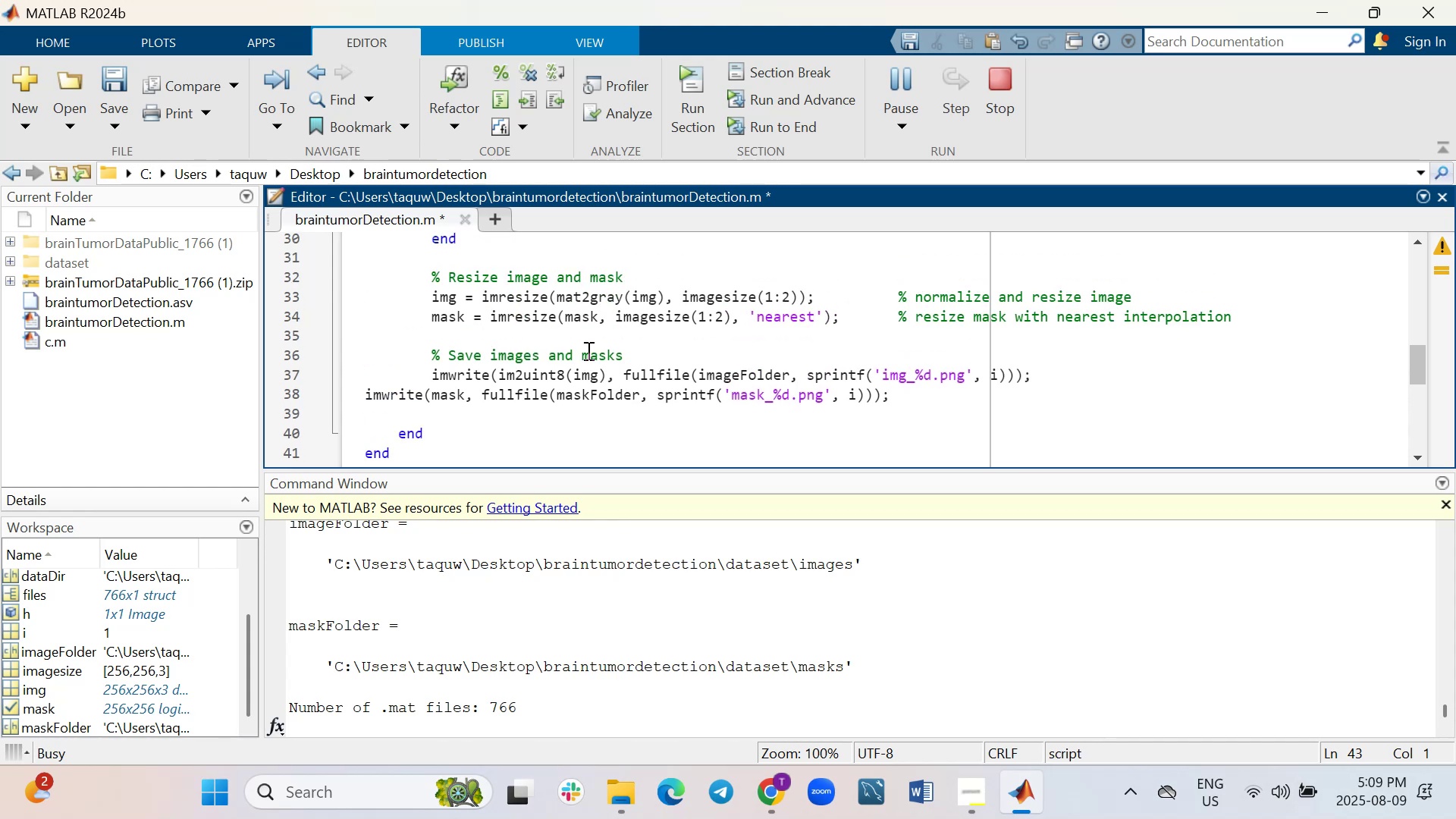 
wait(12.85)
 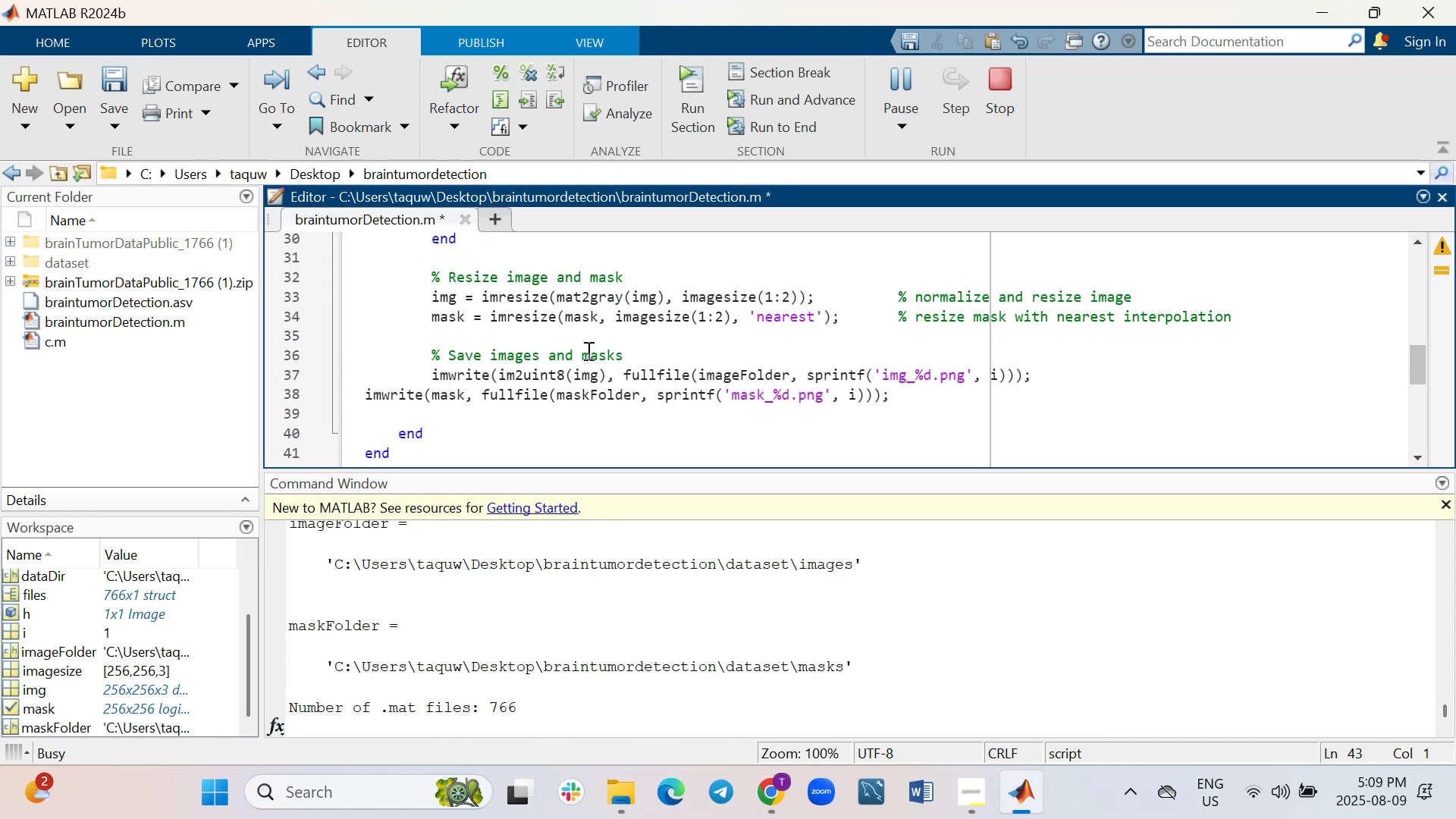 
scroll: coordinate [526, 378], scroll_direction: down, amount: 2.0
 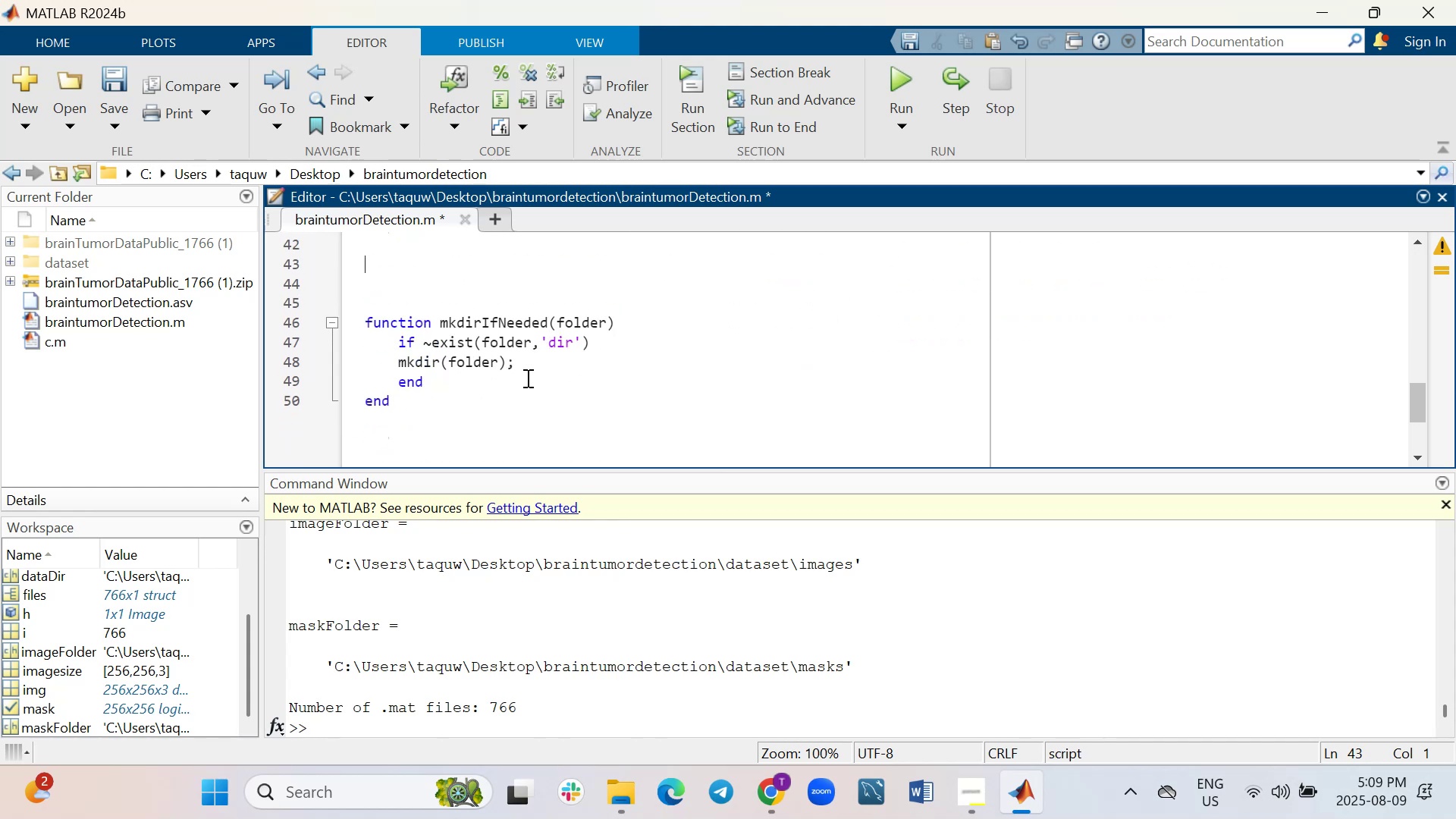 
scroll: coordinate [526, 364], scroll_direction: up, amount: 2.0
 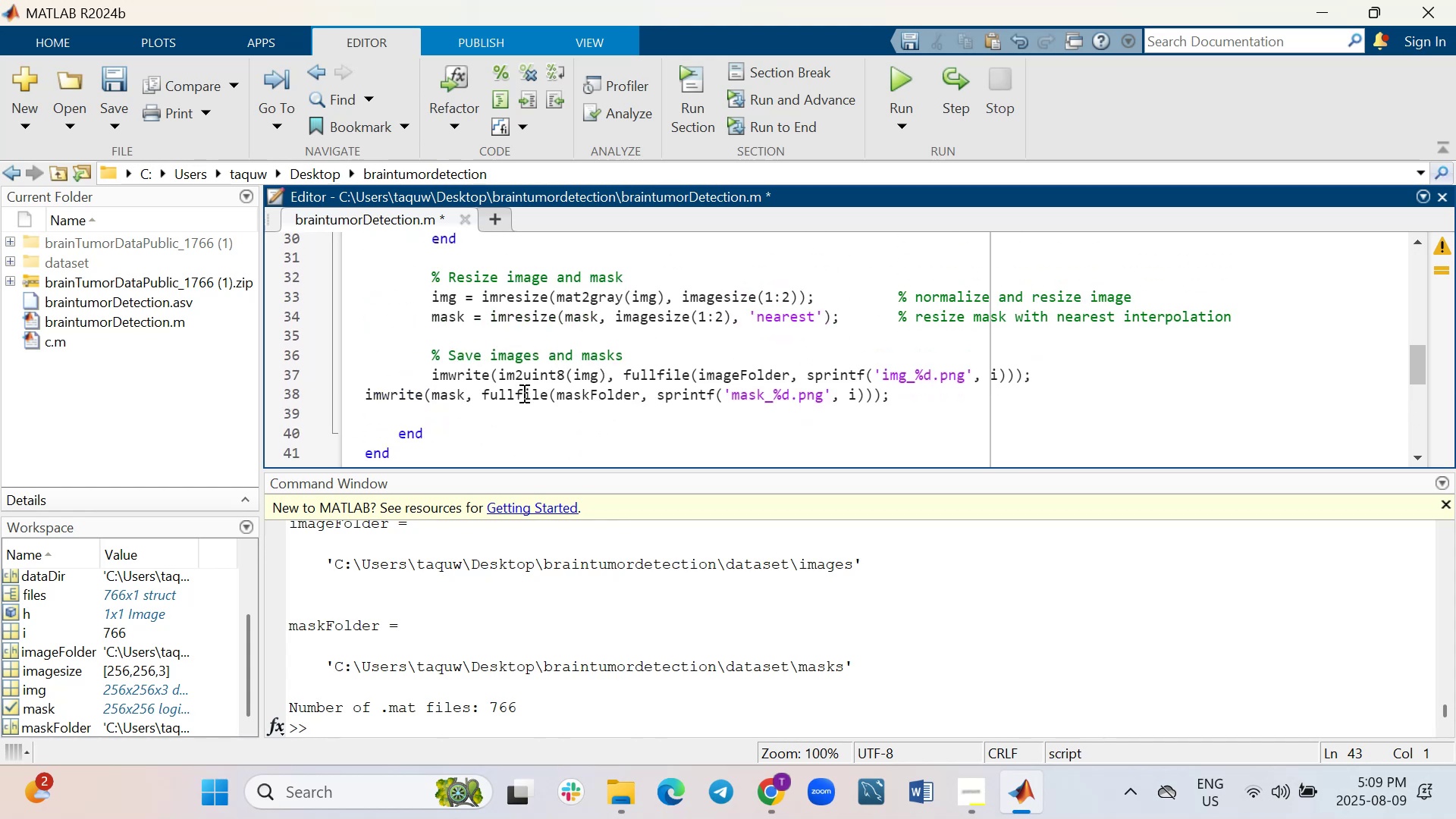 
scroll: coordinate [525, 404], scroll_direction: down, amount: 1.0
 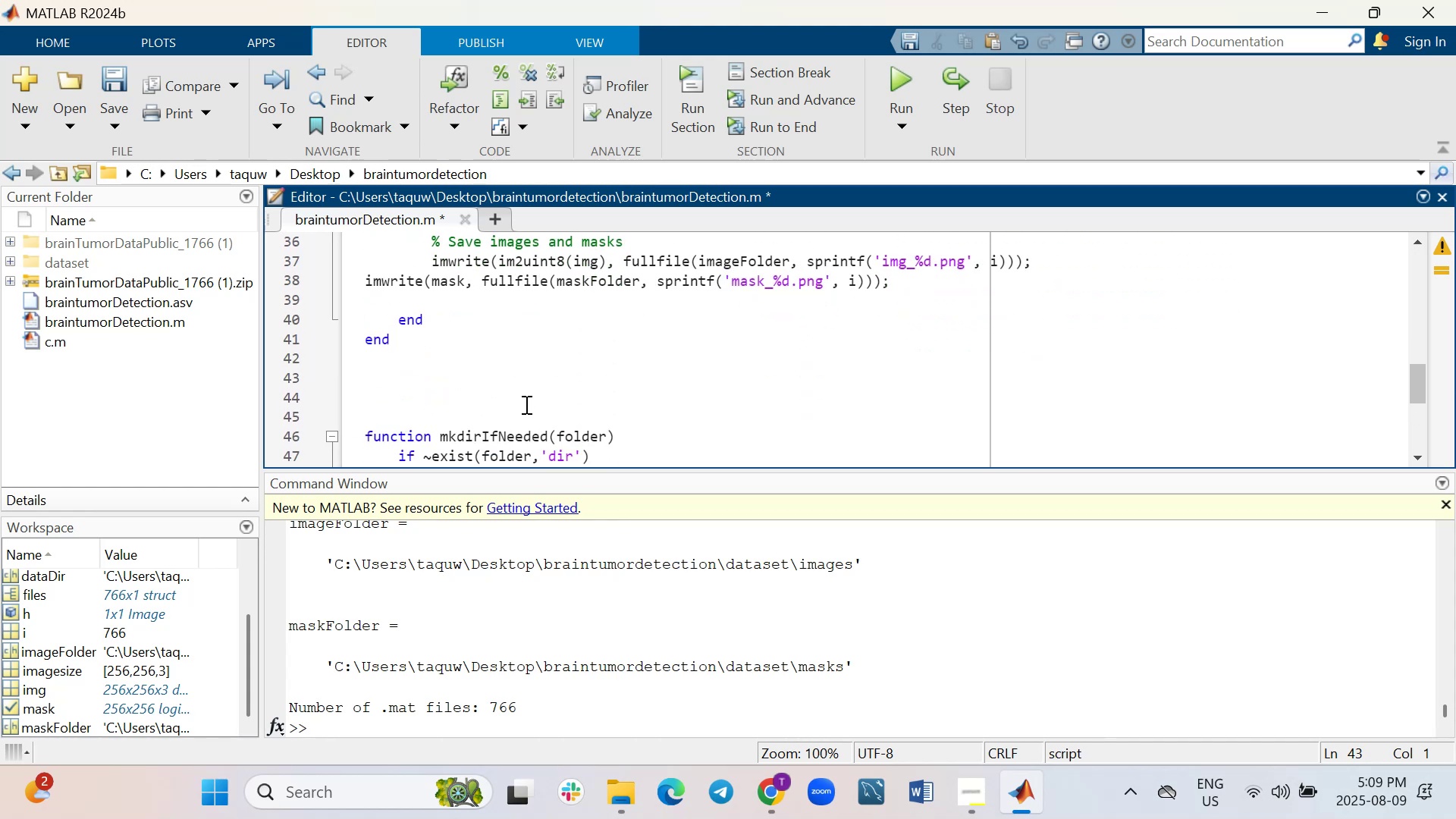 
type(%create image)
 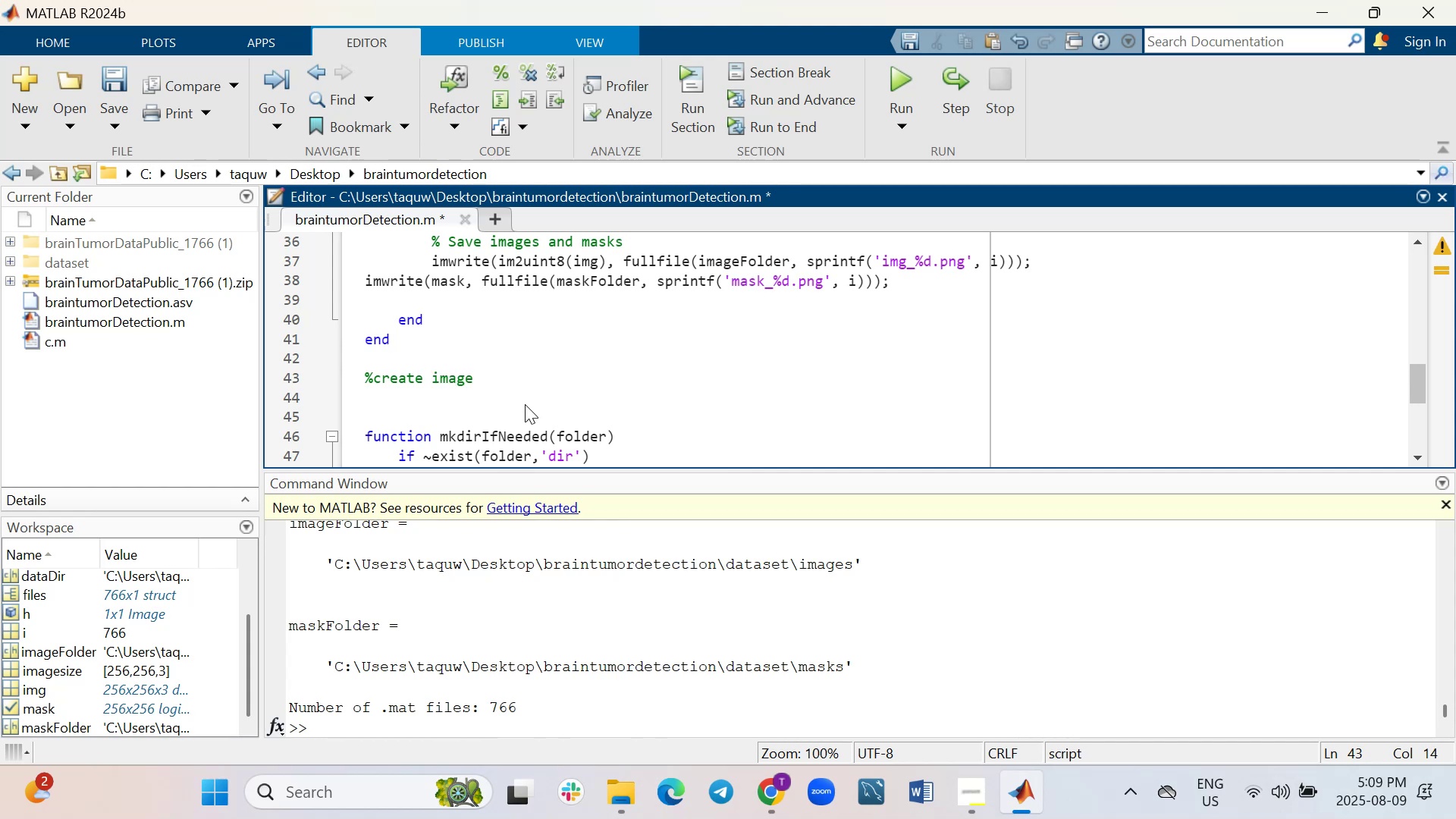 
type( pixels and)
 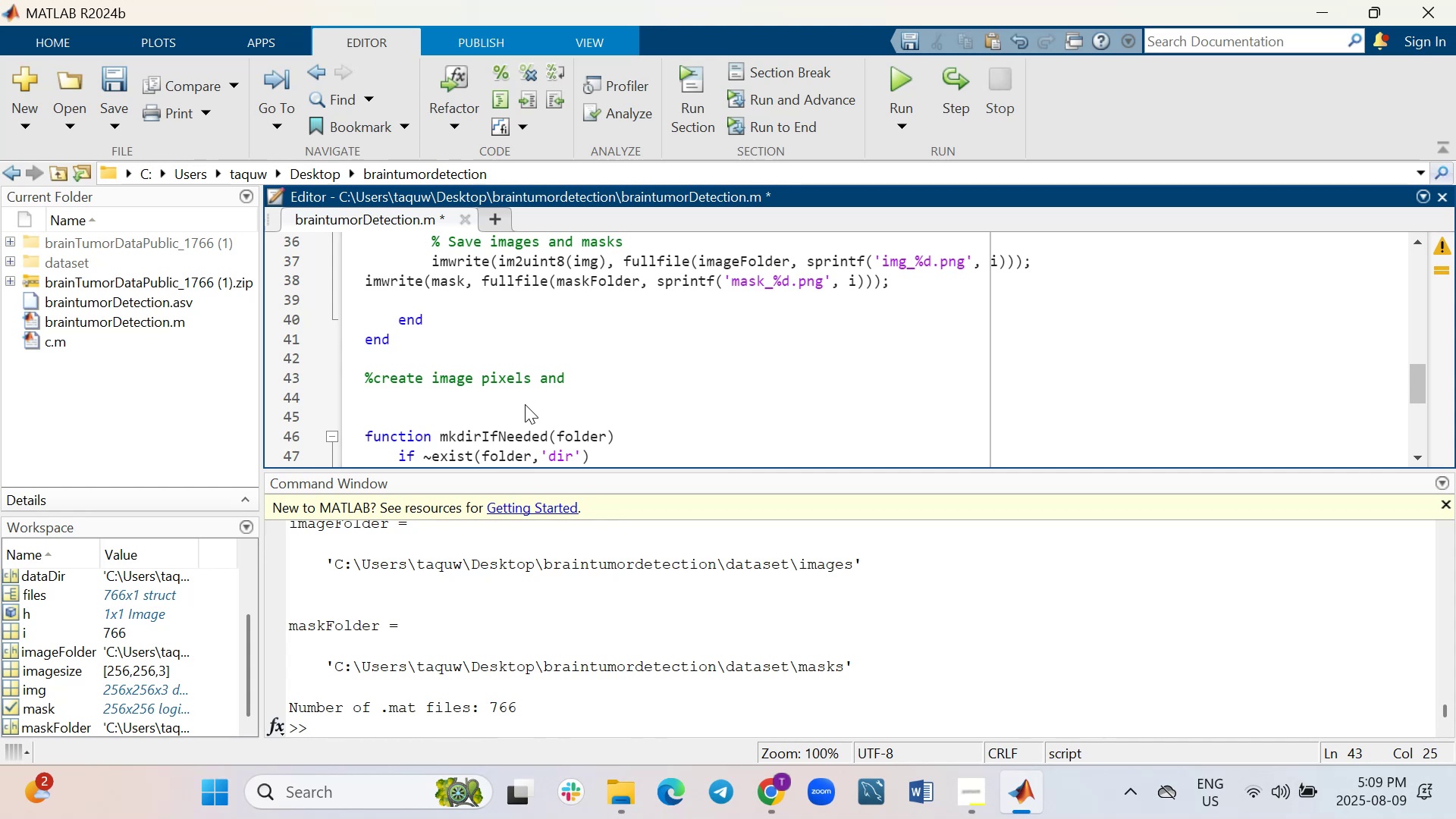 
key(Backspace)
key(Backspace)
key(Backspace)
type(label datastores)
 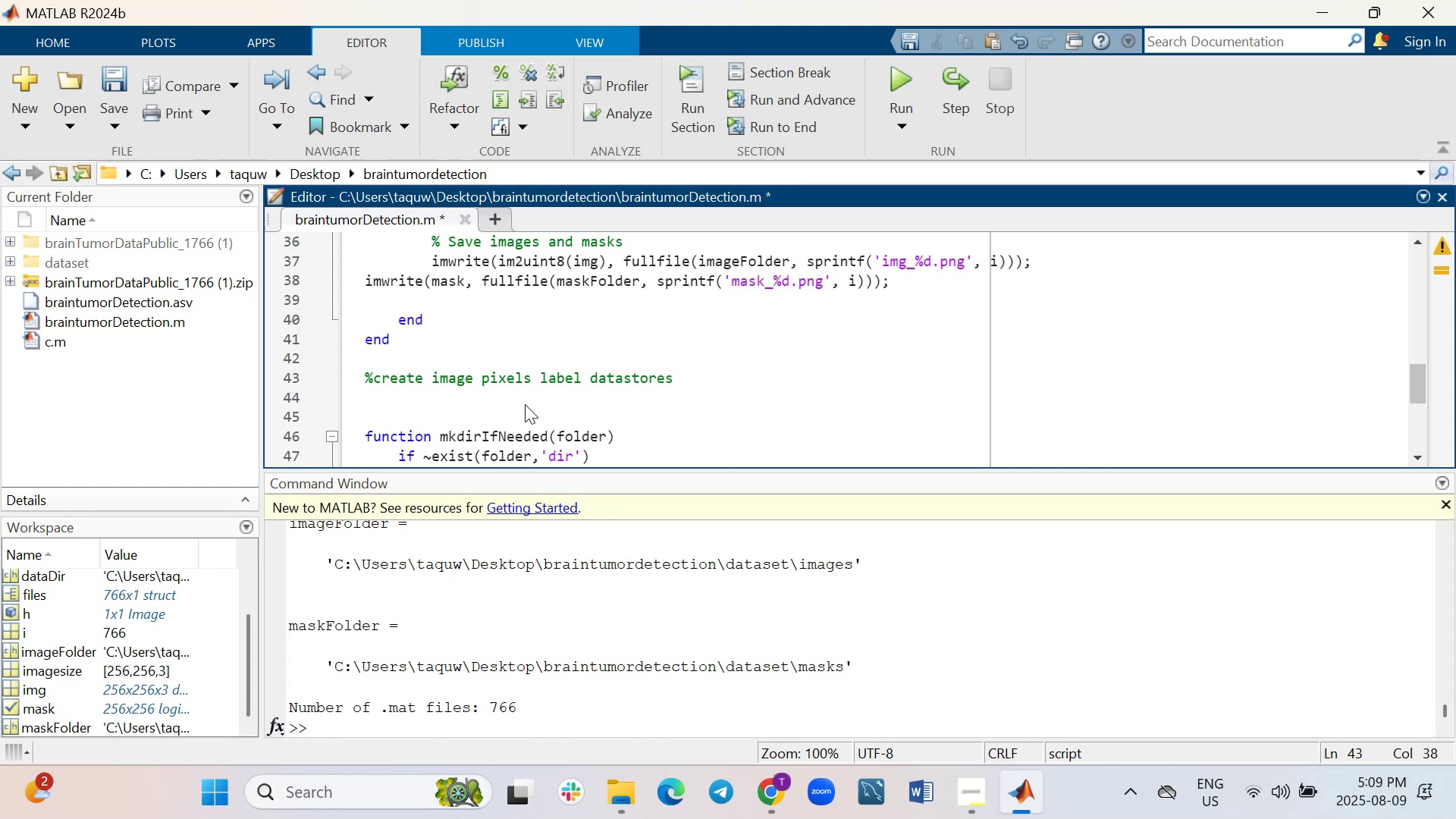 
hold_key(key=ArrowLeft, duration=0.85)
 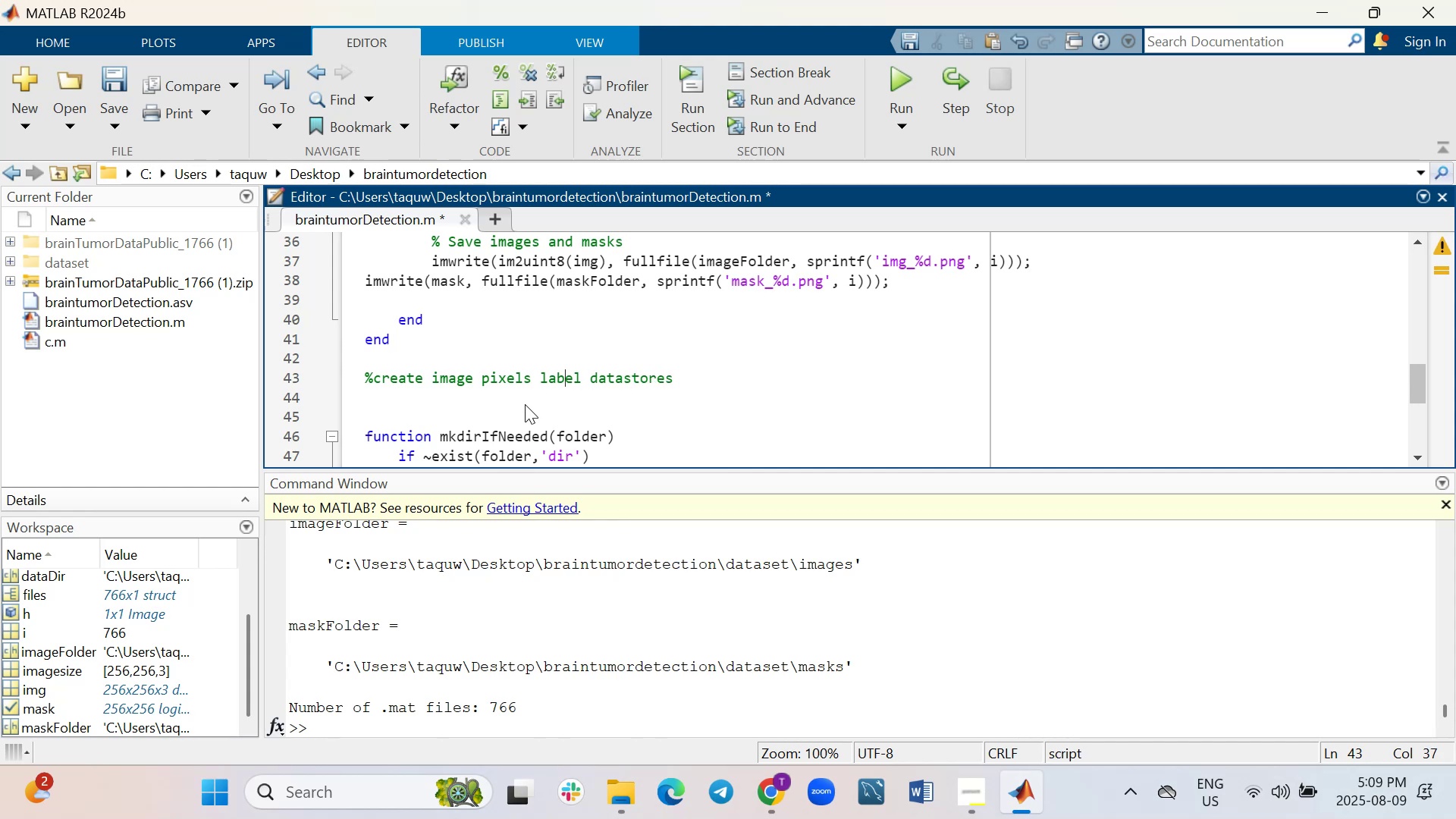 
key(ArrowLeft)
 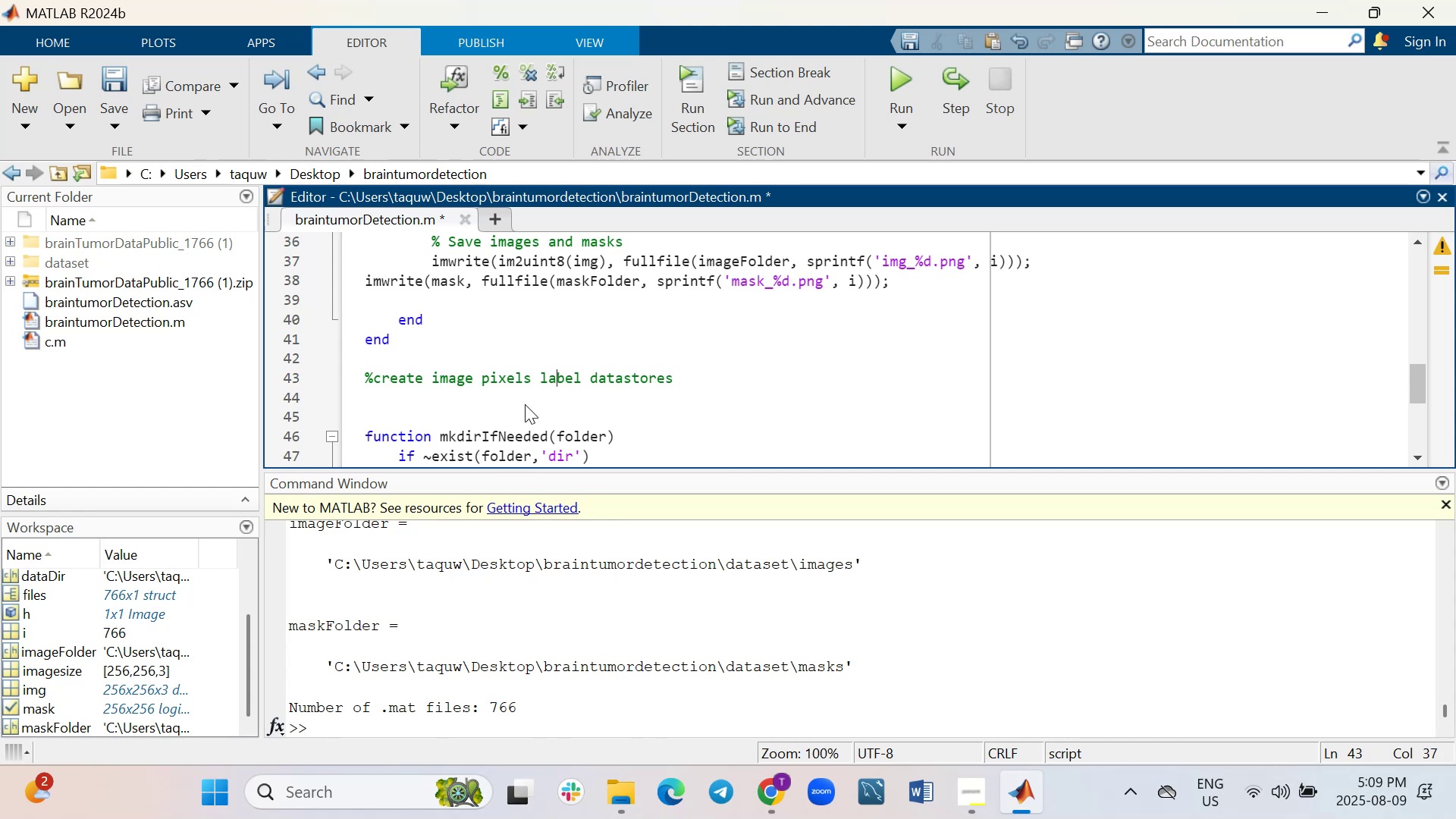 
key(ArrowLeft)
 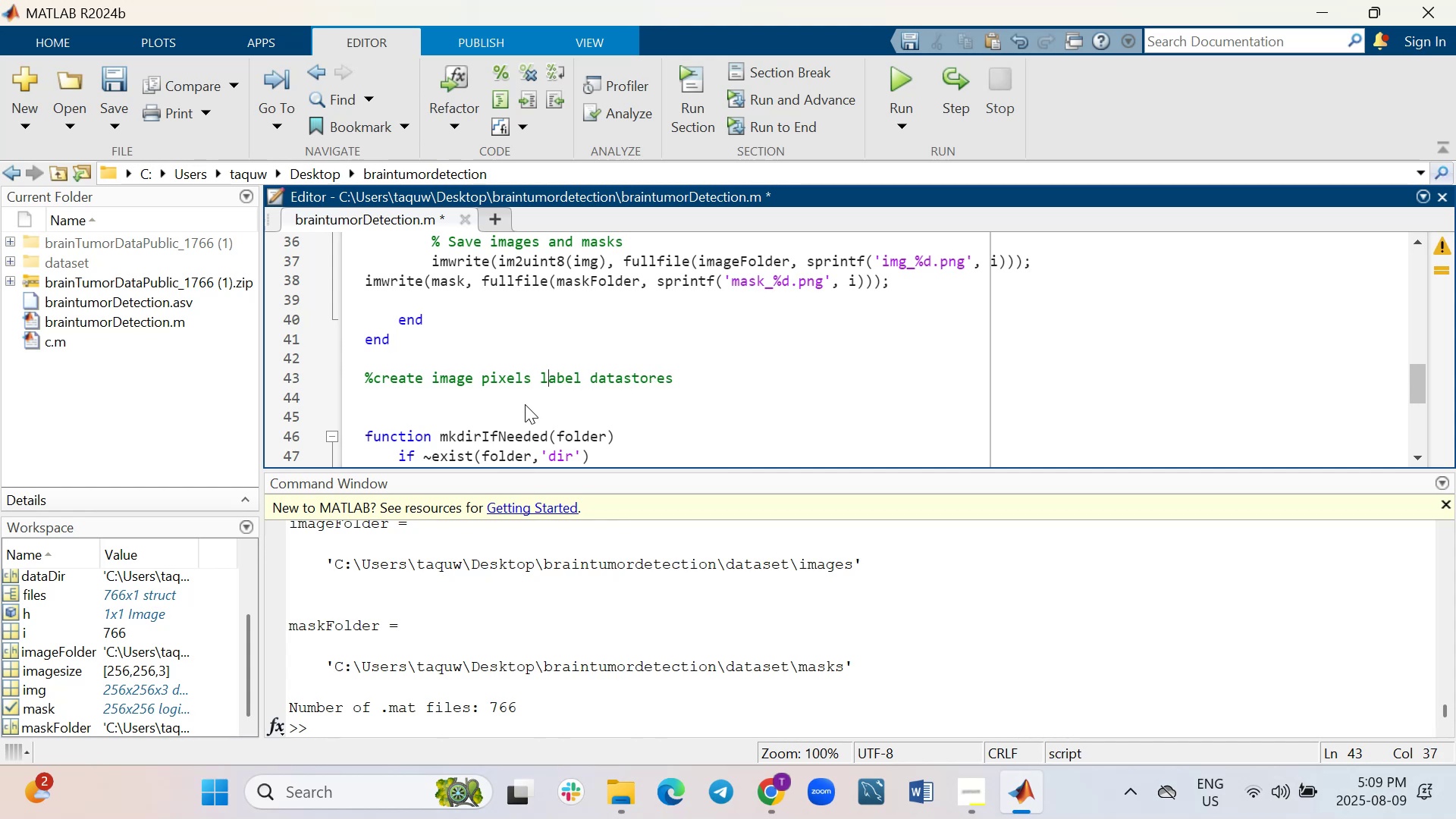 
key(ArrowLeft)
 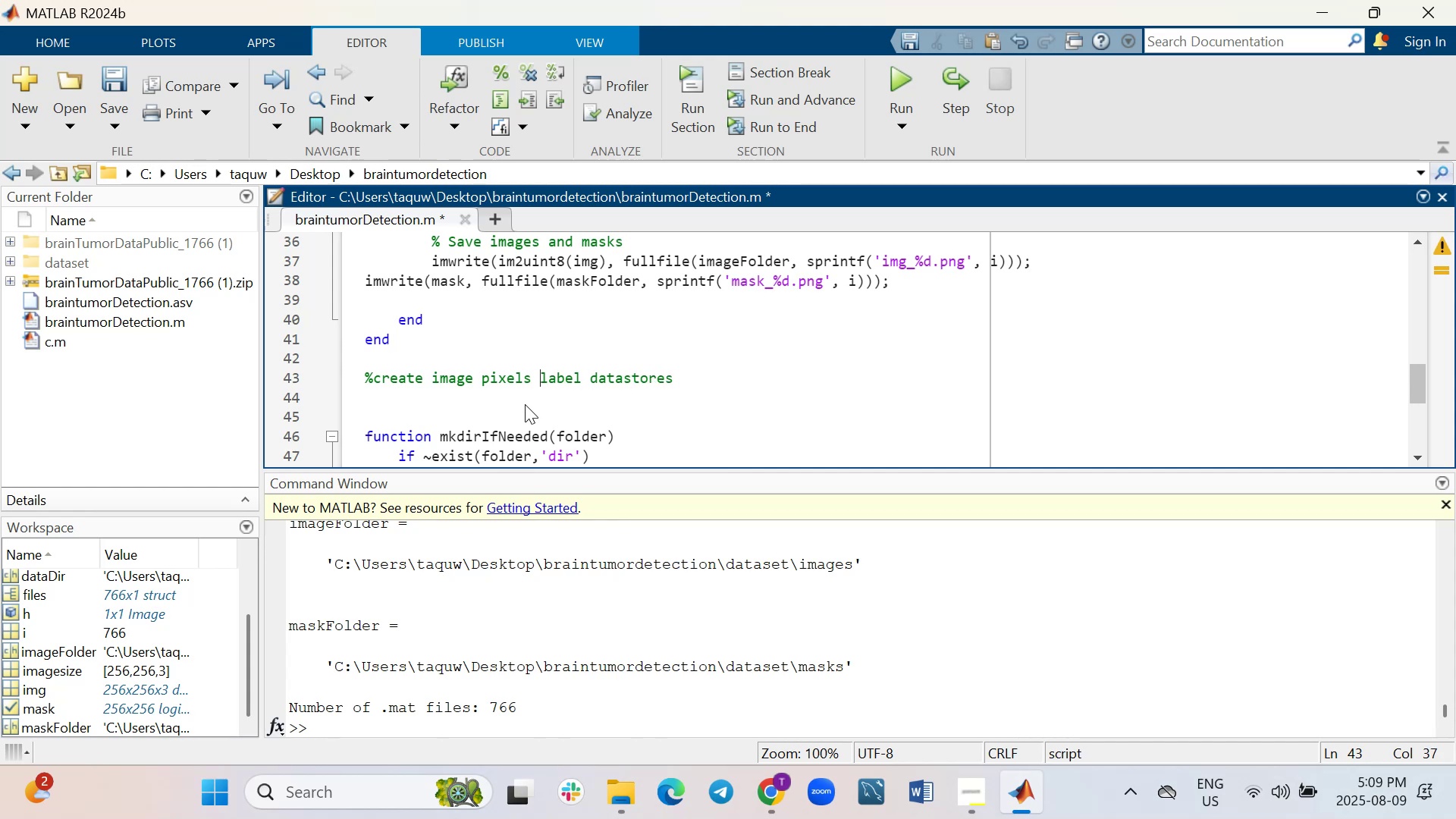 
key(ArrowLeft)
 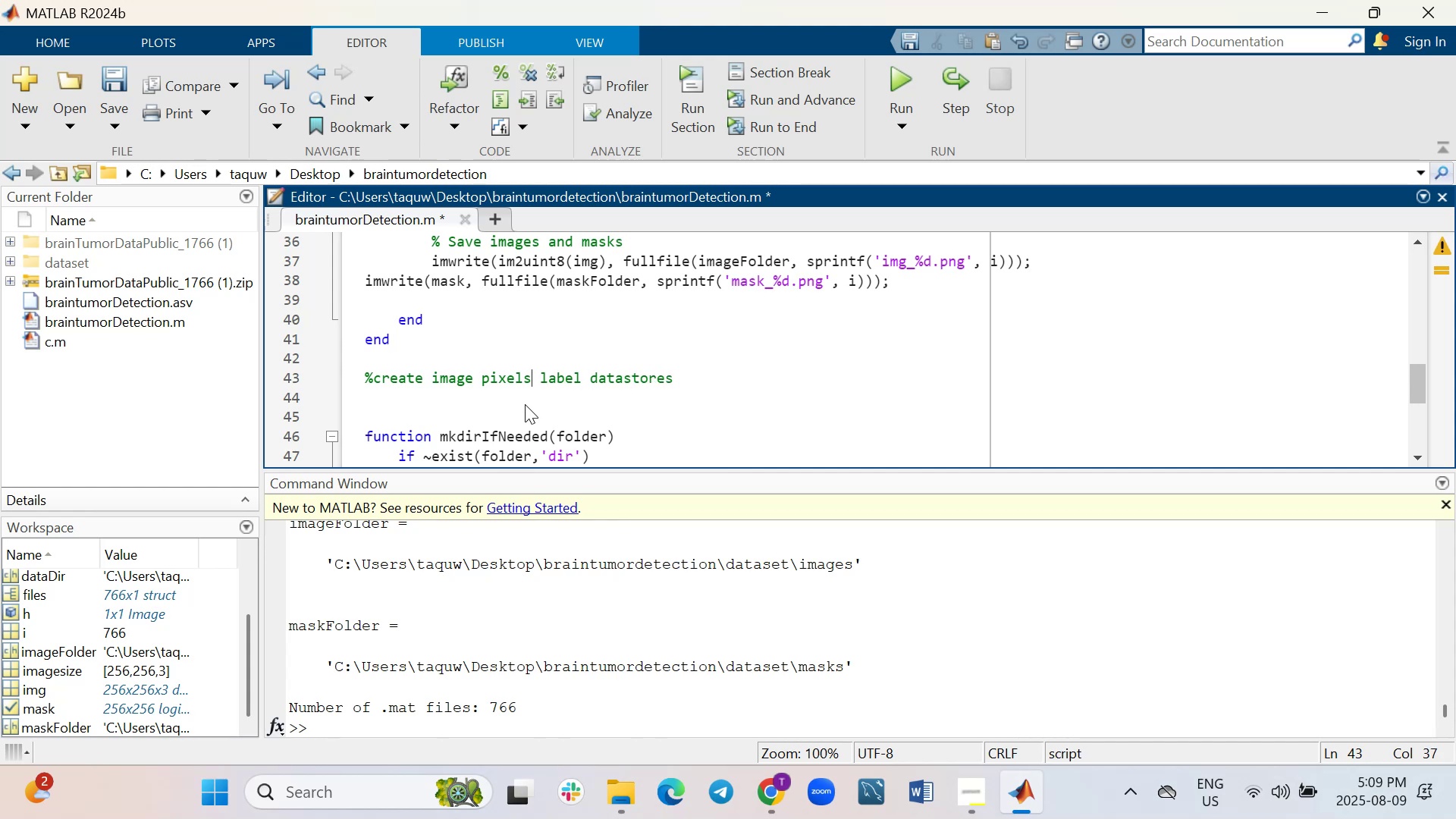 
key(ArrowLeft)
 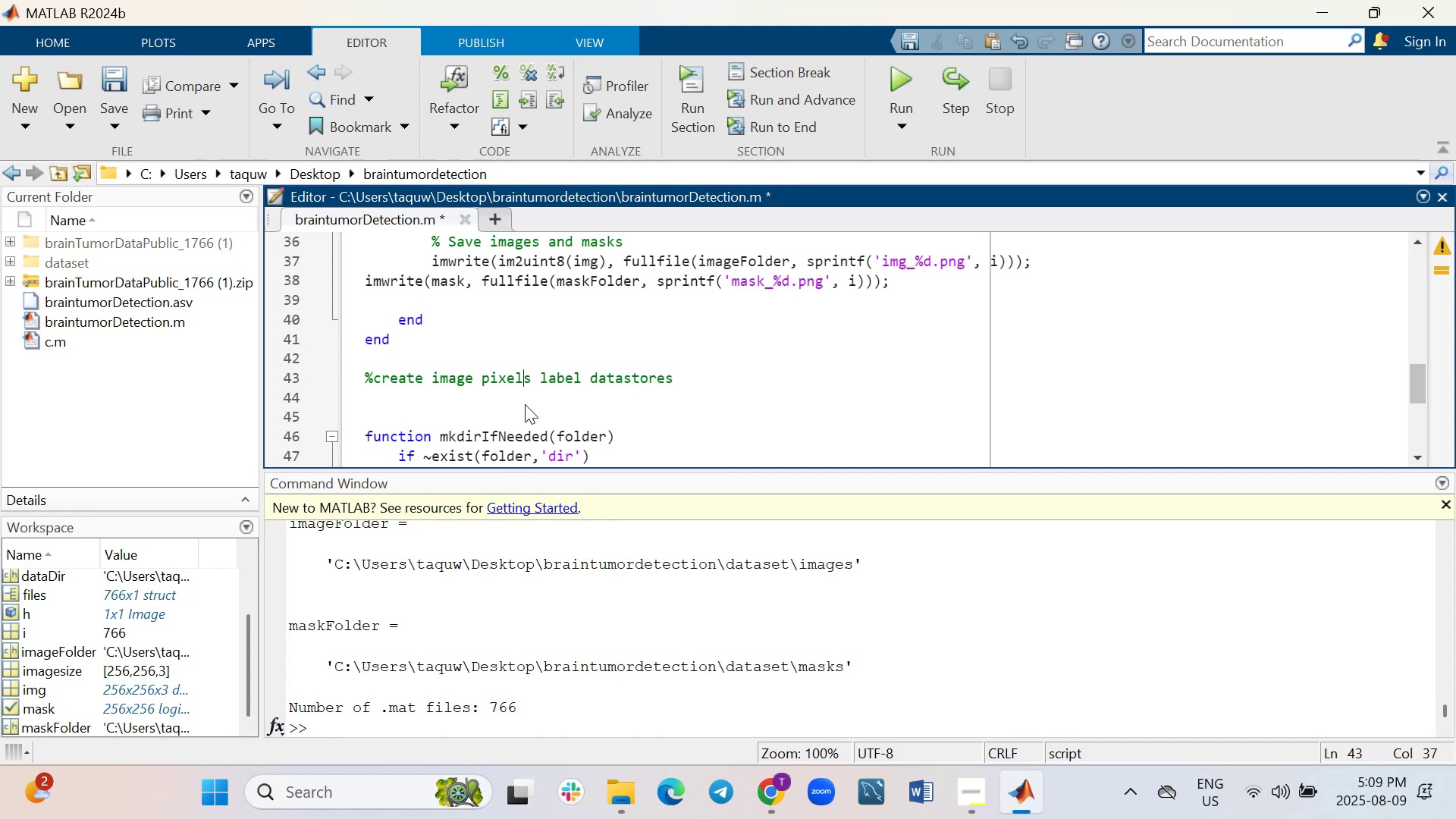 
key(ArrowLeft)
 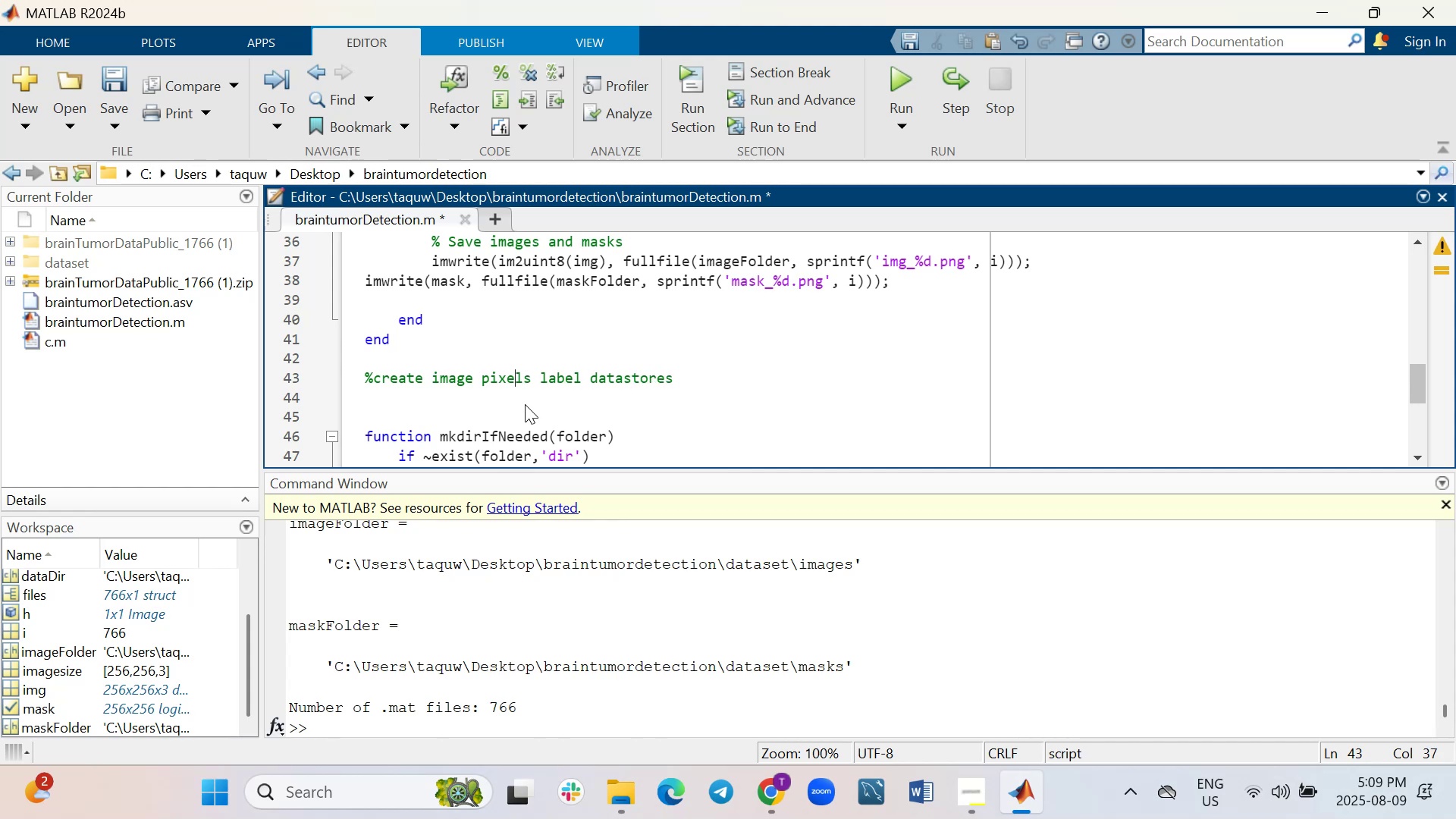 
key(ArrowLeft)
 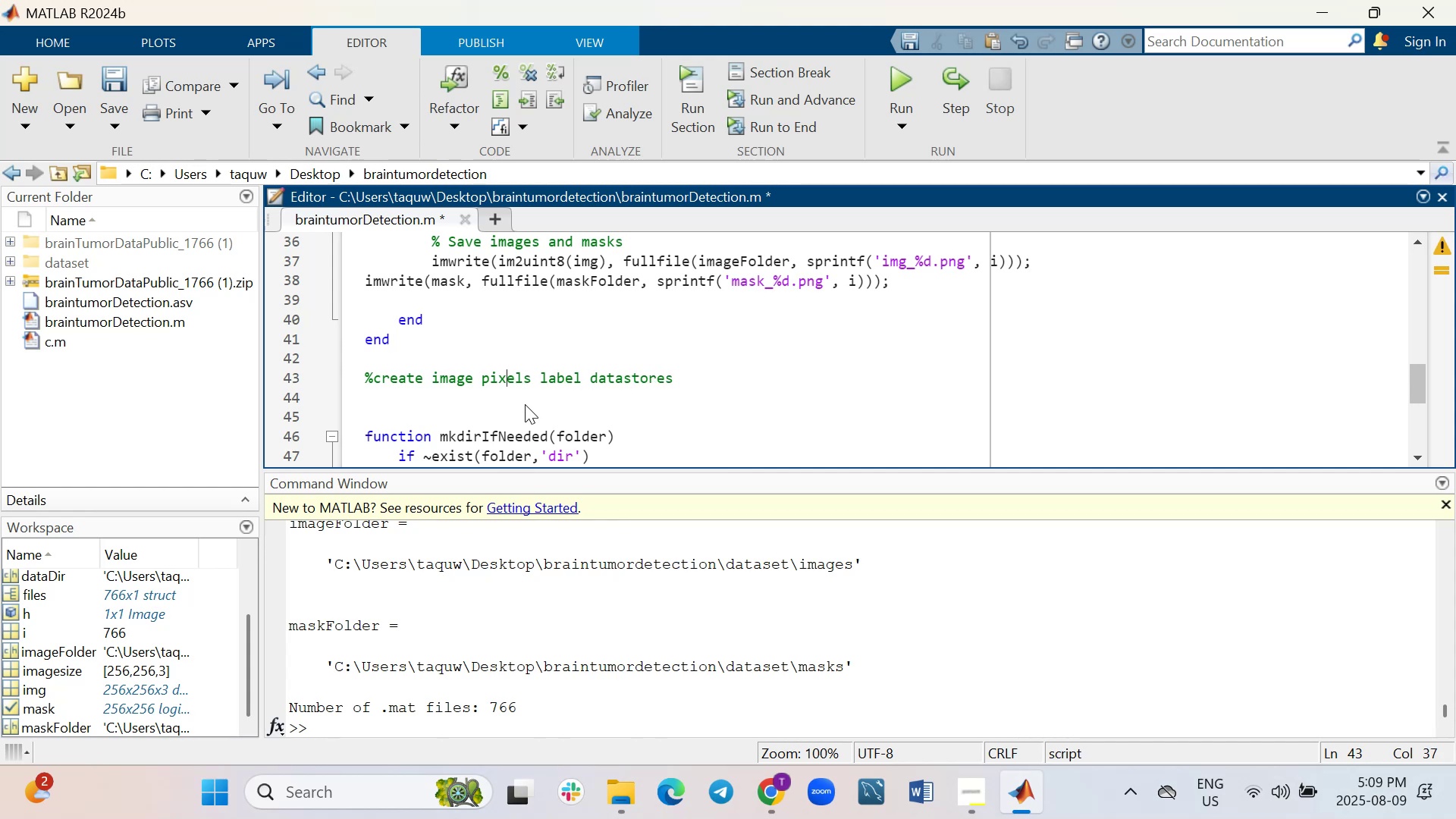 
key(ArrowLeft)
 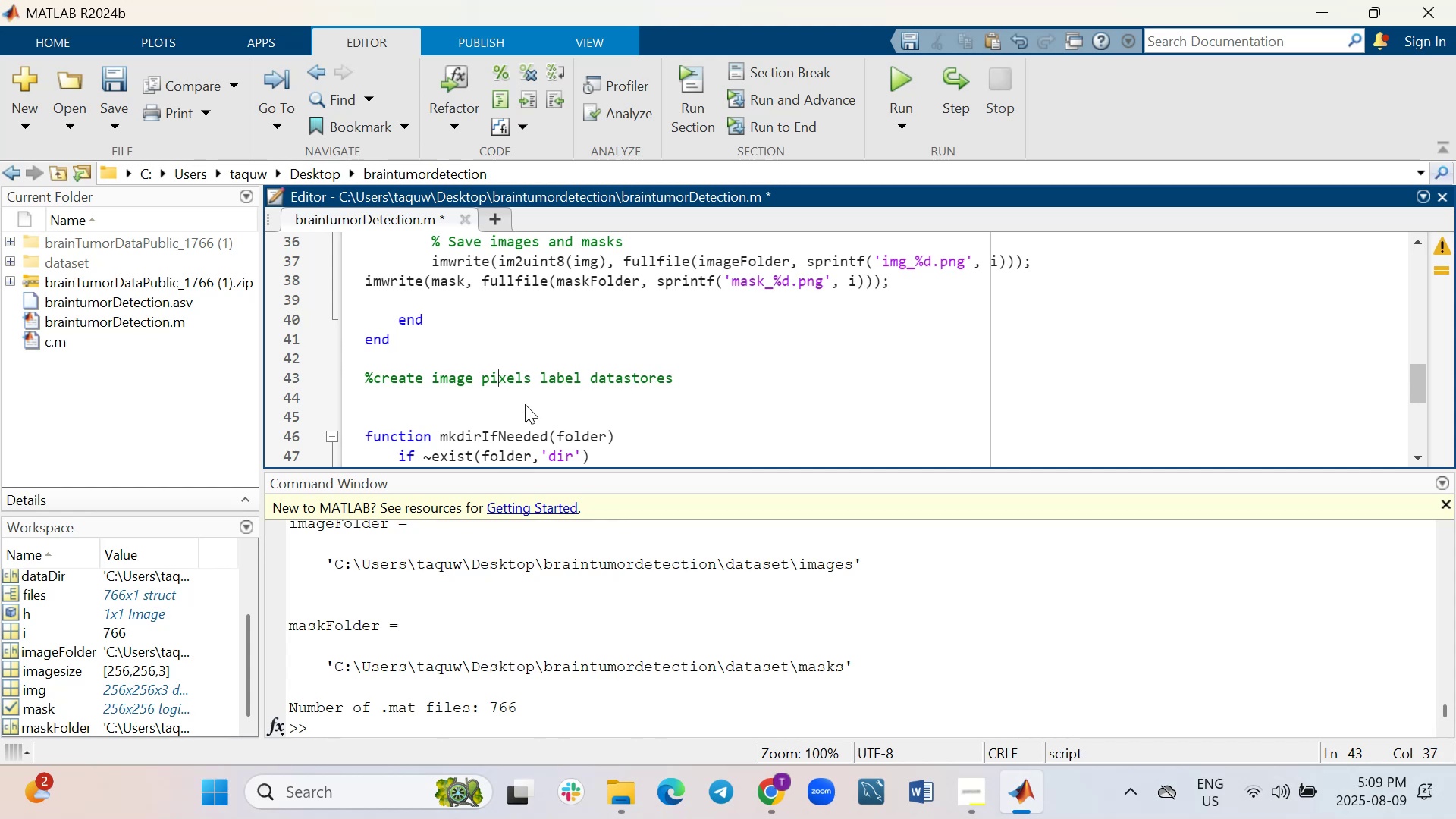 
key(ArrowLeft)
 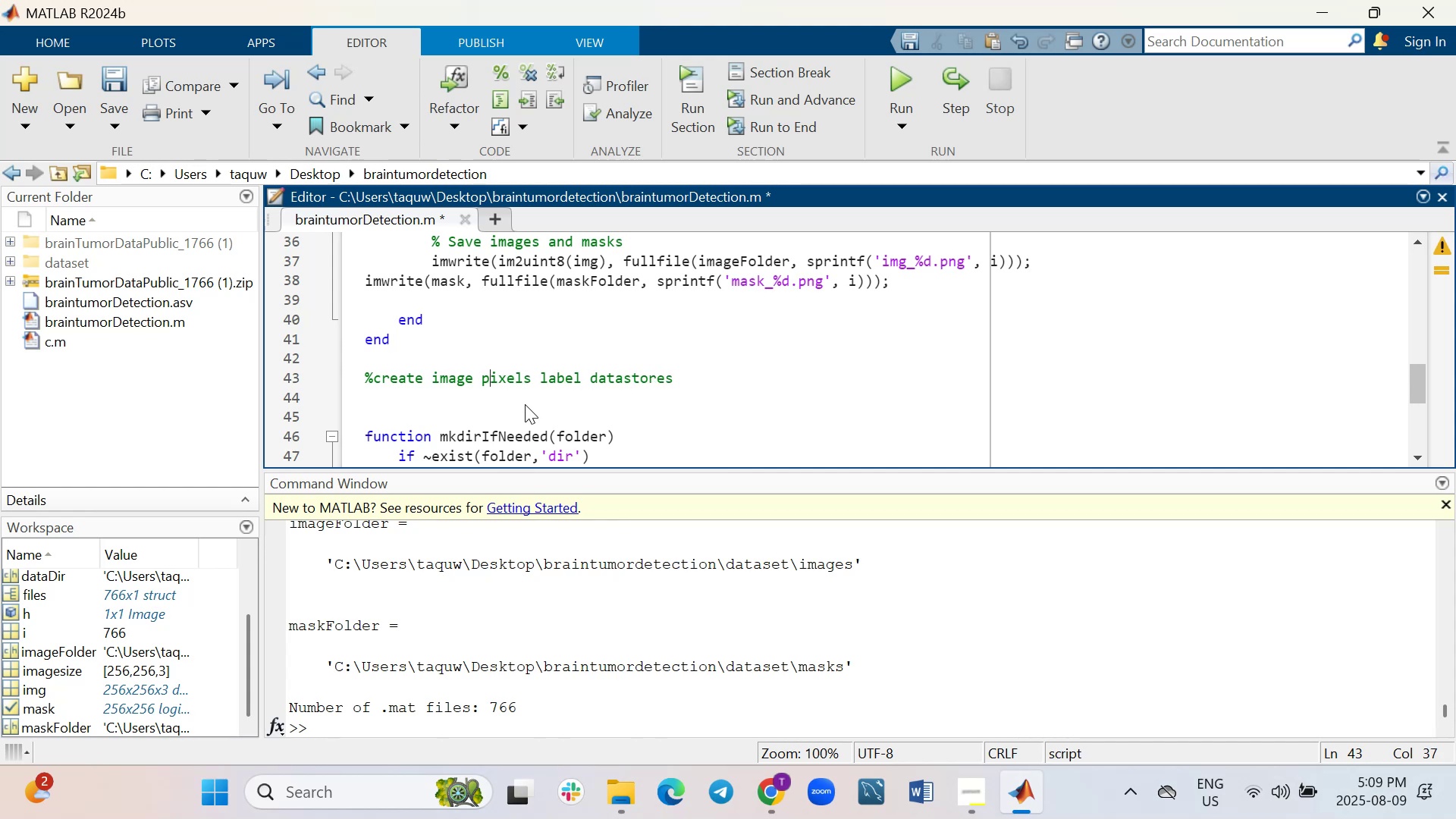 
key(ArrowLeft)
 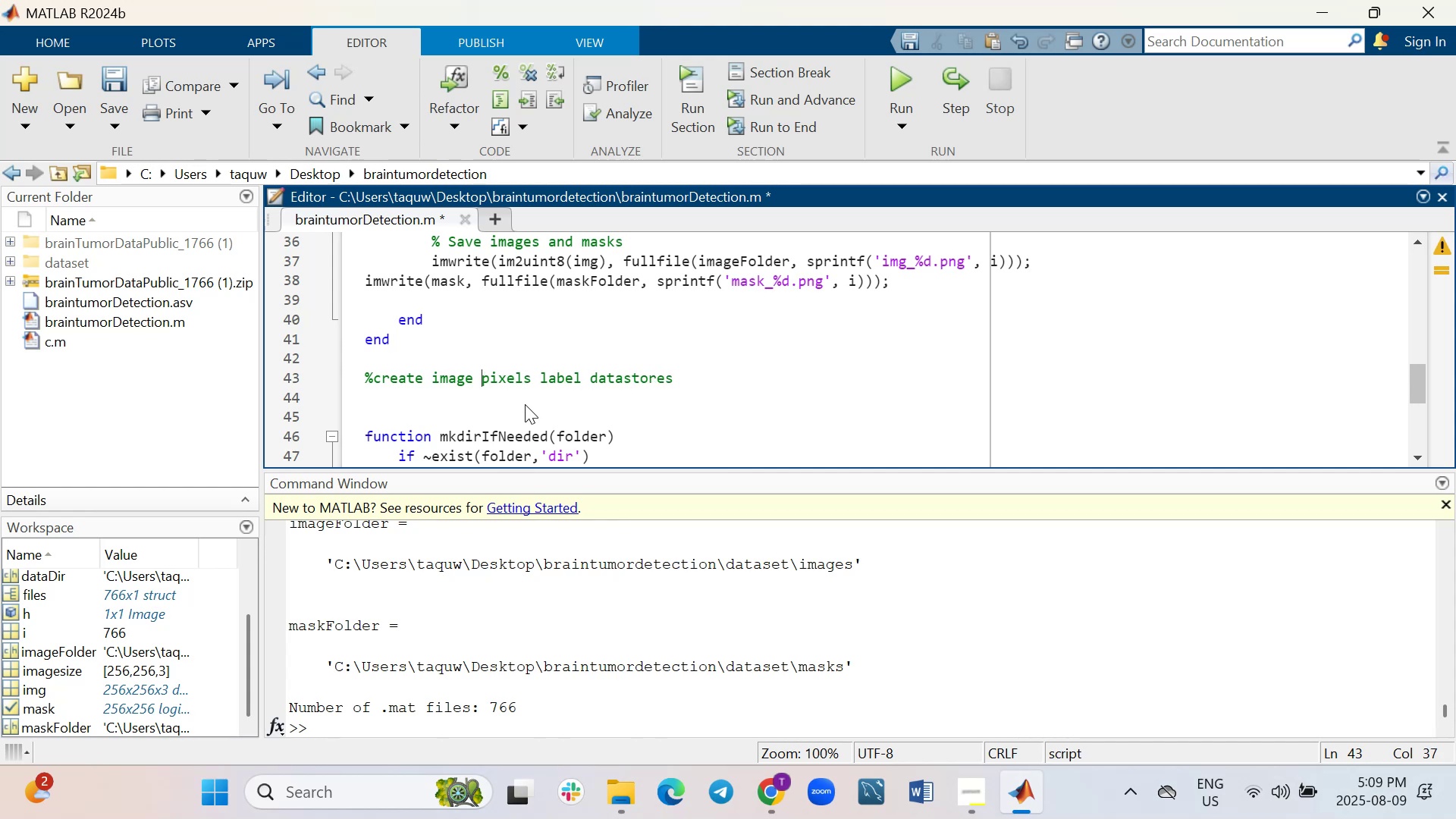 
key(ArrowLeft)
 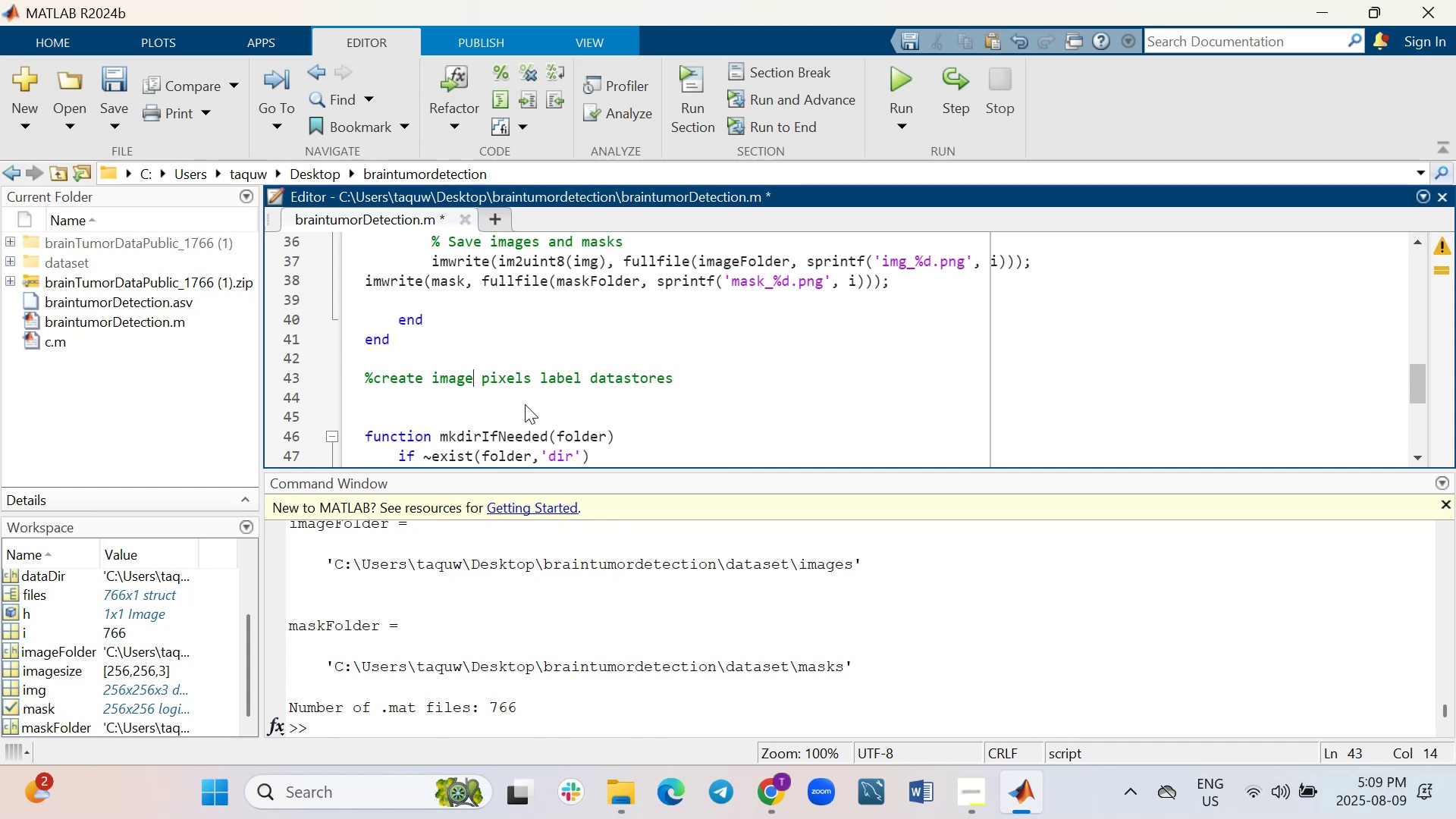 
key(Comma)
 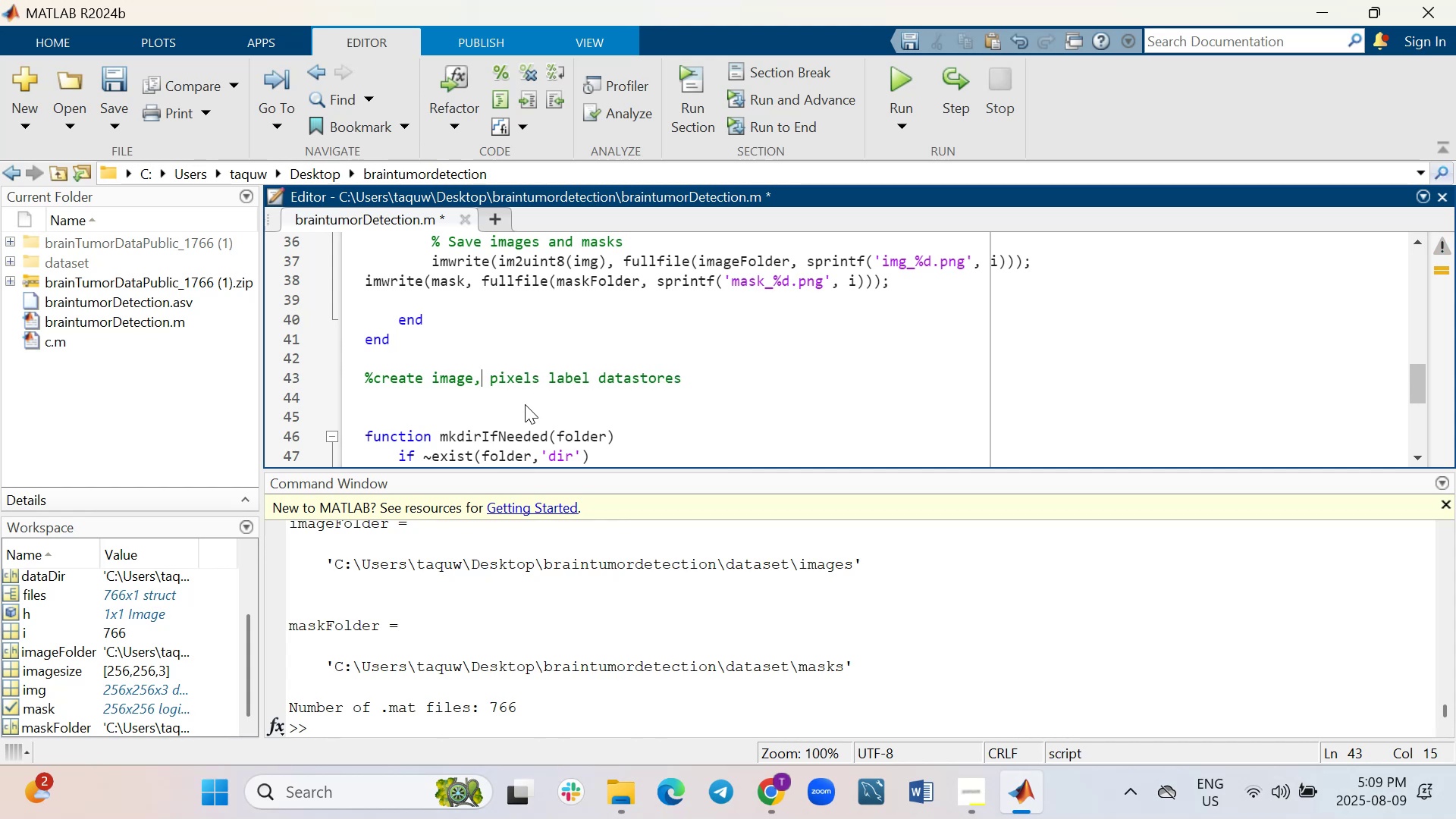 
hold_key(key=ArrowRight, duration=0.82)
 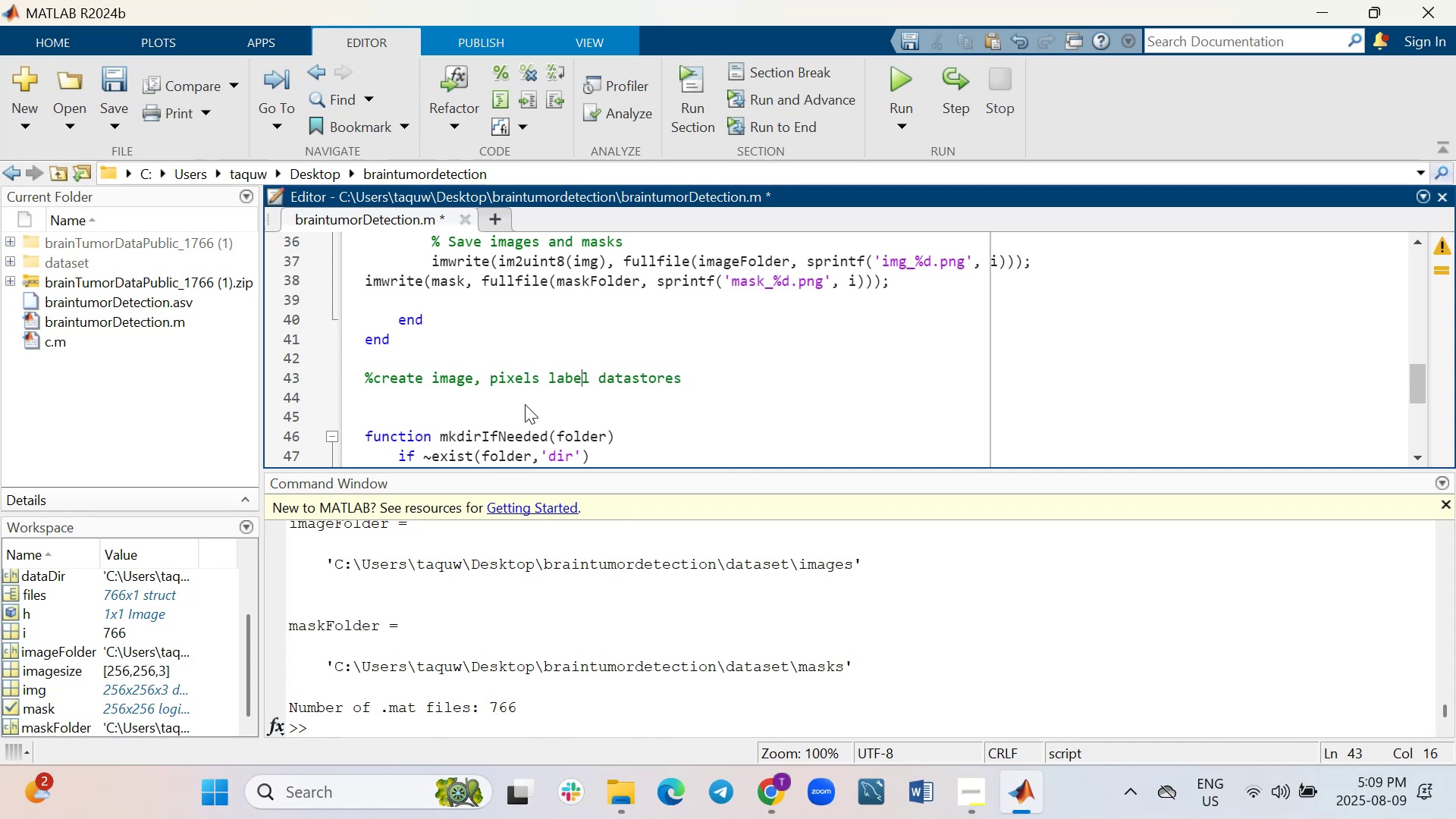 
key(ArrowRight)
 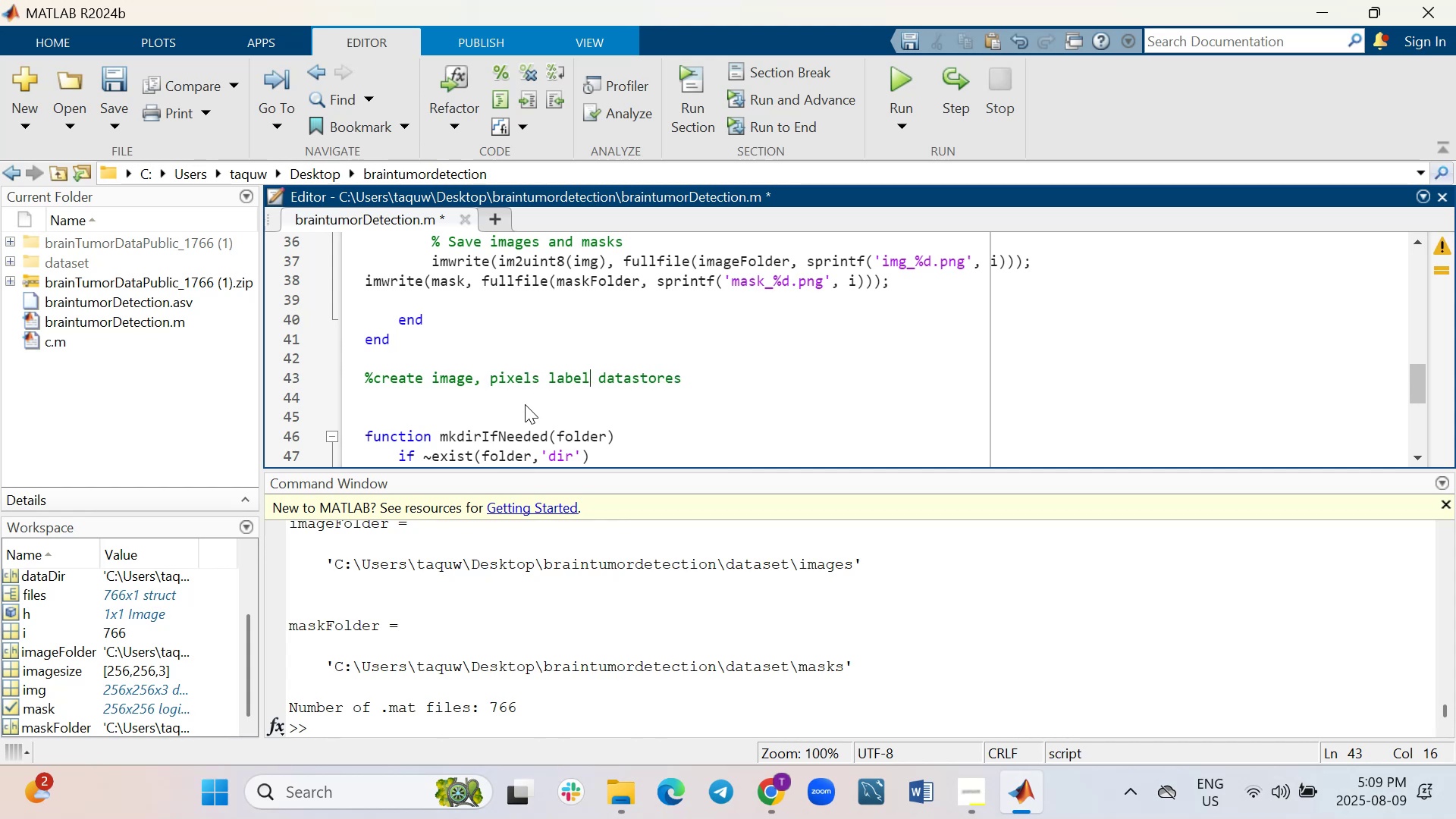 
key(ArrowRight)
 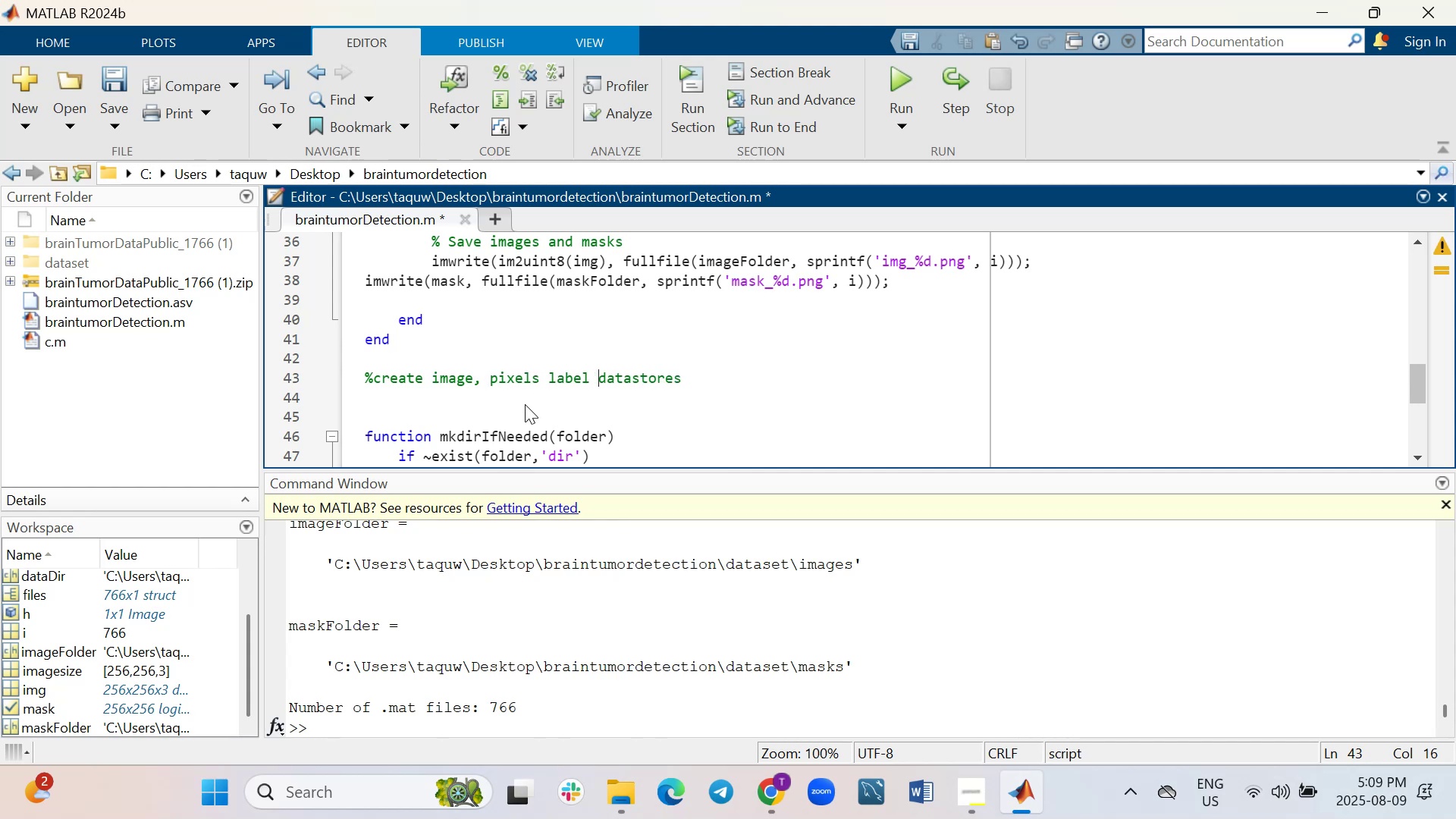 
key(ArrowRight)
 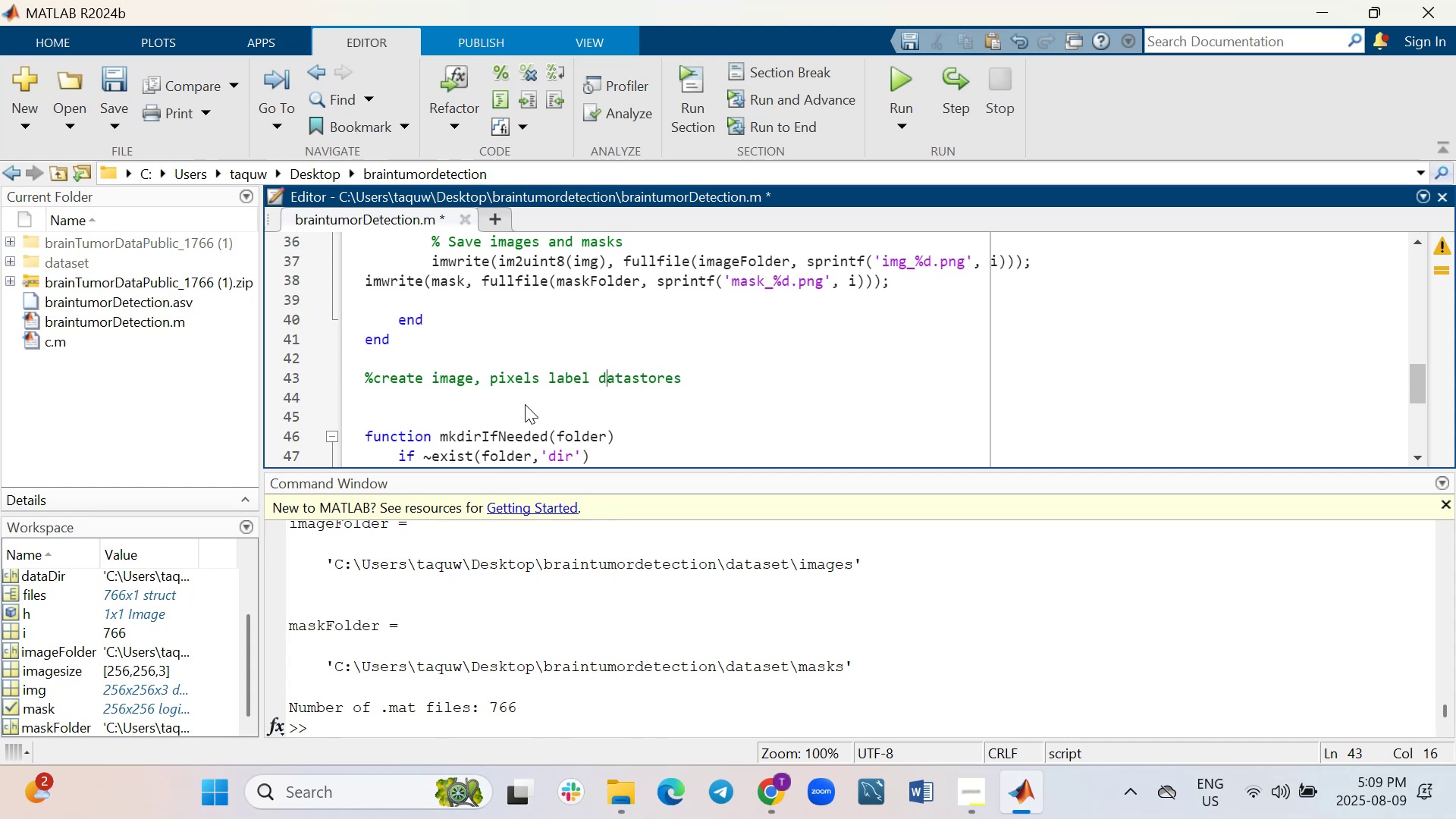 
key(ArrowRight)
 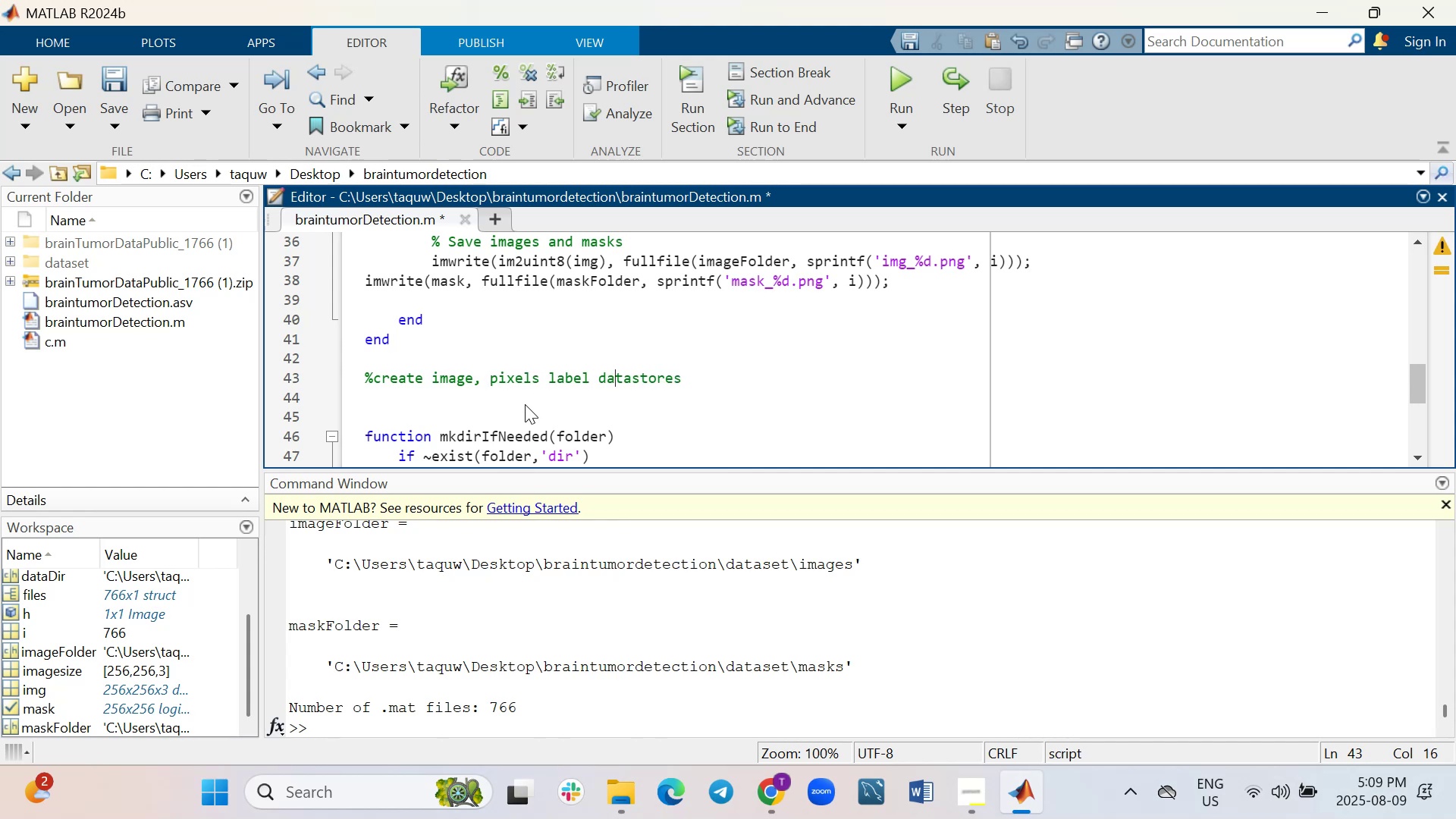 
key(ArrowRight)
 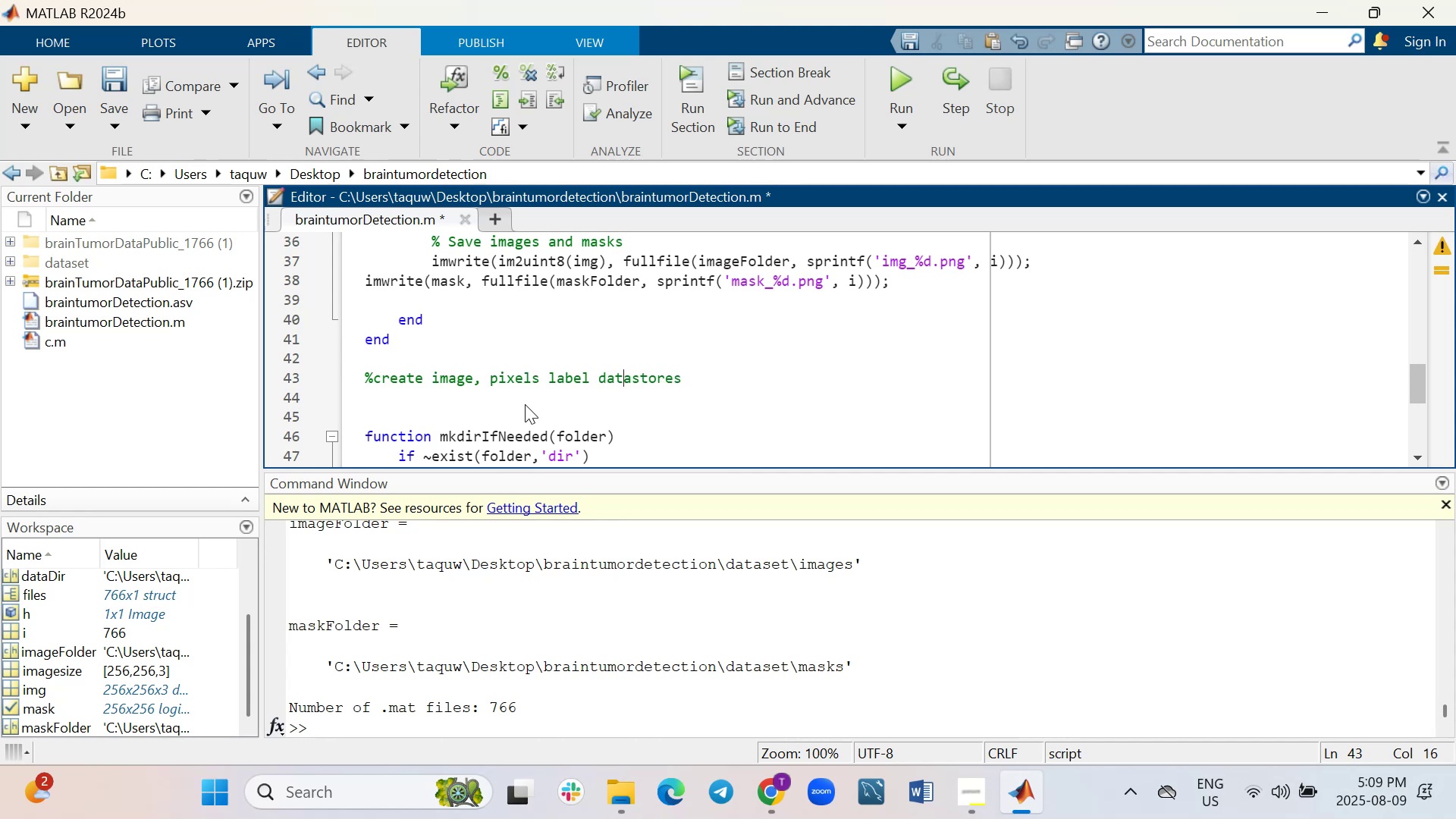 
key(ArrowRight)
 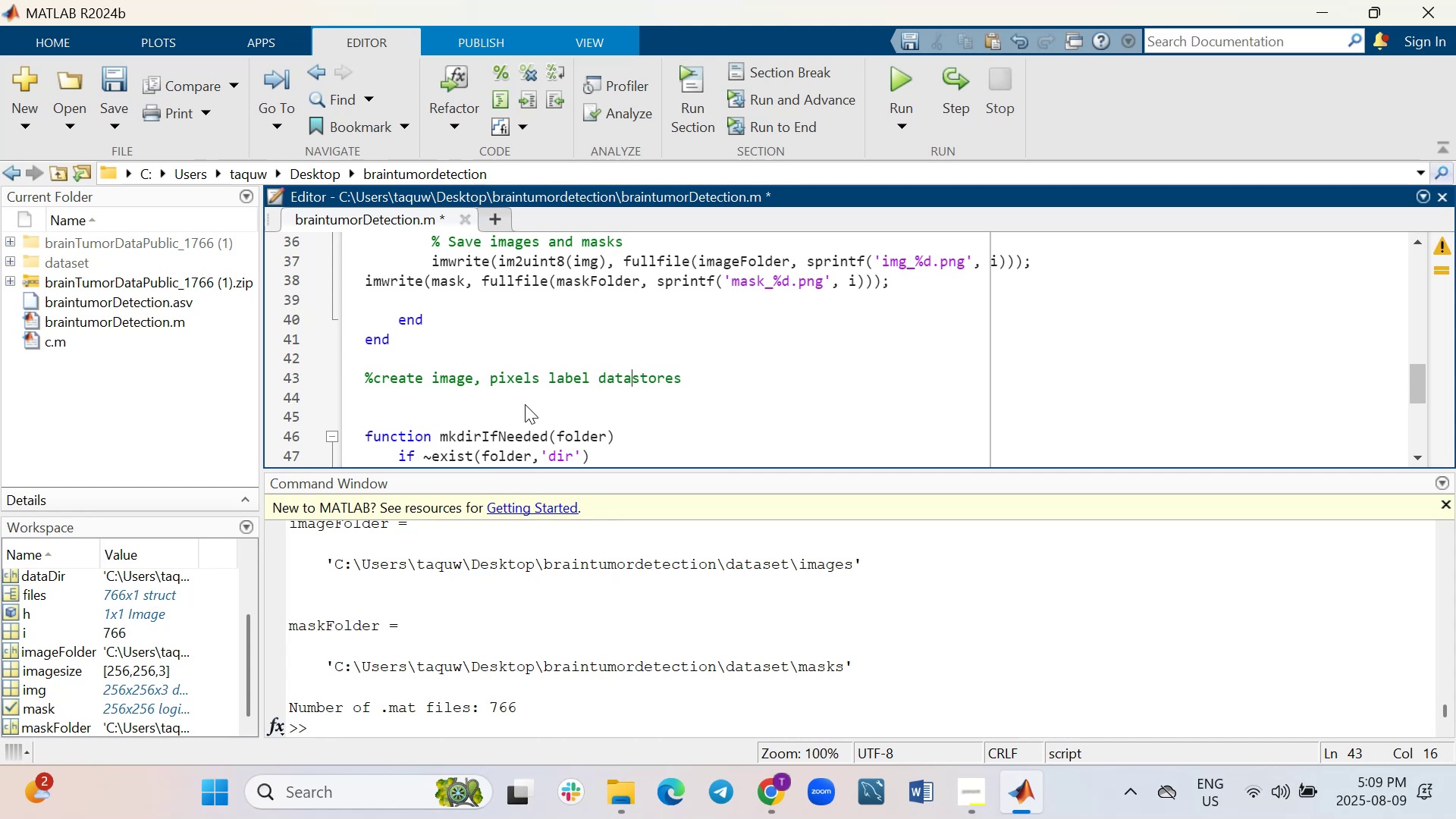 
key(ArrowRight)
 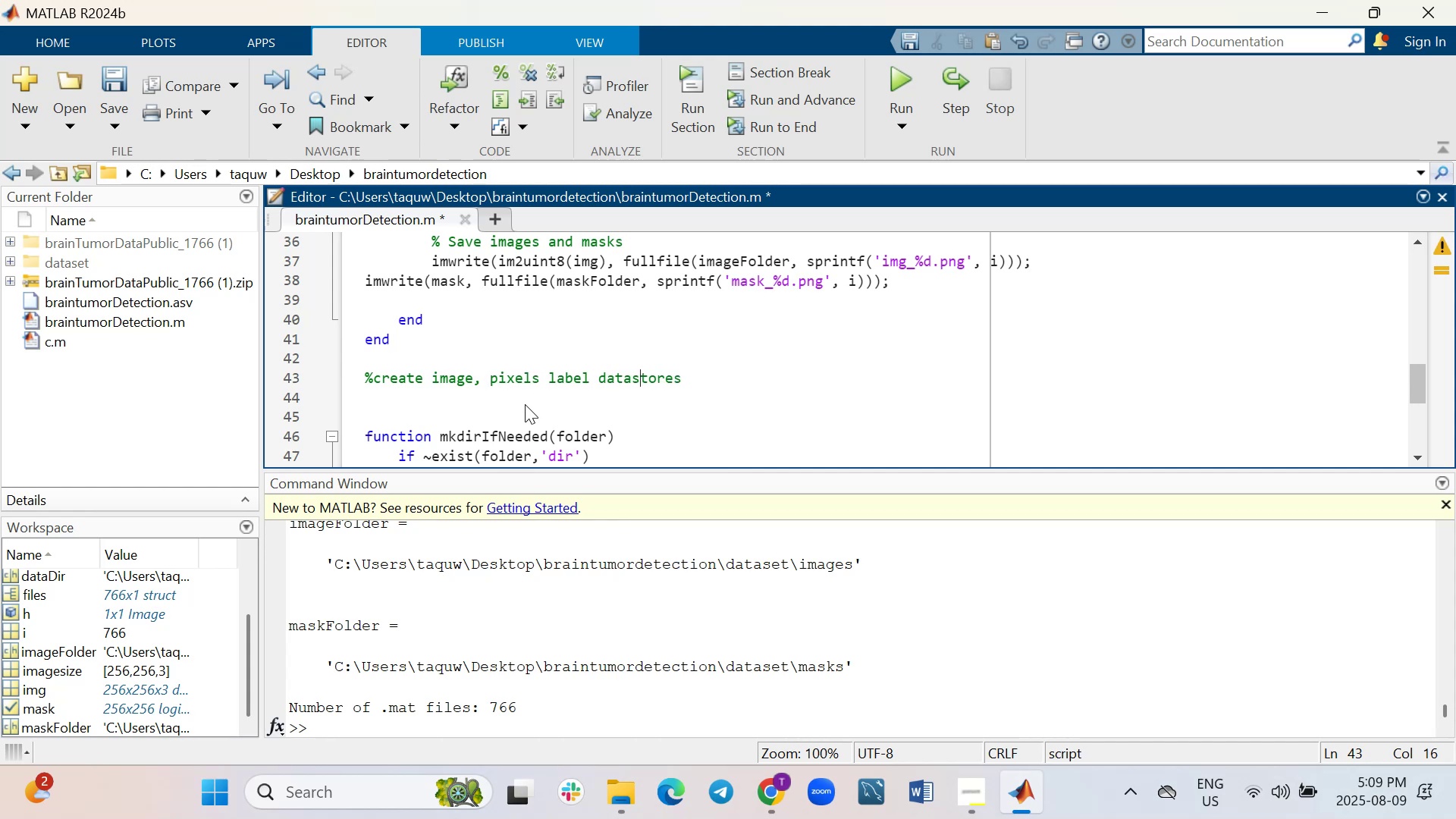 
key(ArrowRight)
 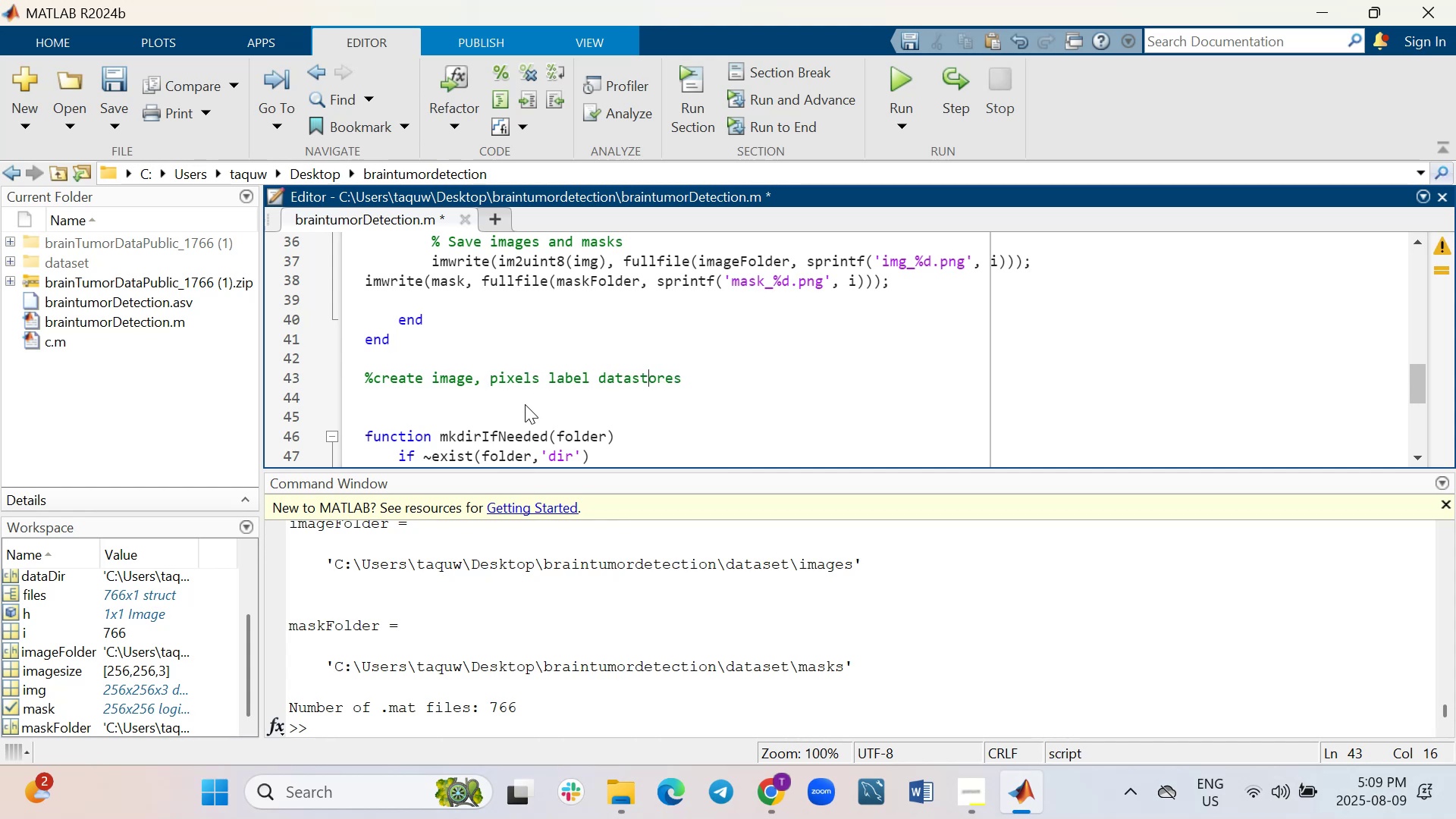 
key(ArrowRight)
 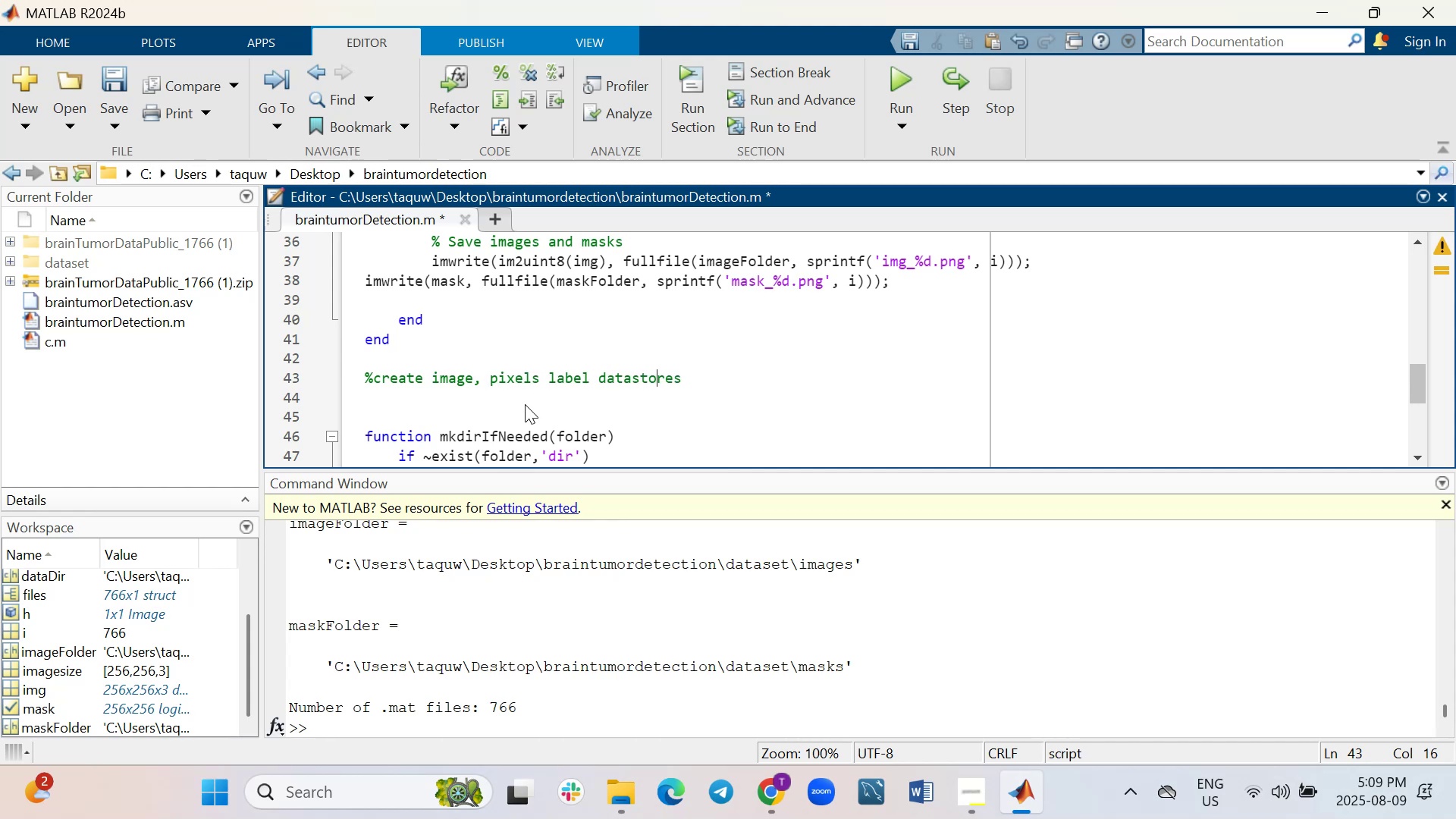 
key(ArrowRight)
 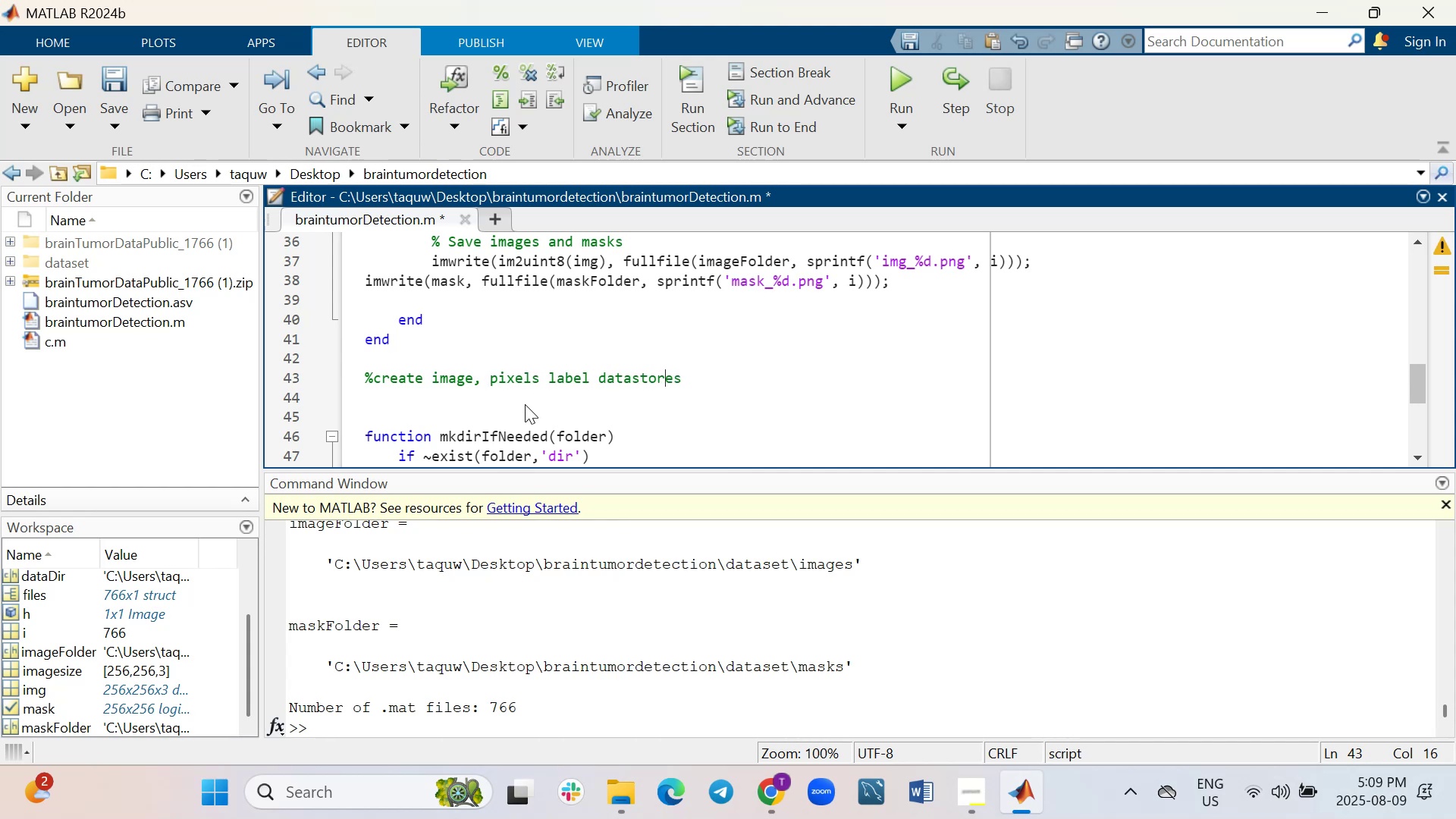 
key(ArrowRight)
 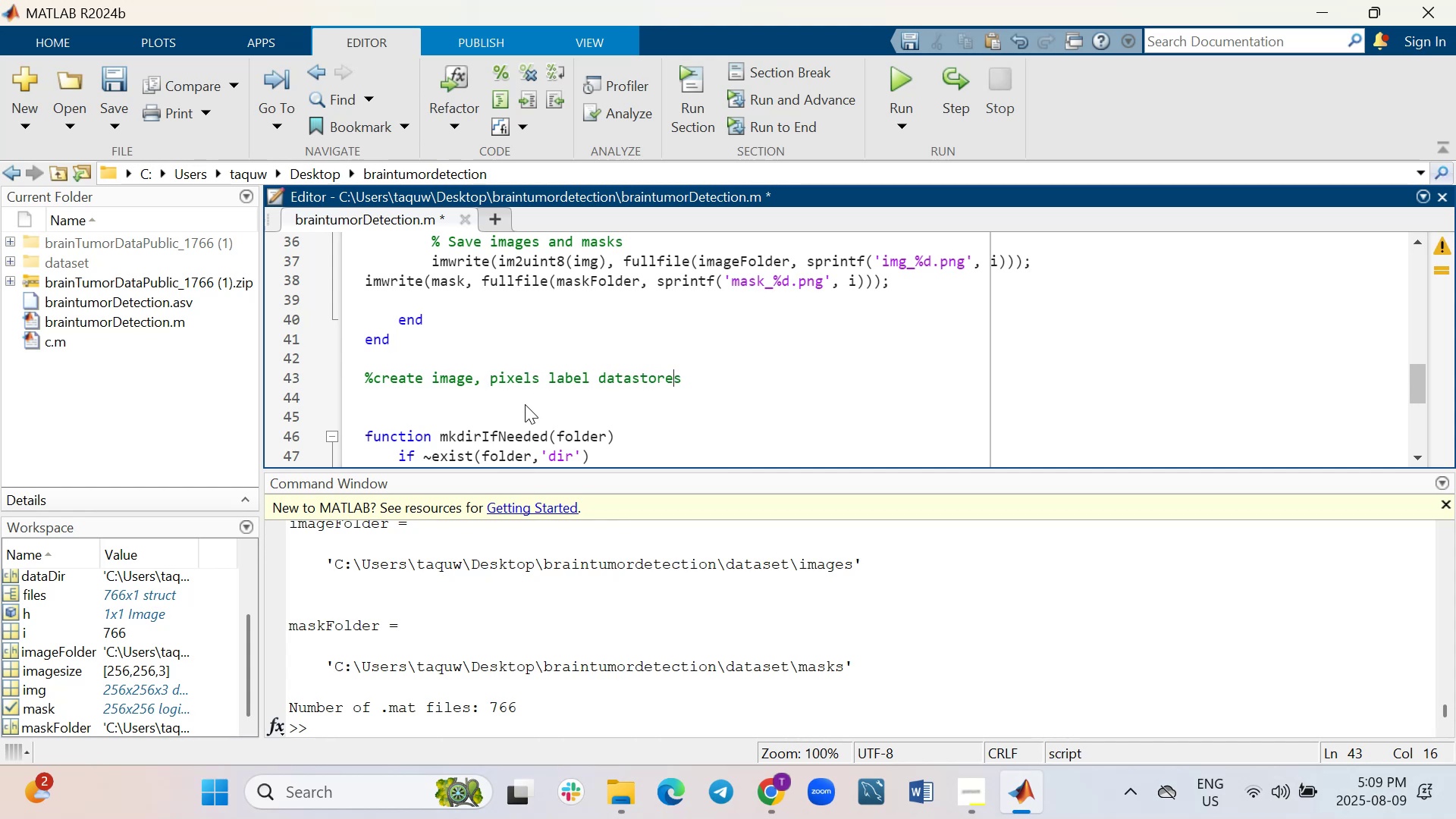 
key(ArrowRight)
 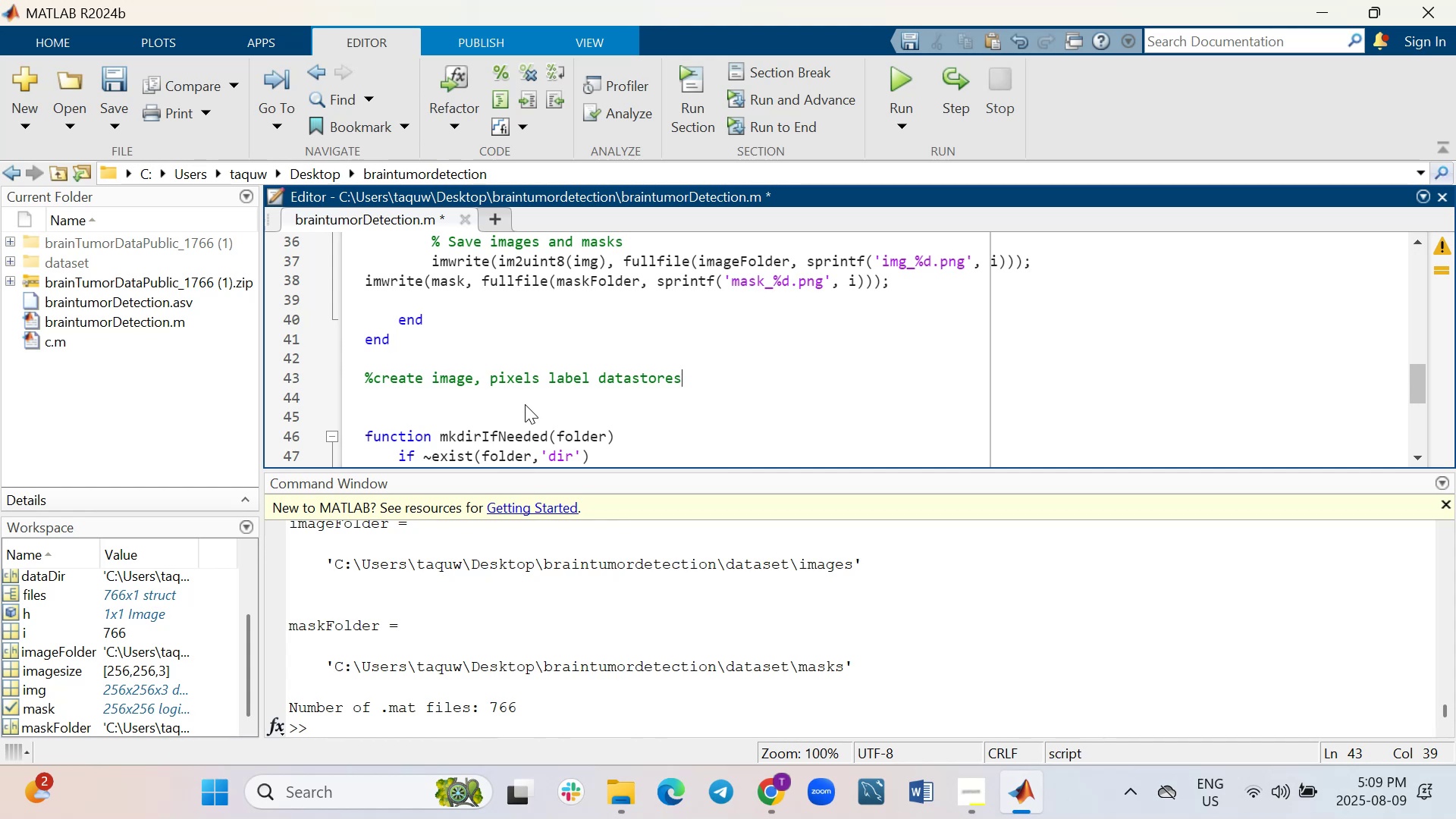 
key(Shift+Enter)
 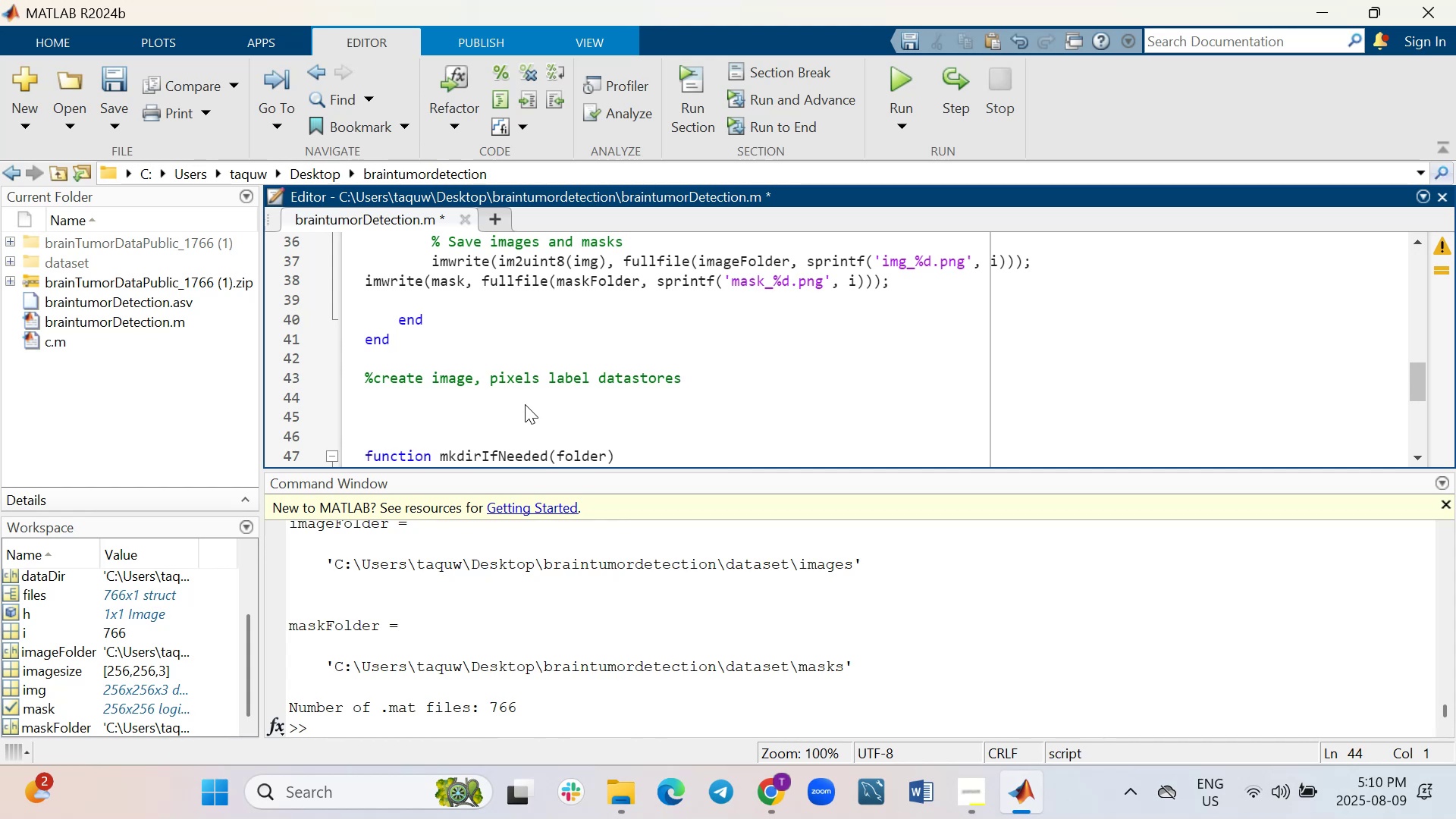 
type(imds=imageDatas)
 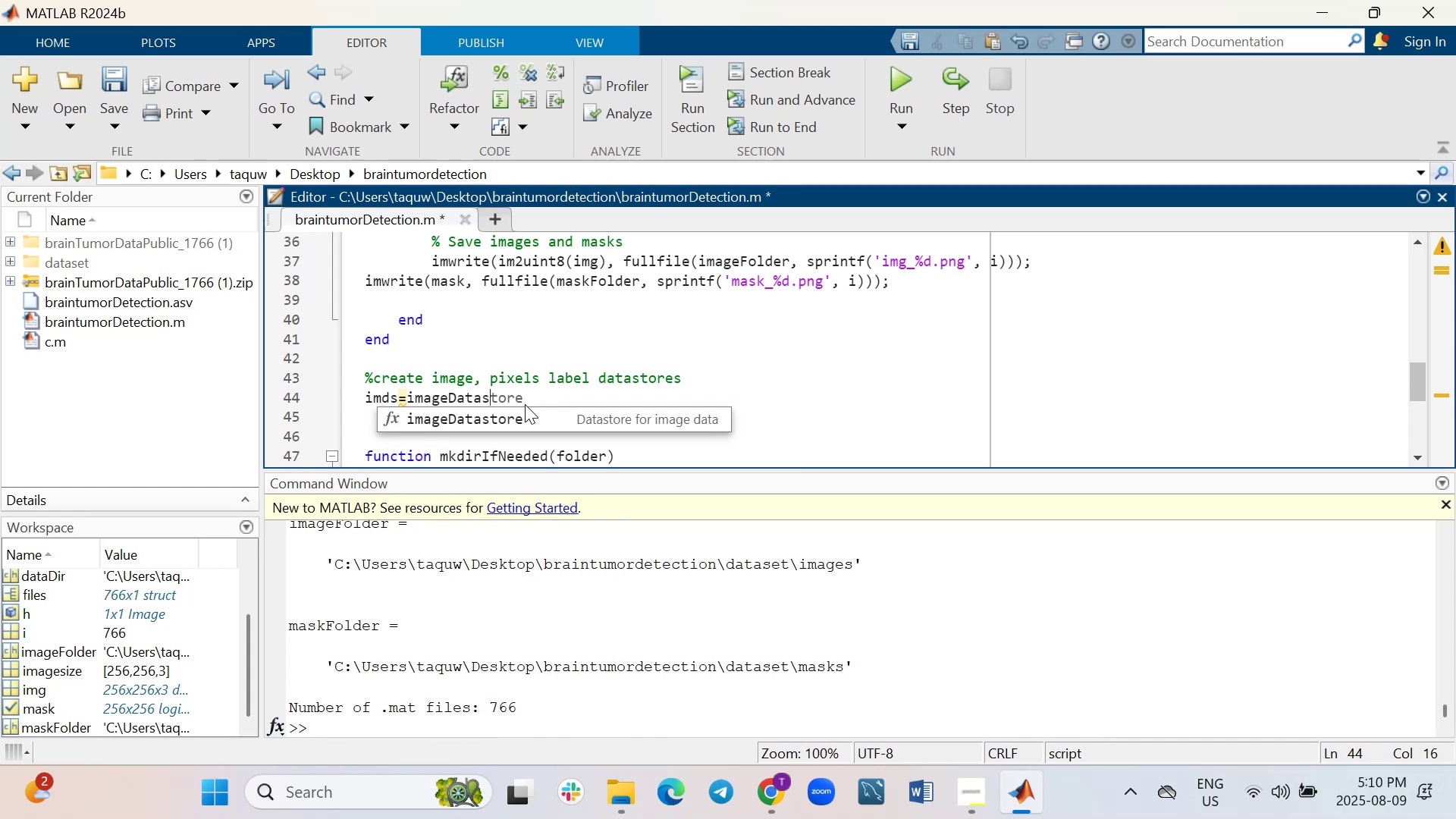 
key(ArrowDown)
 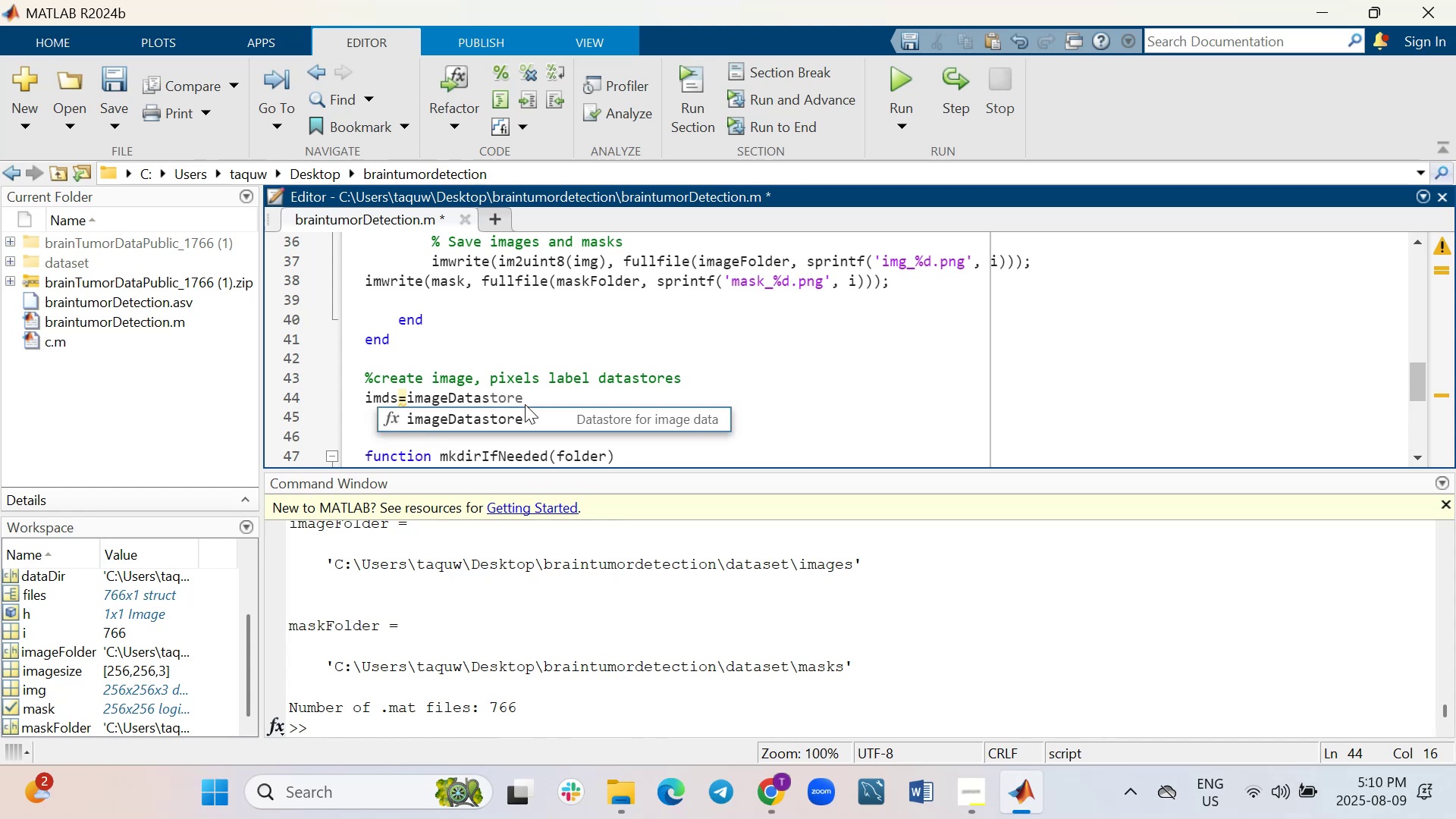 
left_click([528, 416])
 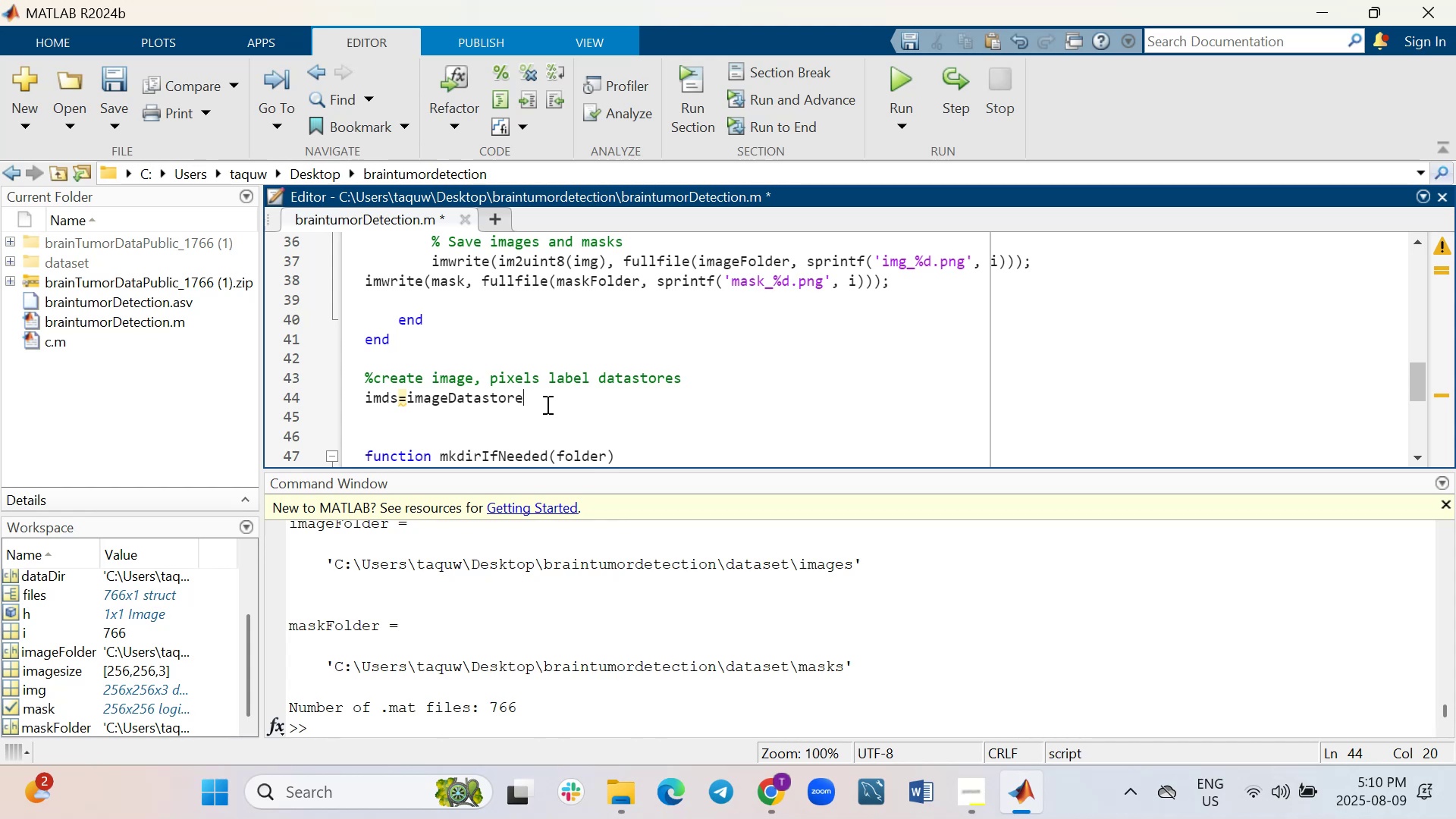 
type((imageFolder);)
 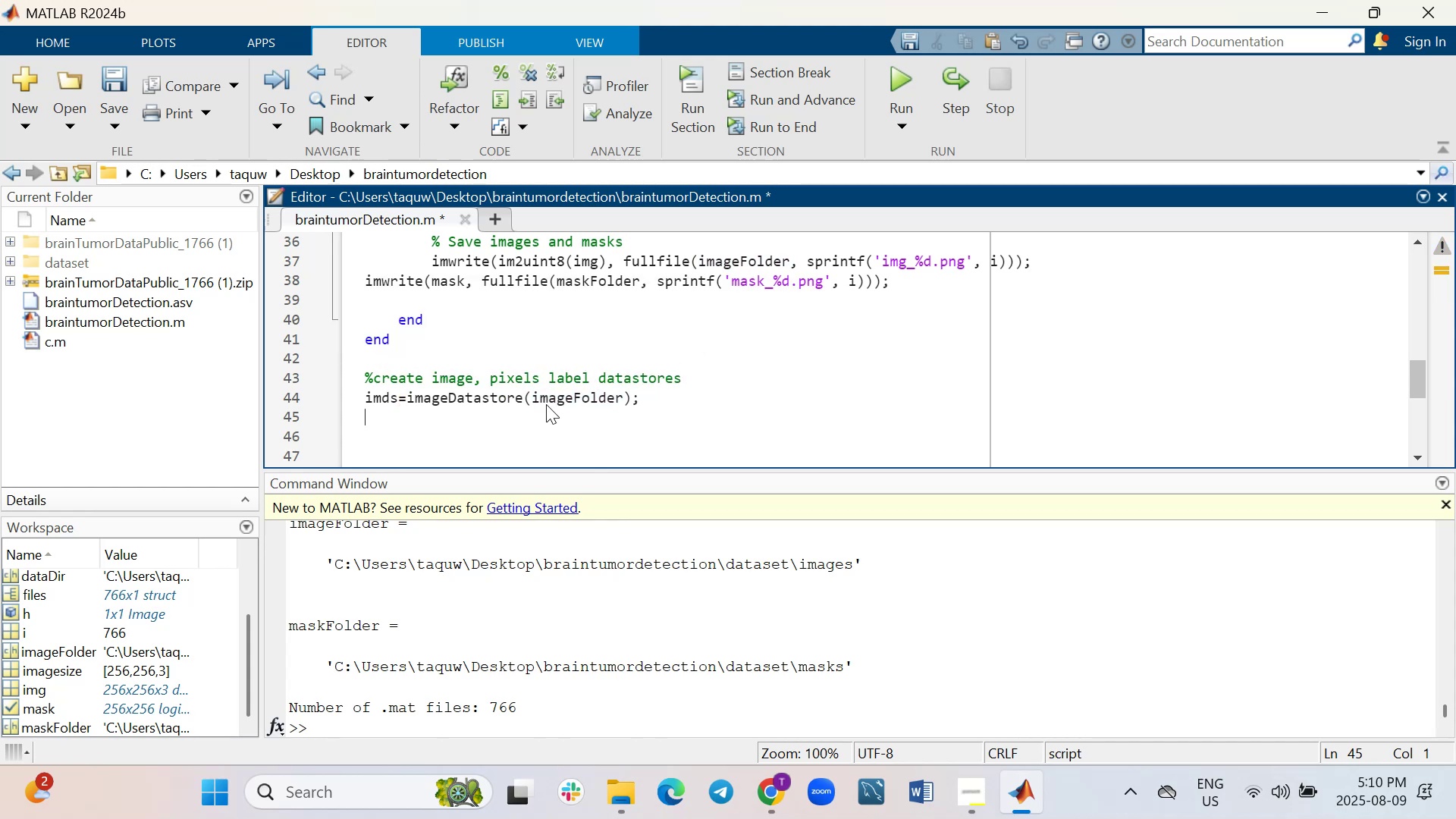 
 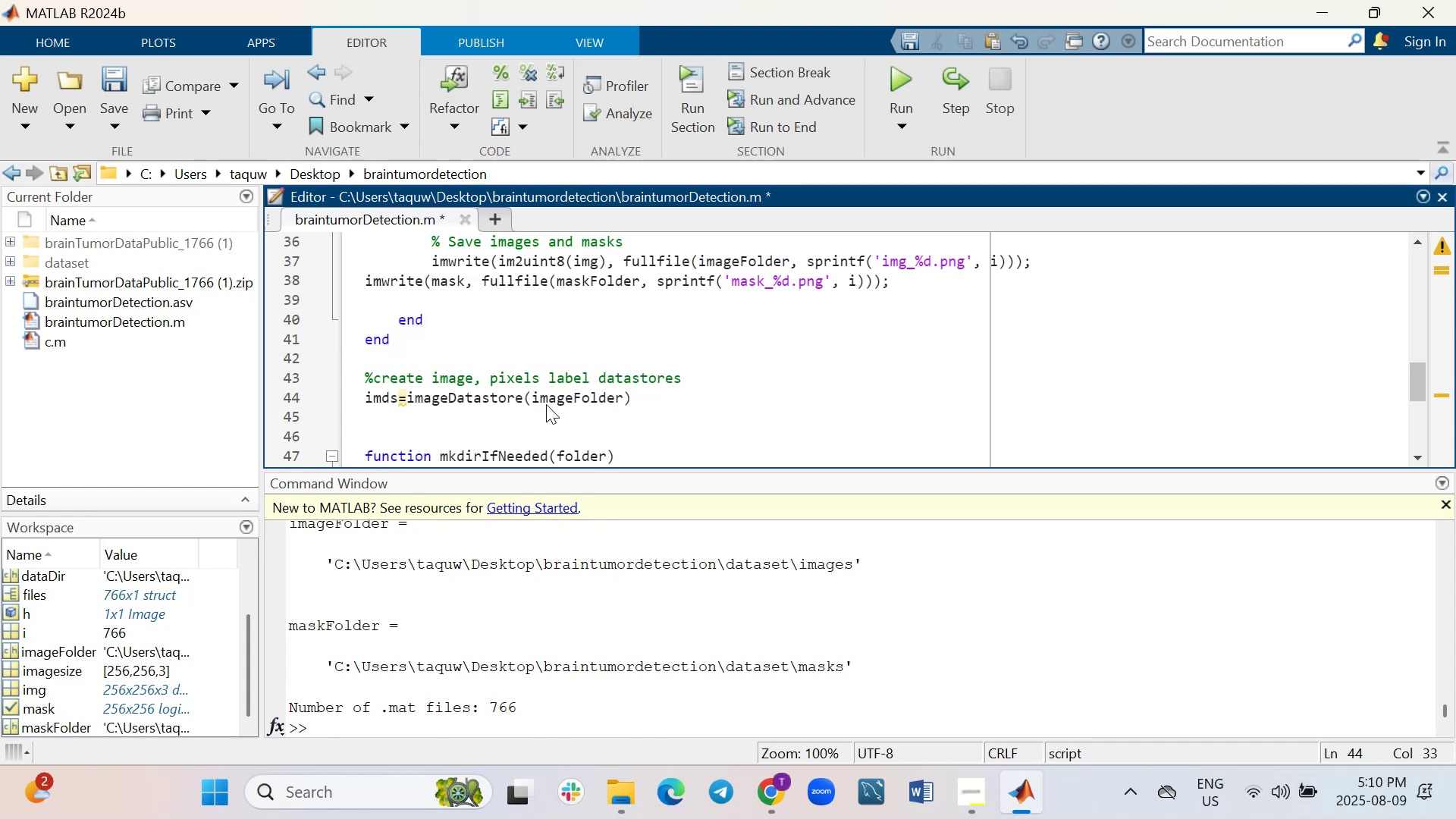 
key(Shift+Enter)
 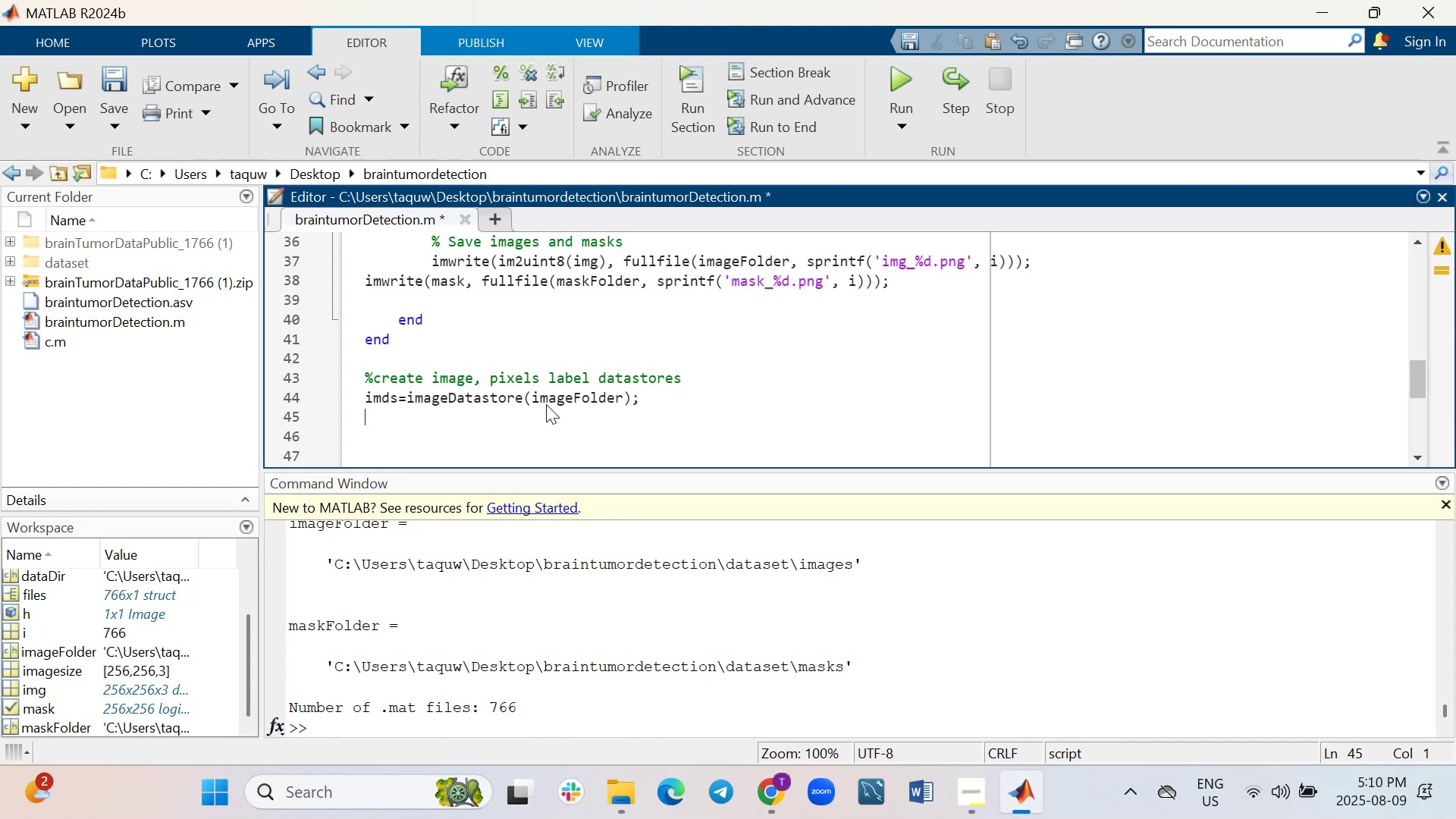 
type(classnam)
key(Backspace)
key(Backspace)
key(Backspace)
type(Names=[background)
 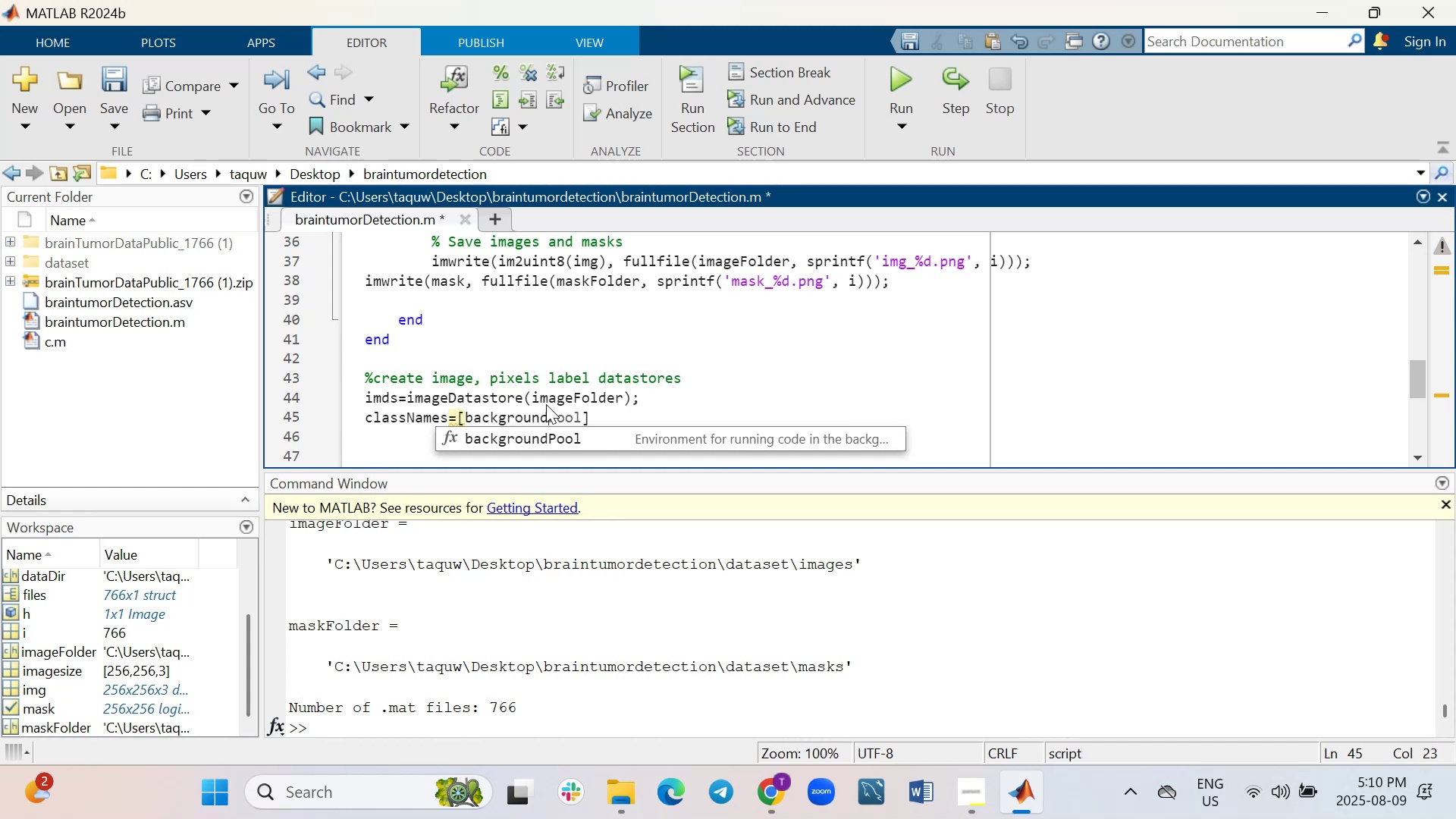 
type(", "tumor")
 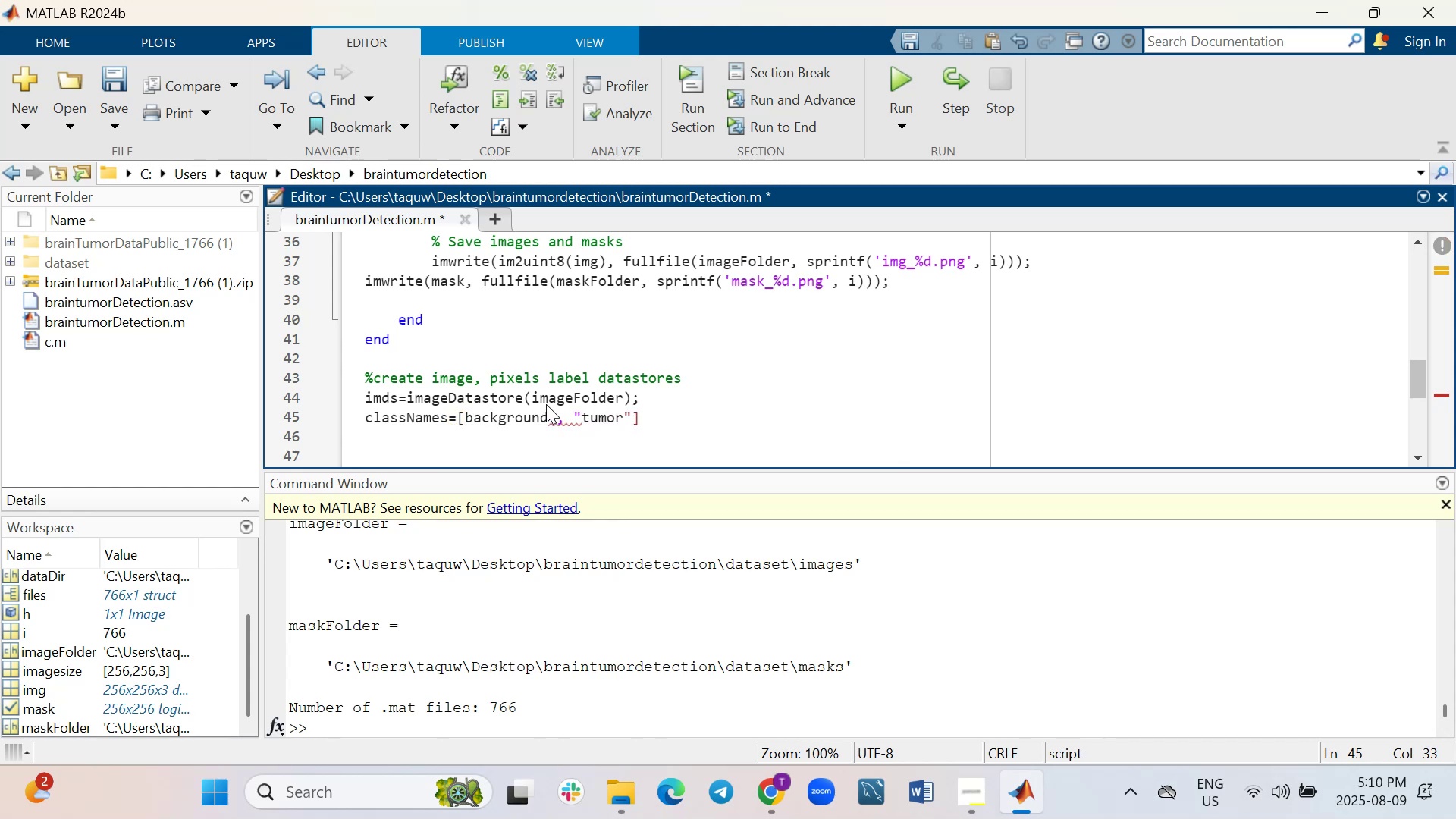 
key(ArrowLeft)
 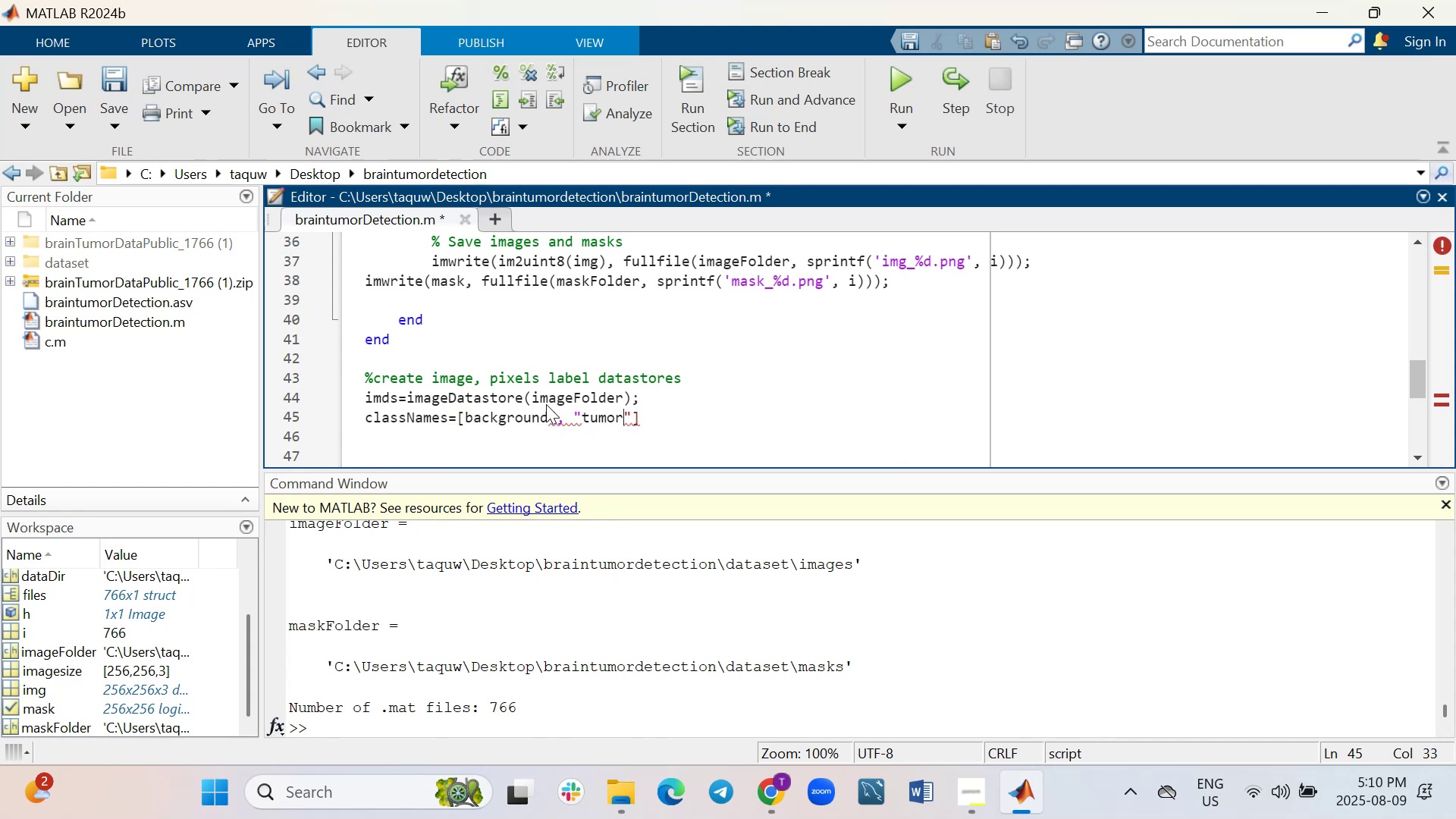 
key(ArrowLeft)
 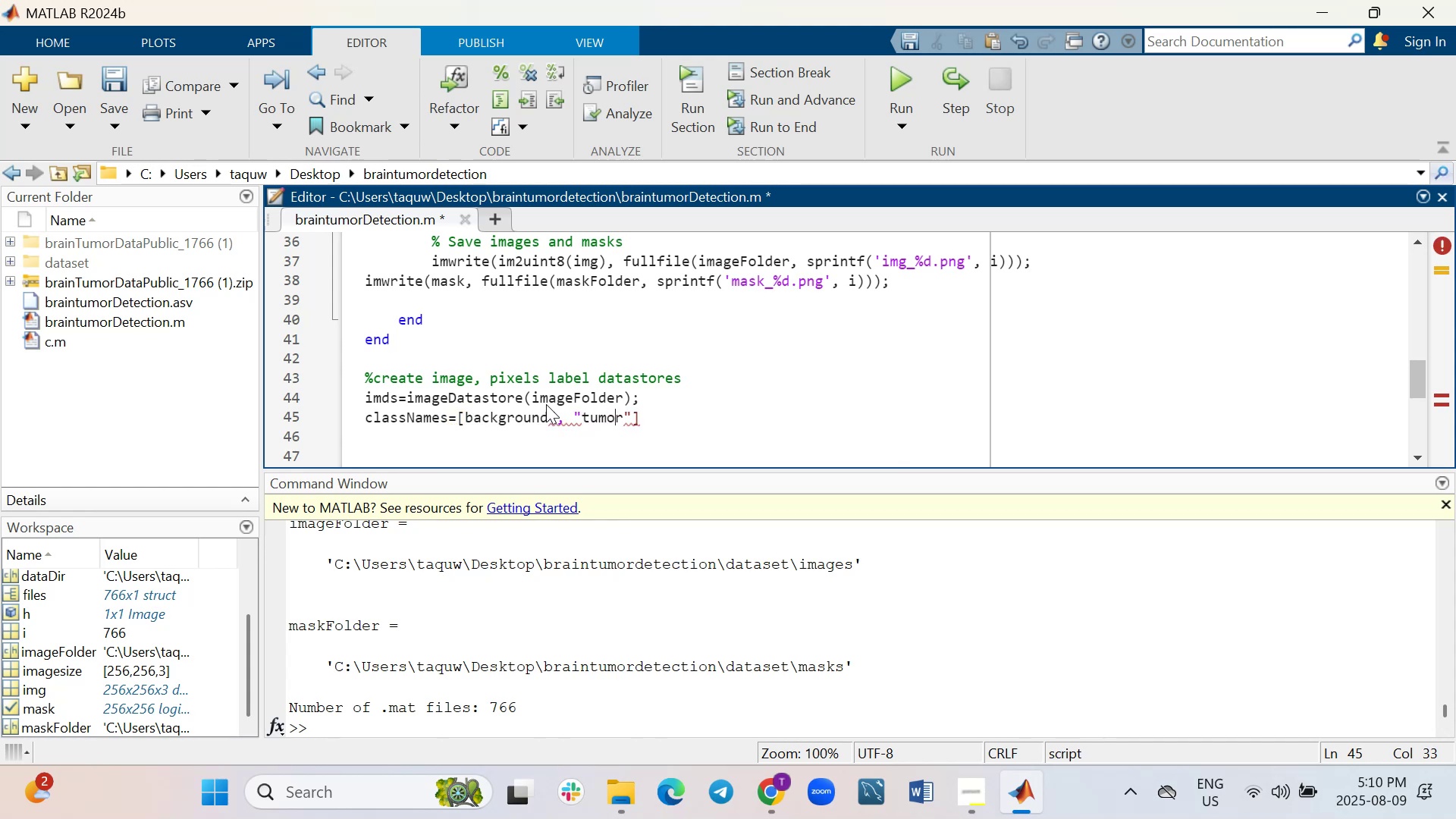 
key(ArrowLeft)
 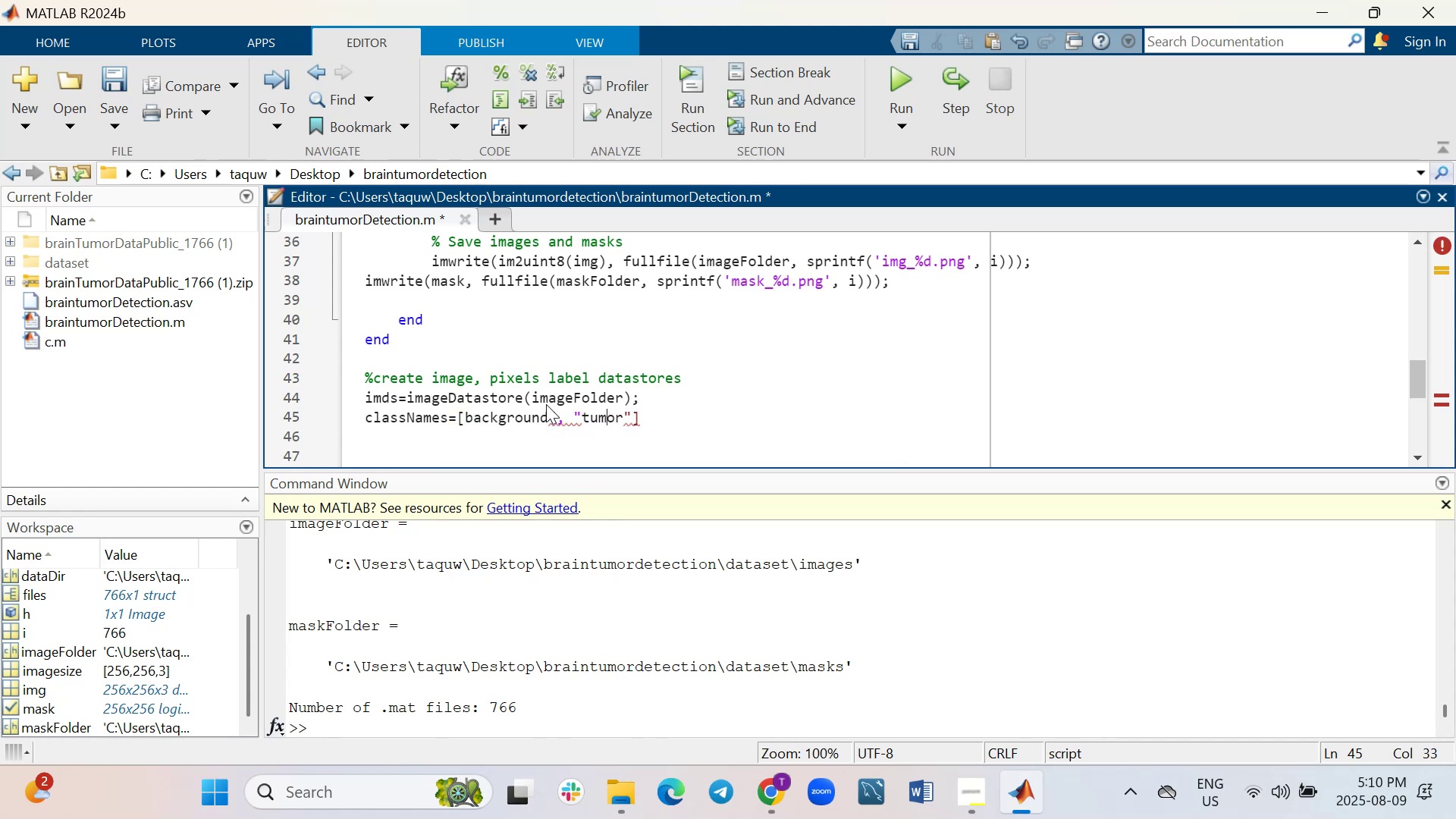 
key(ArrowLeft)
 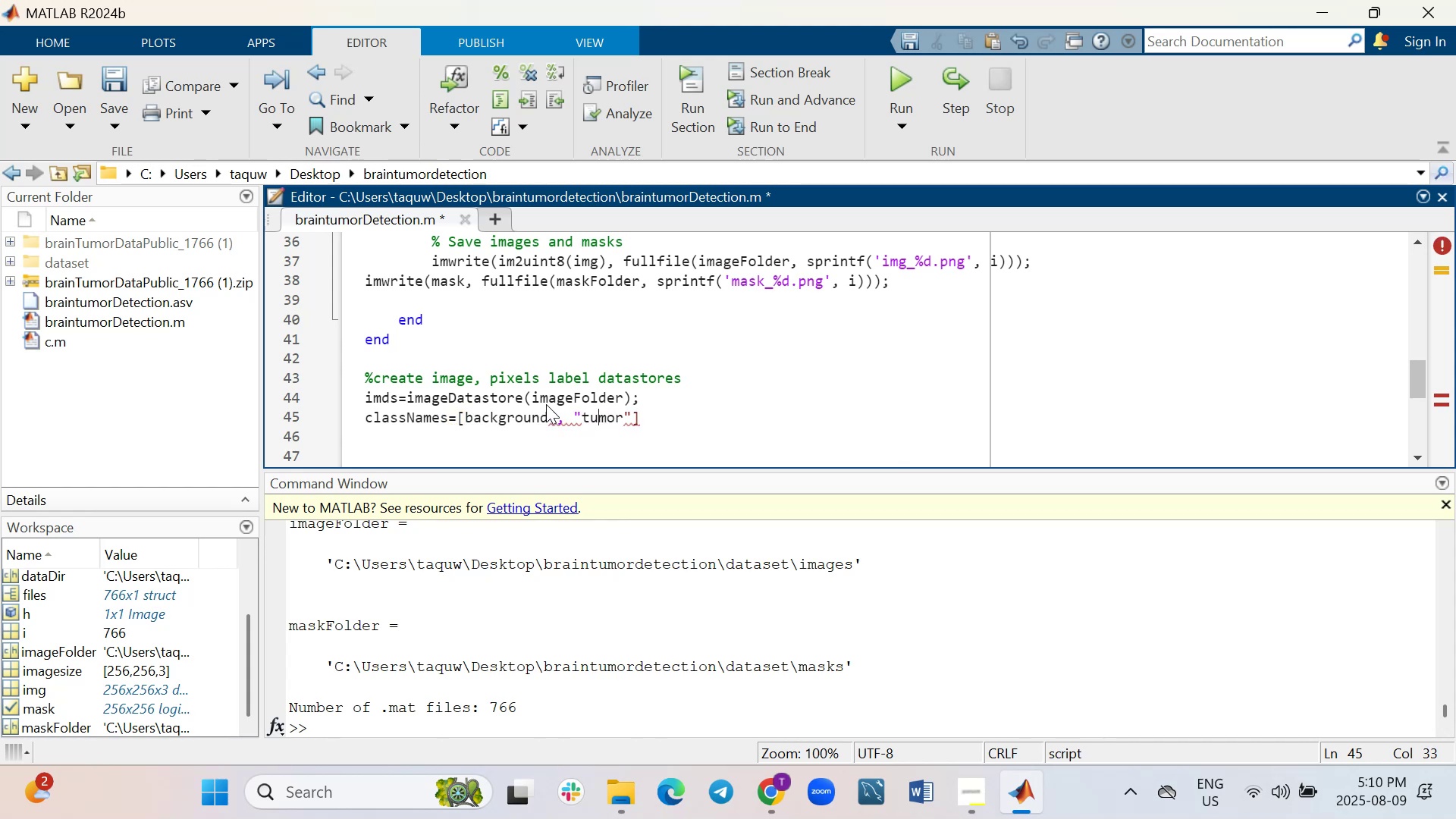 
key(ArrowLeft)
 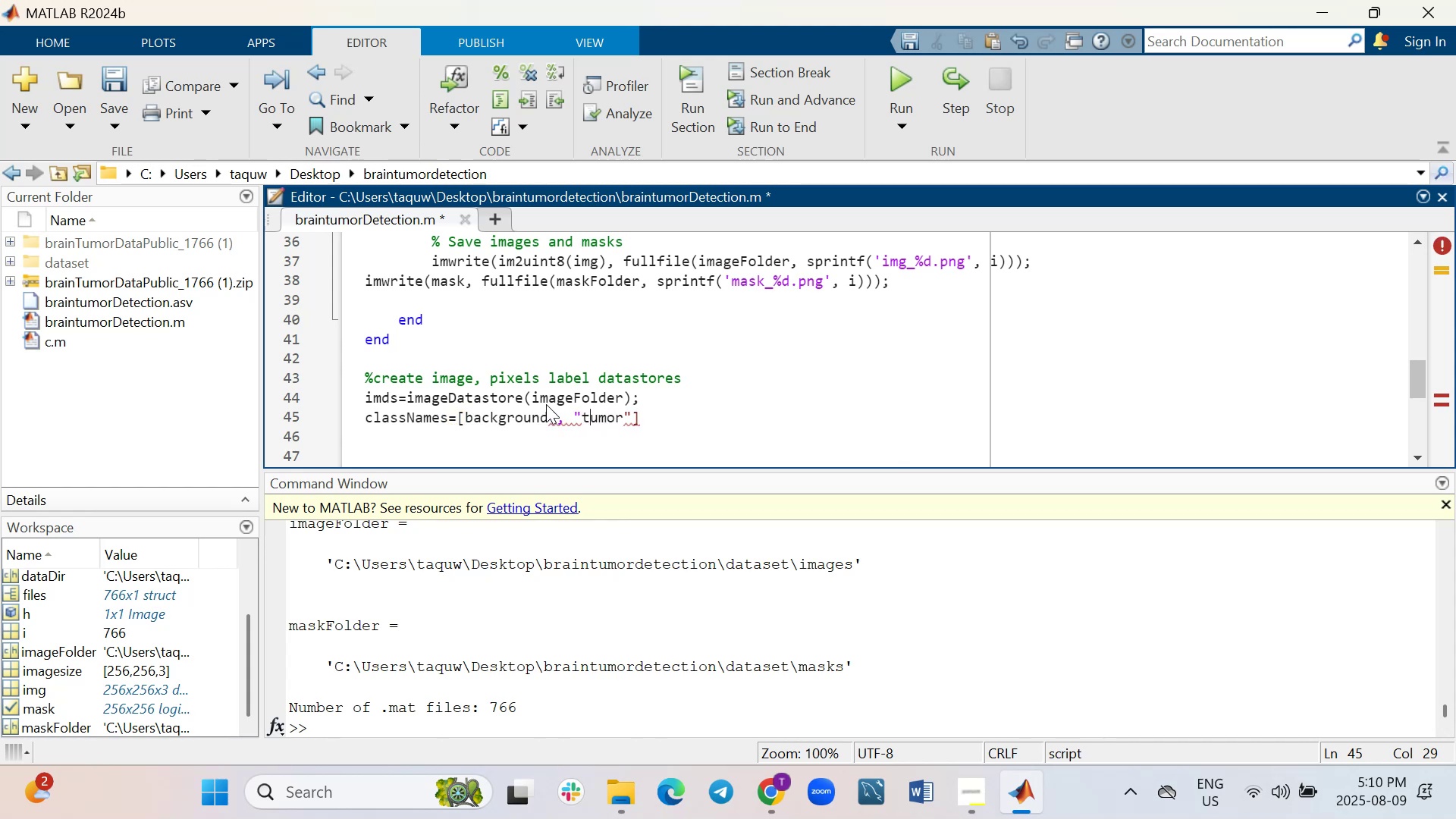 
key(ArrowLeft)
 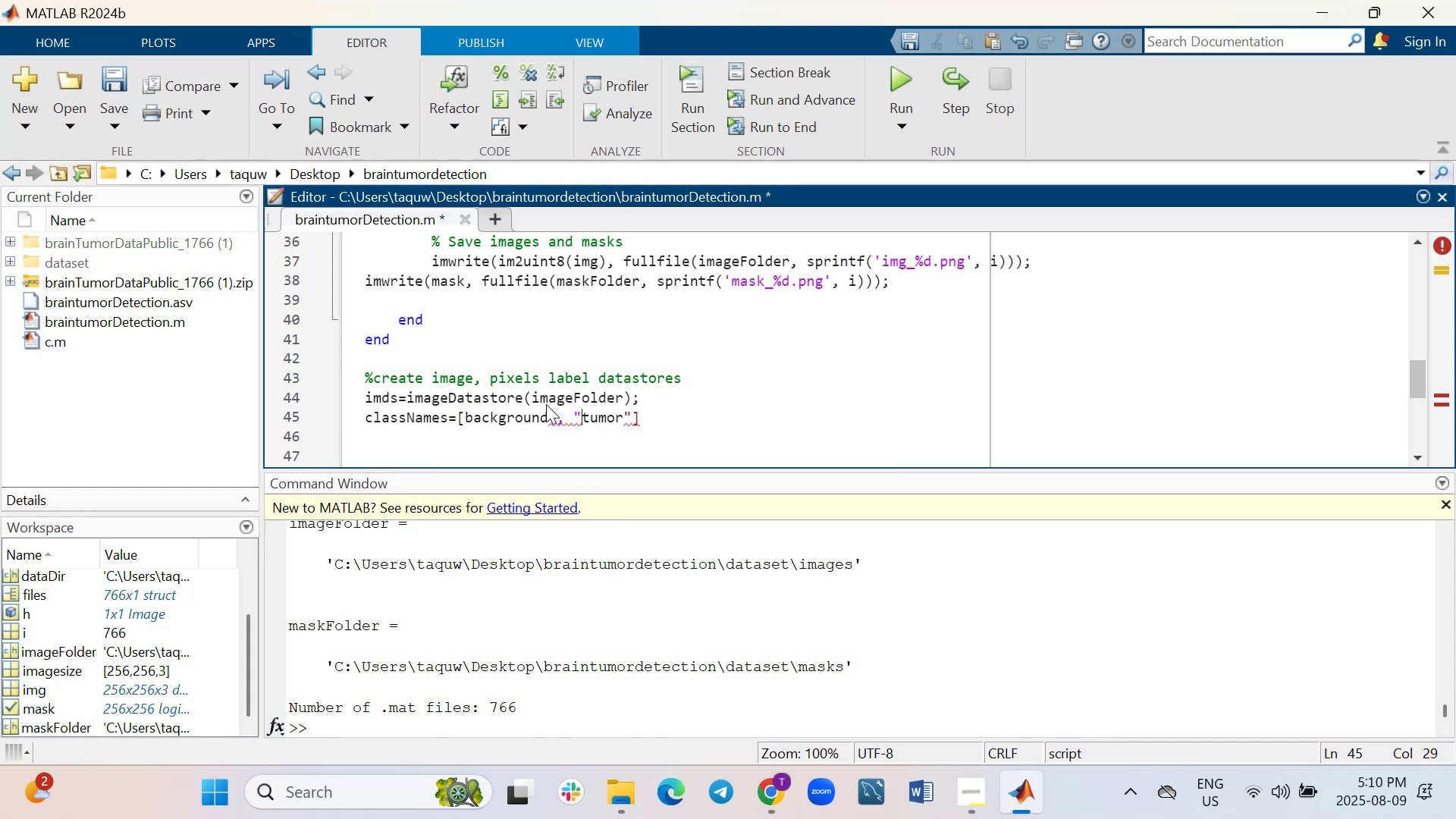 
hold_key(key=ArrowLeft, duration=0.81)
 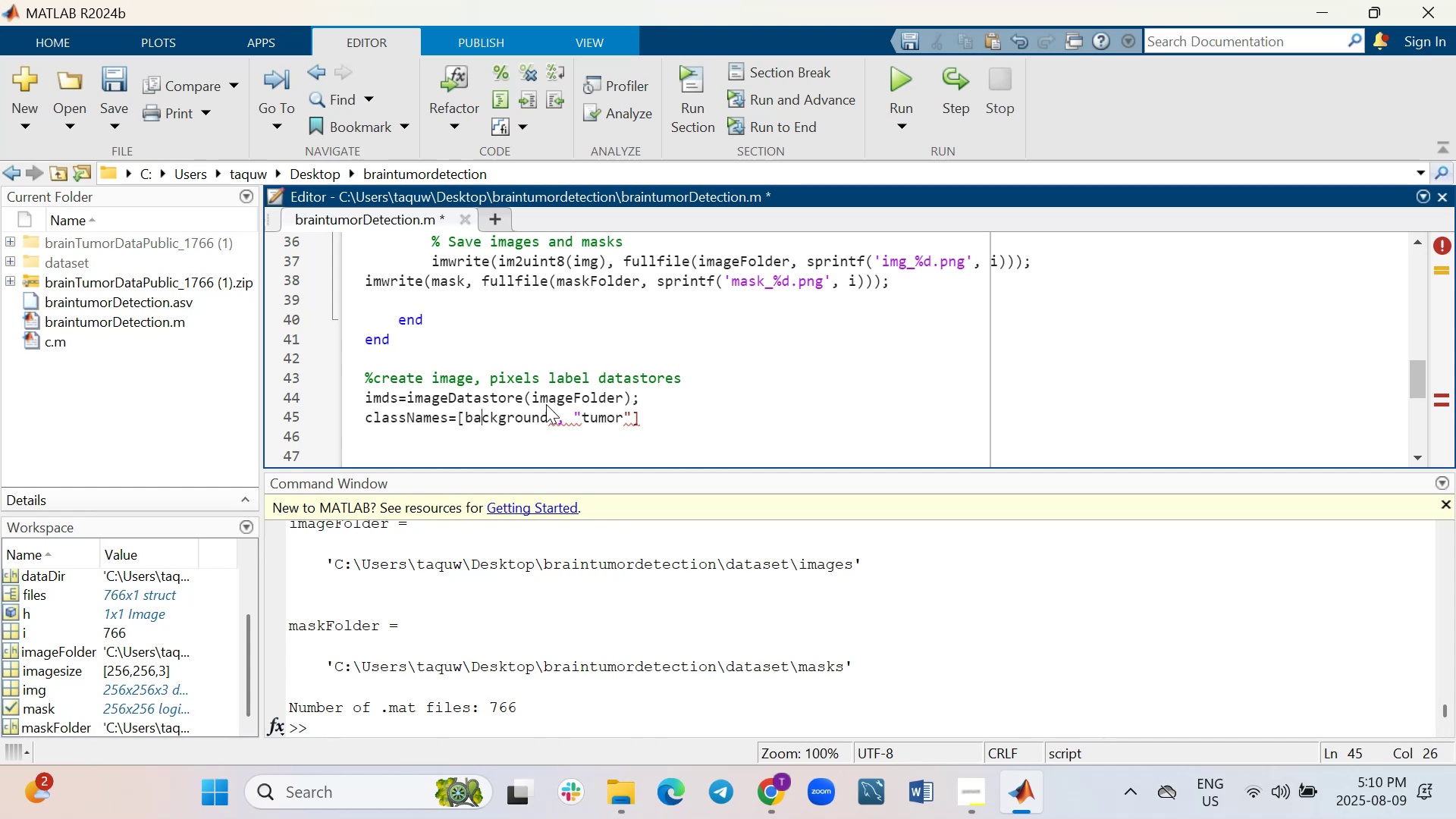 
key(ArrowLeft)
 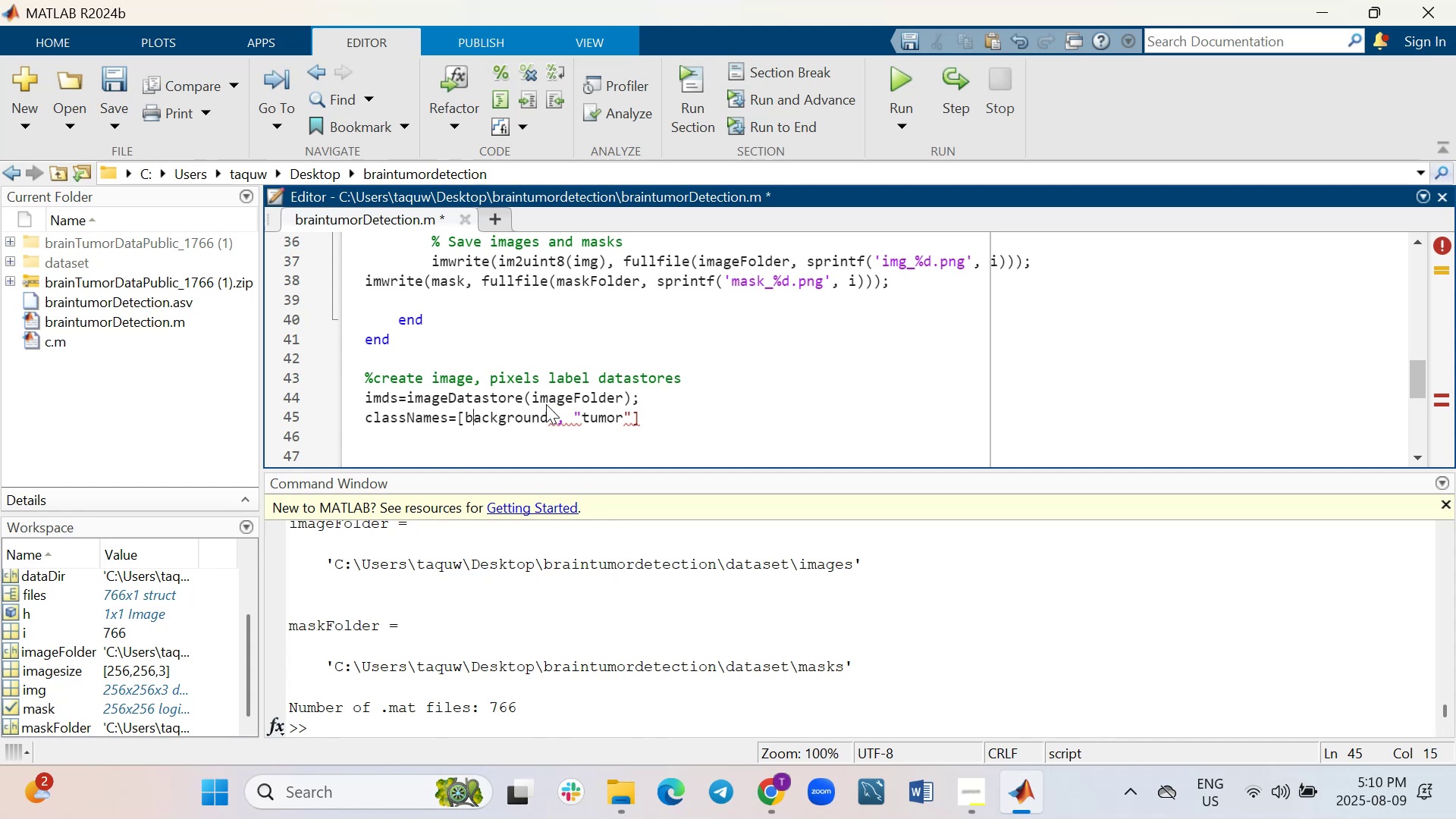 
key(ArrowLeft)
 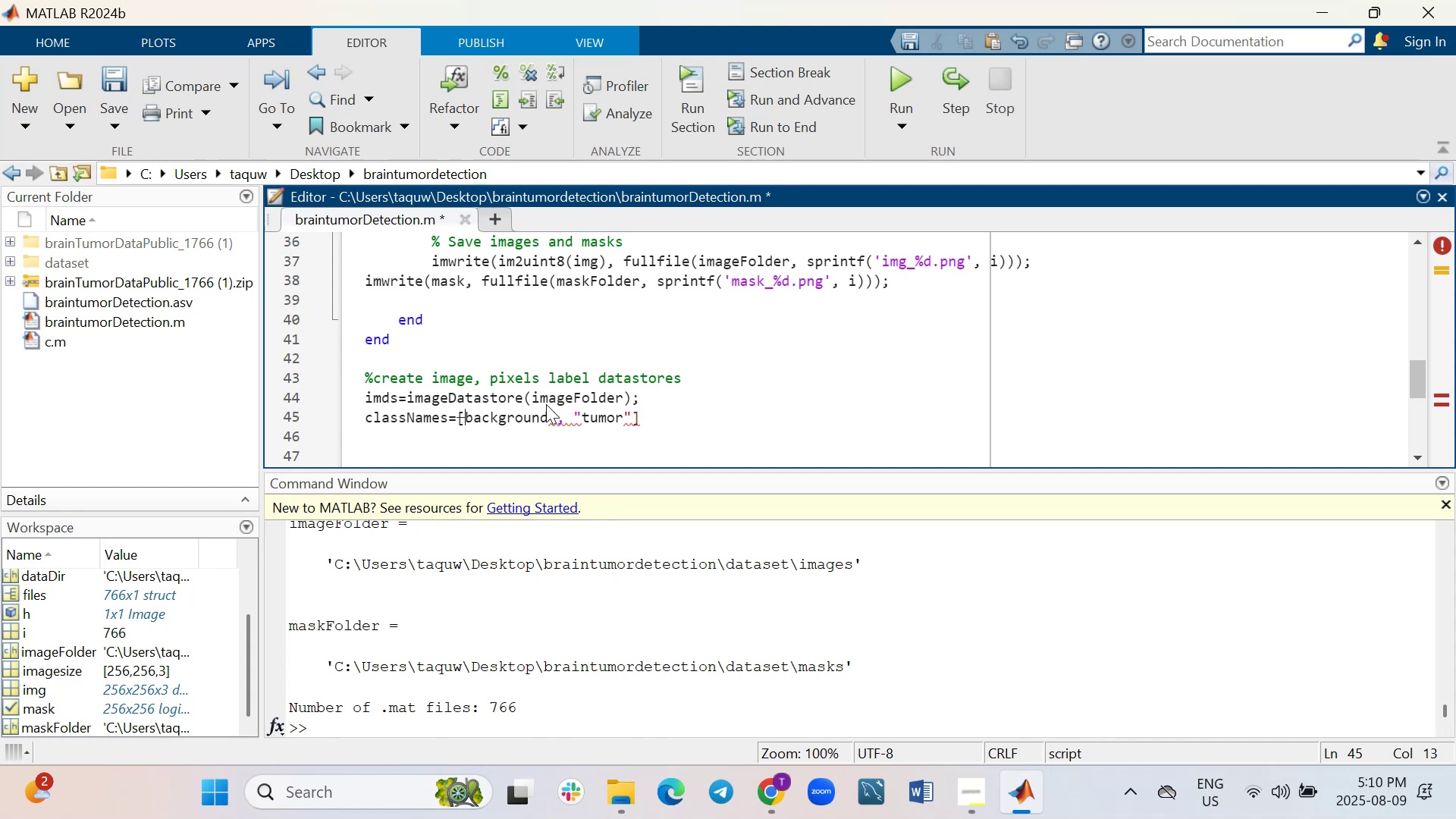 
key(Quote)
 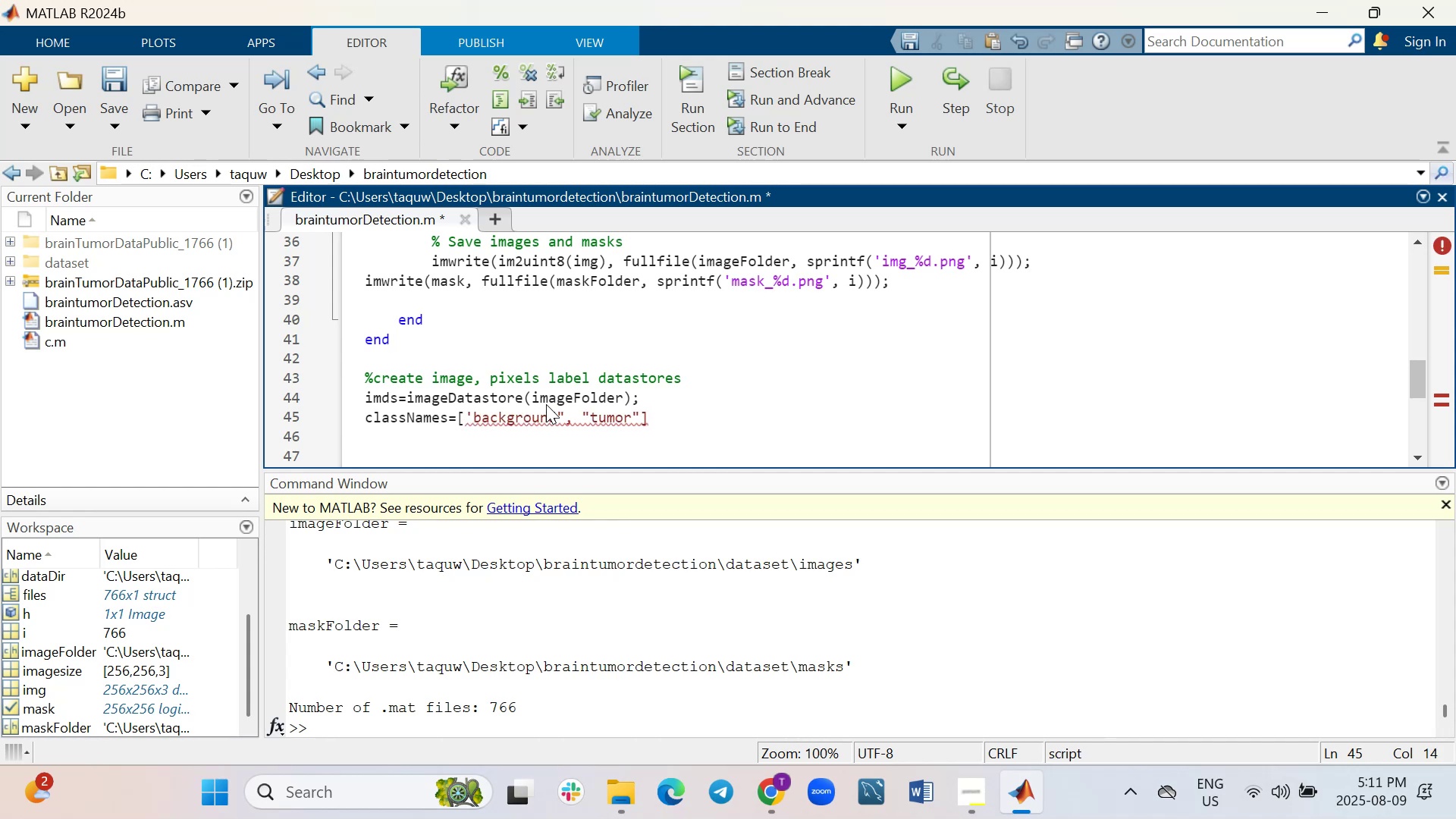 
key(Backspace)
 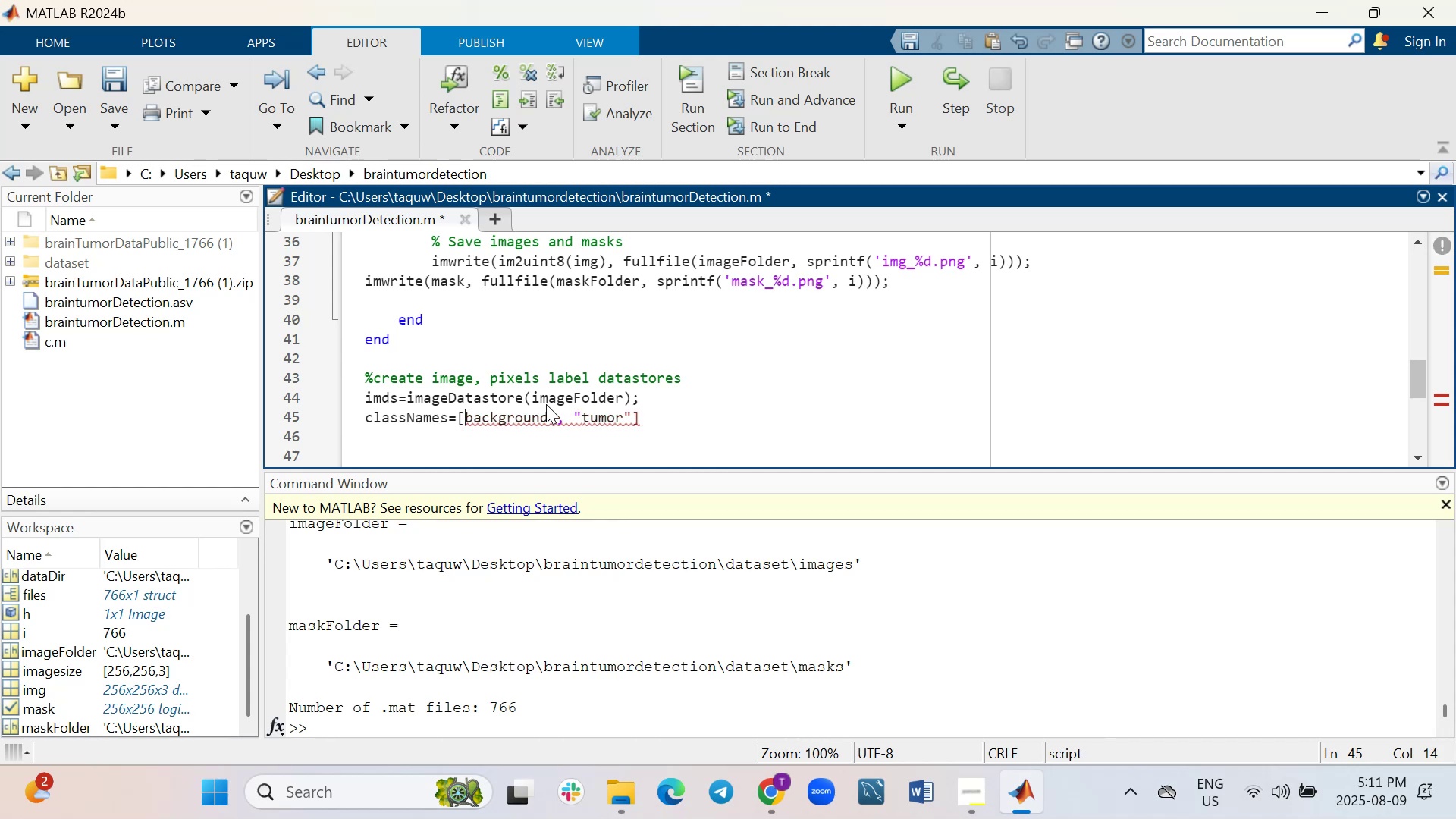 
key(Shift+ShiftRight)
 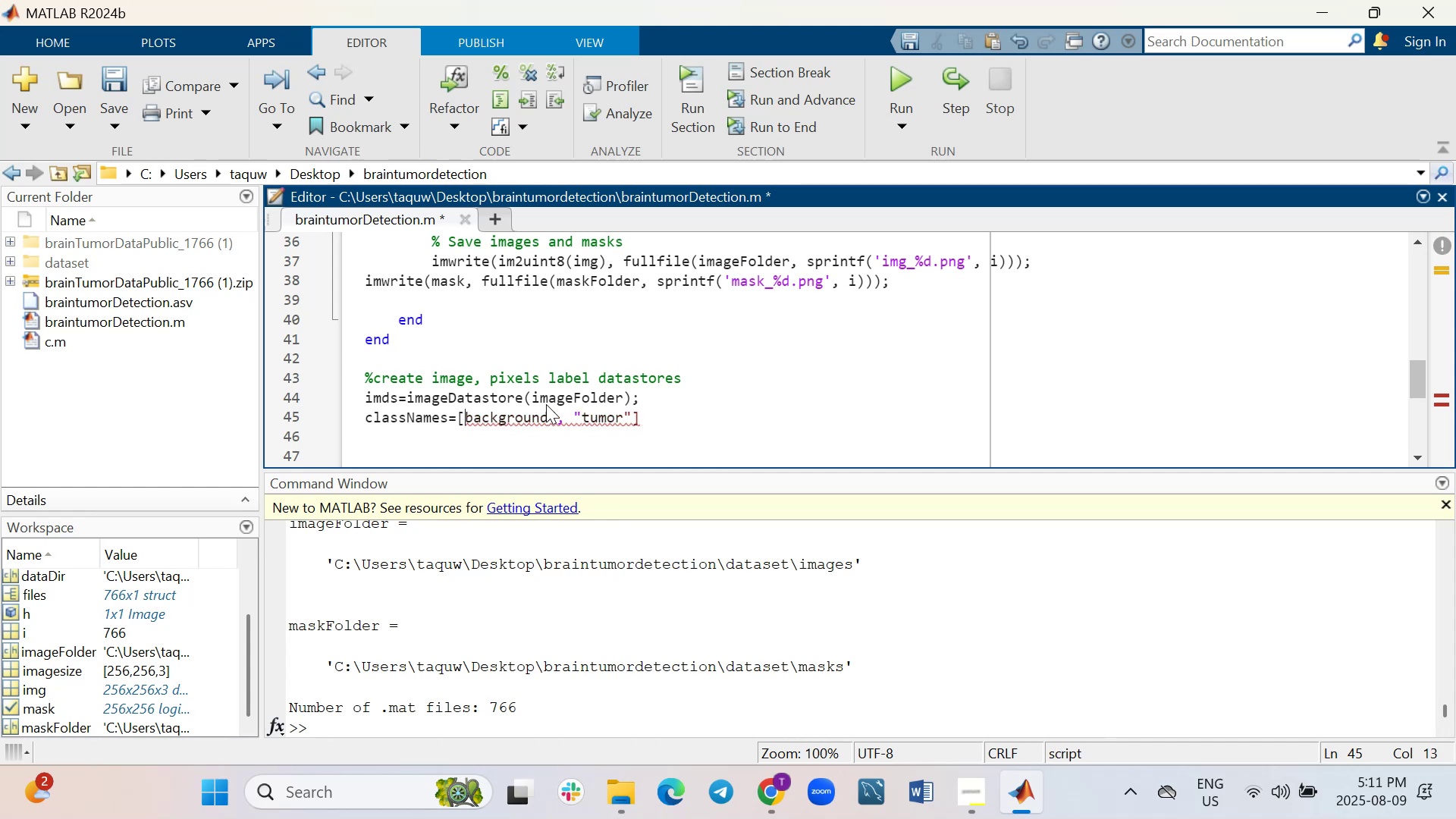 
key(Shift+Quote)
 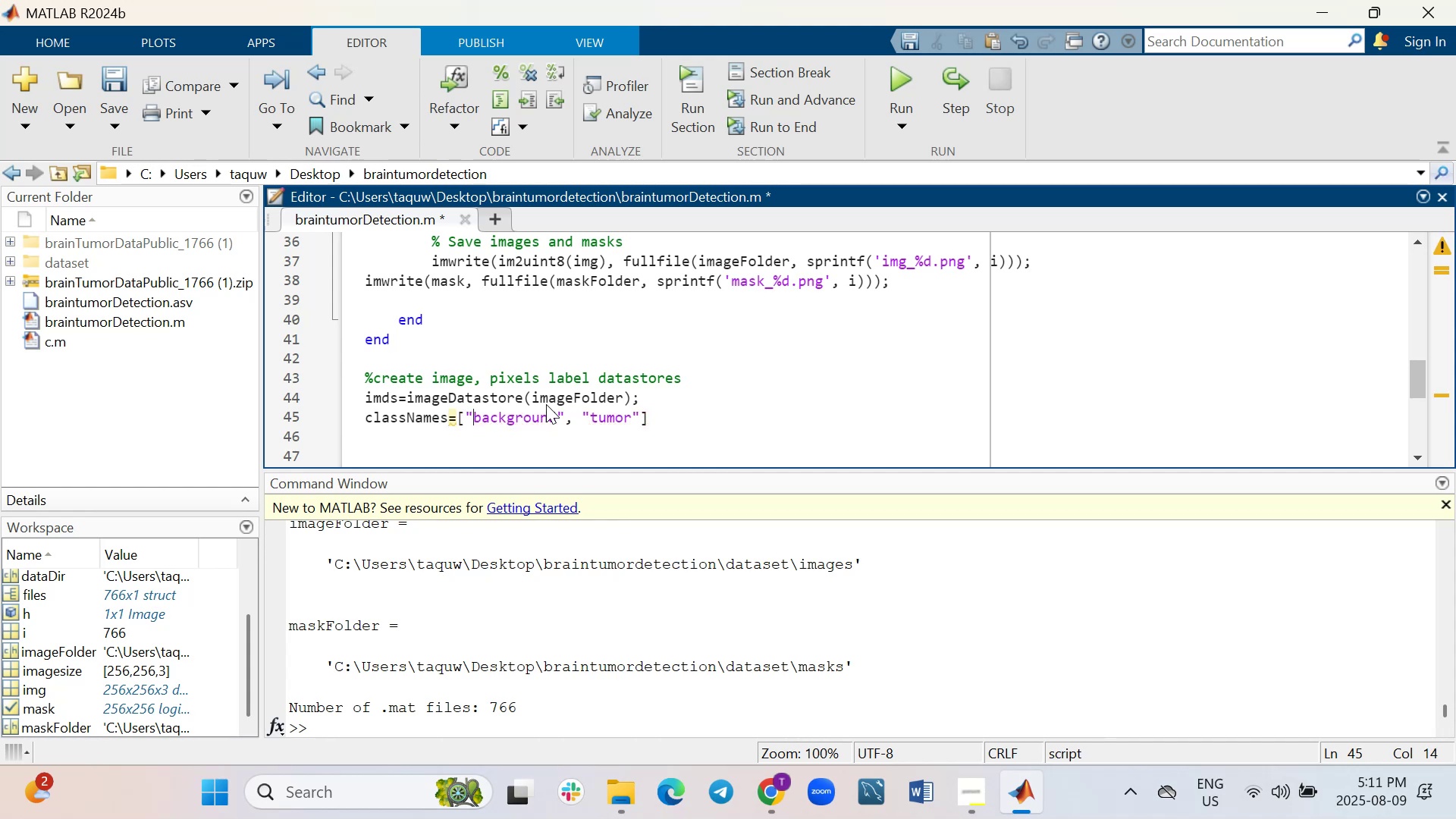 
hold_key(key=ArrowRight, duration=0.98)
 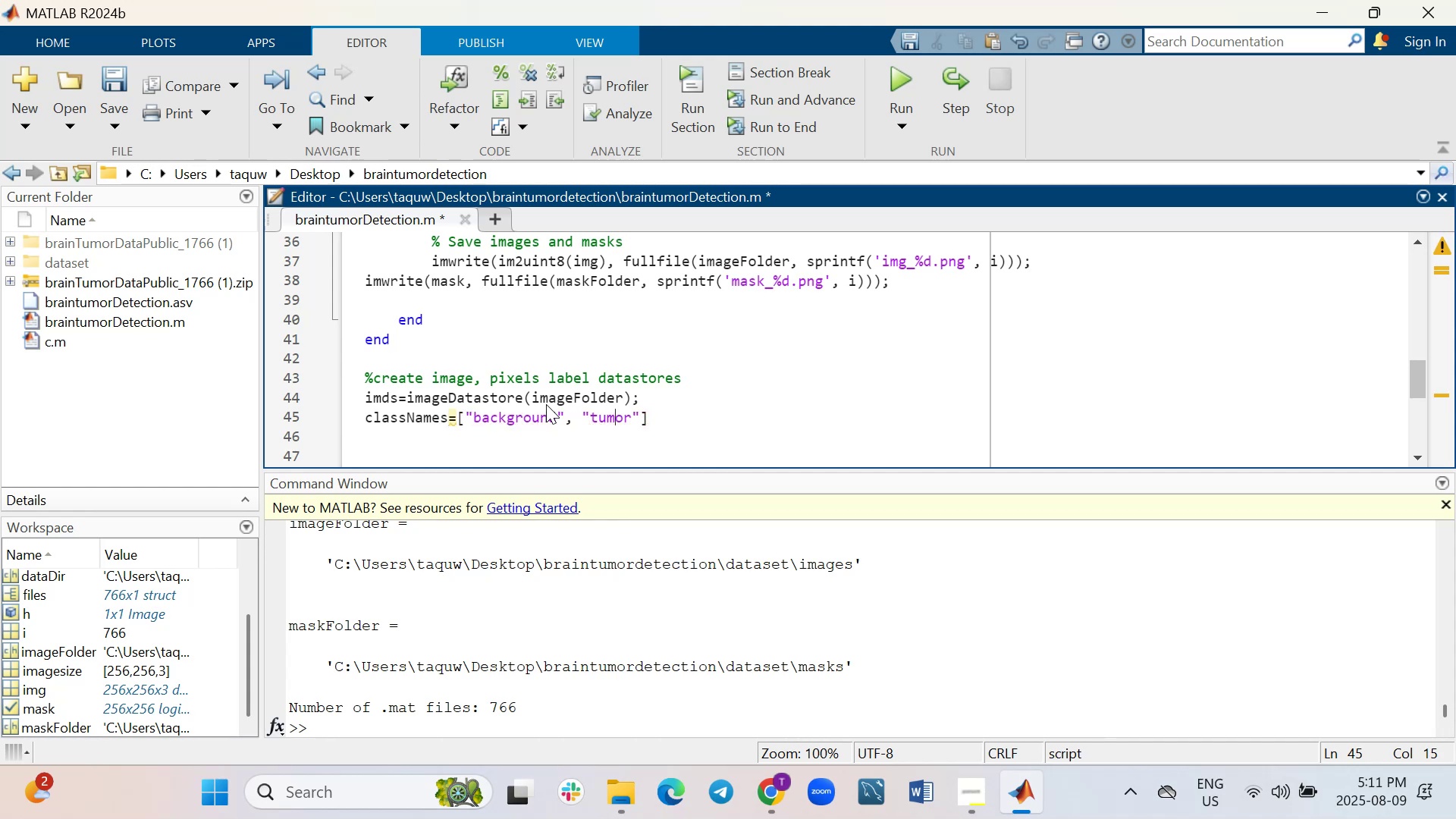 
key(ArrowRight)
 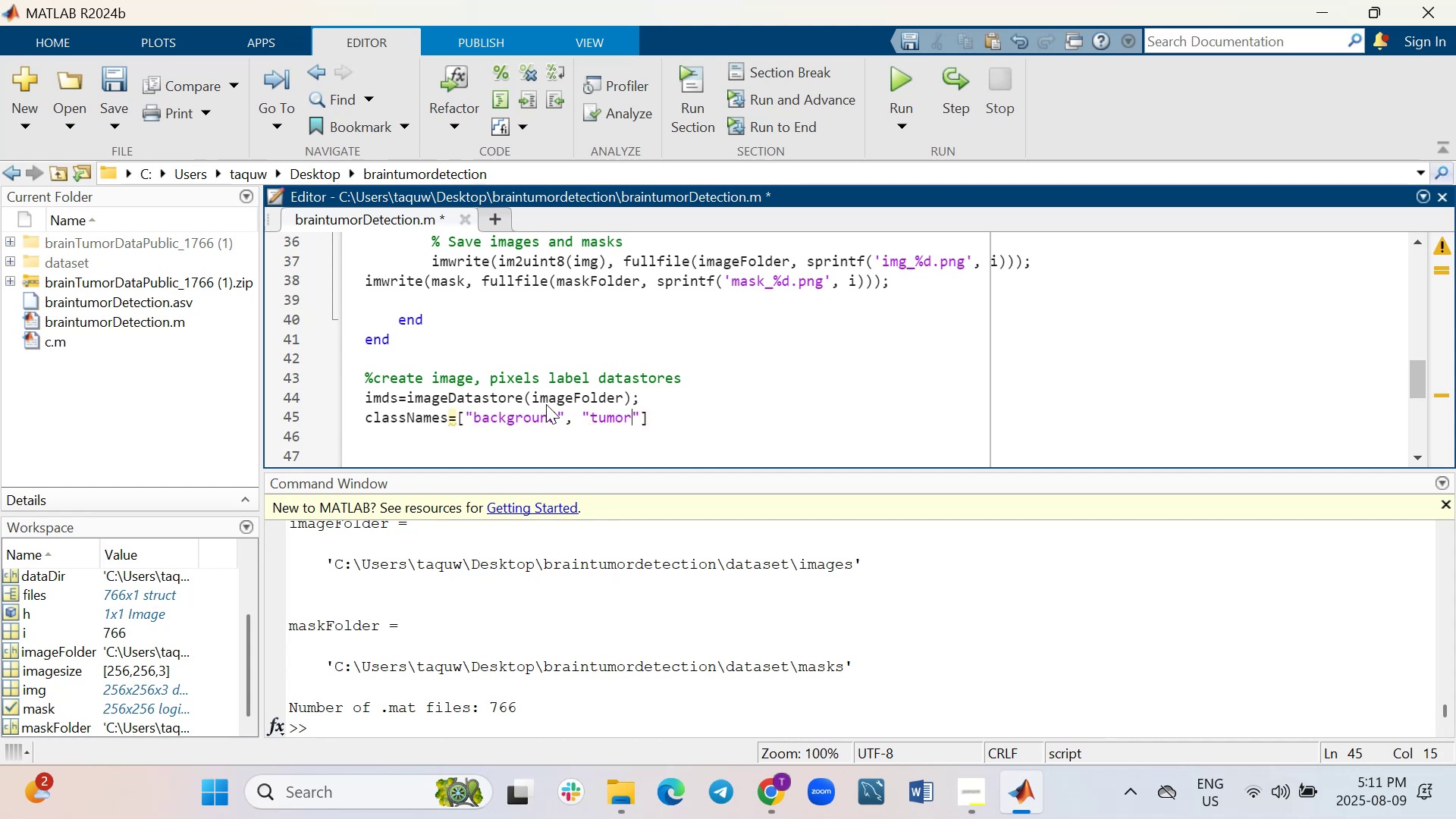 
key(ArrowRight)
 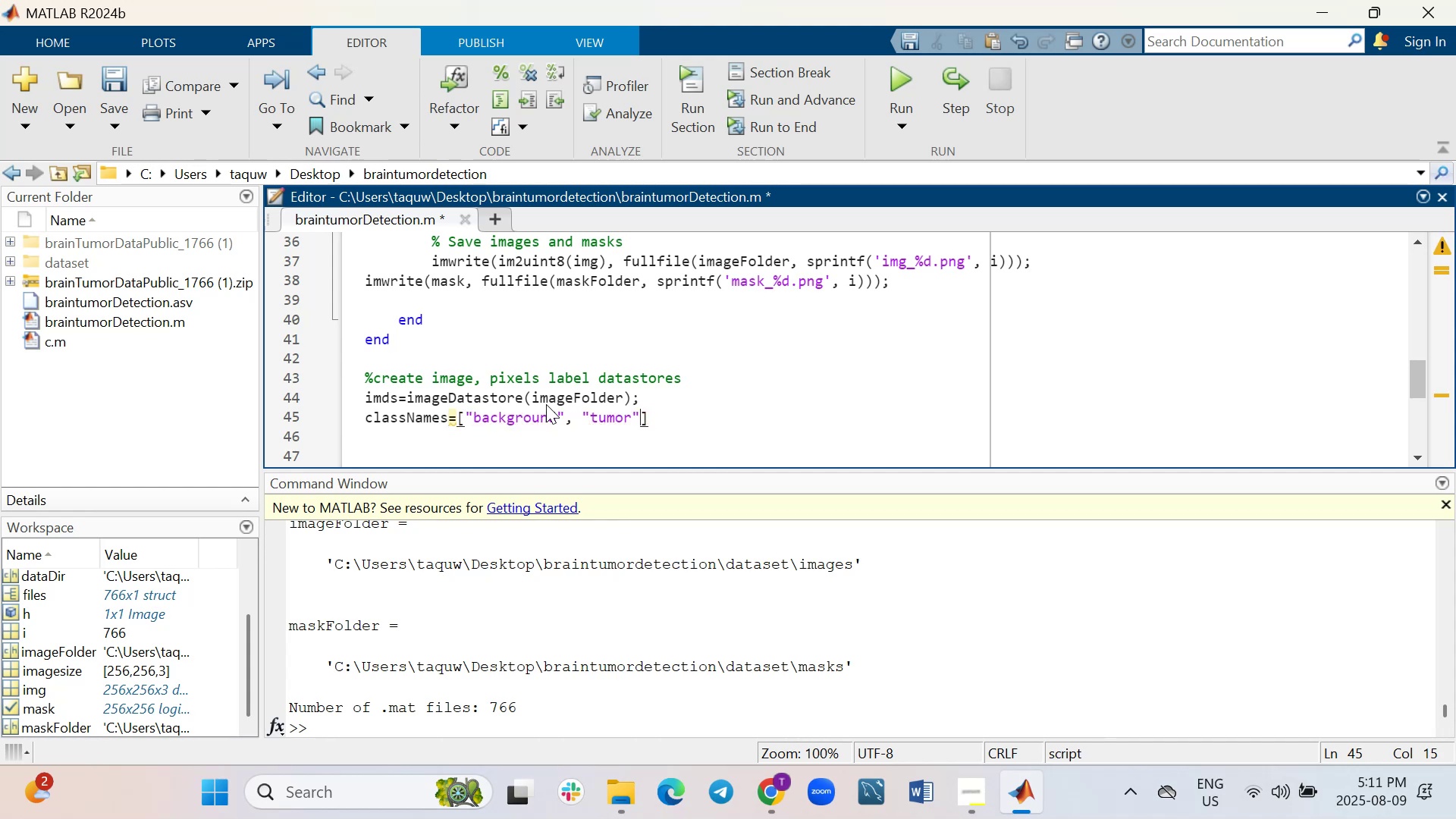 
key(ArrowRight)
 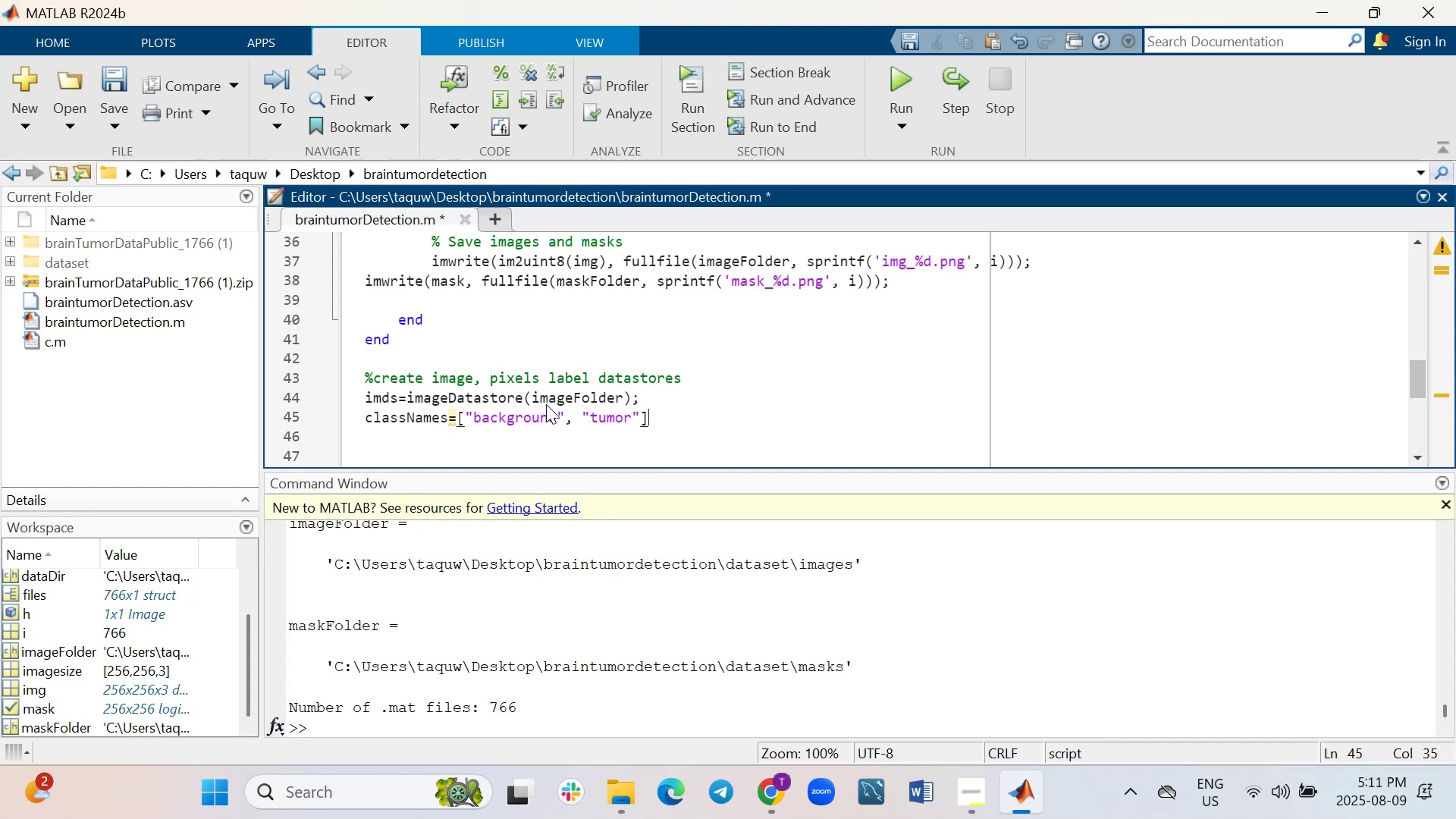 
key(Shift+ShiftRight)
 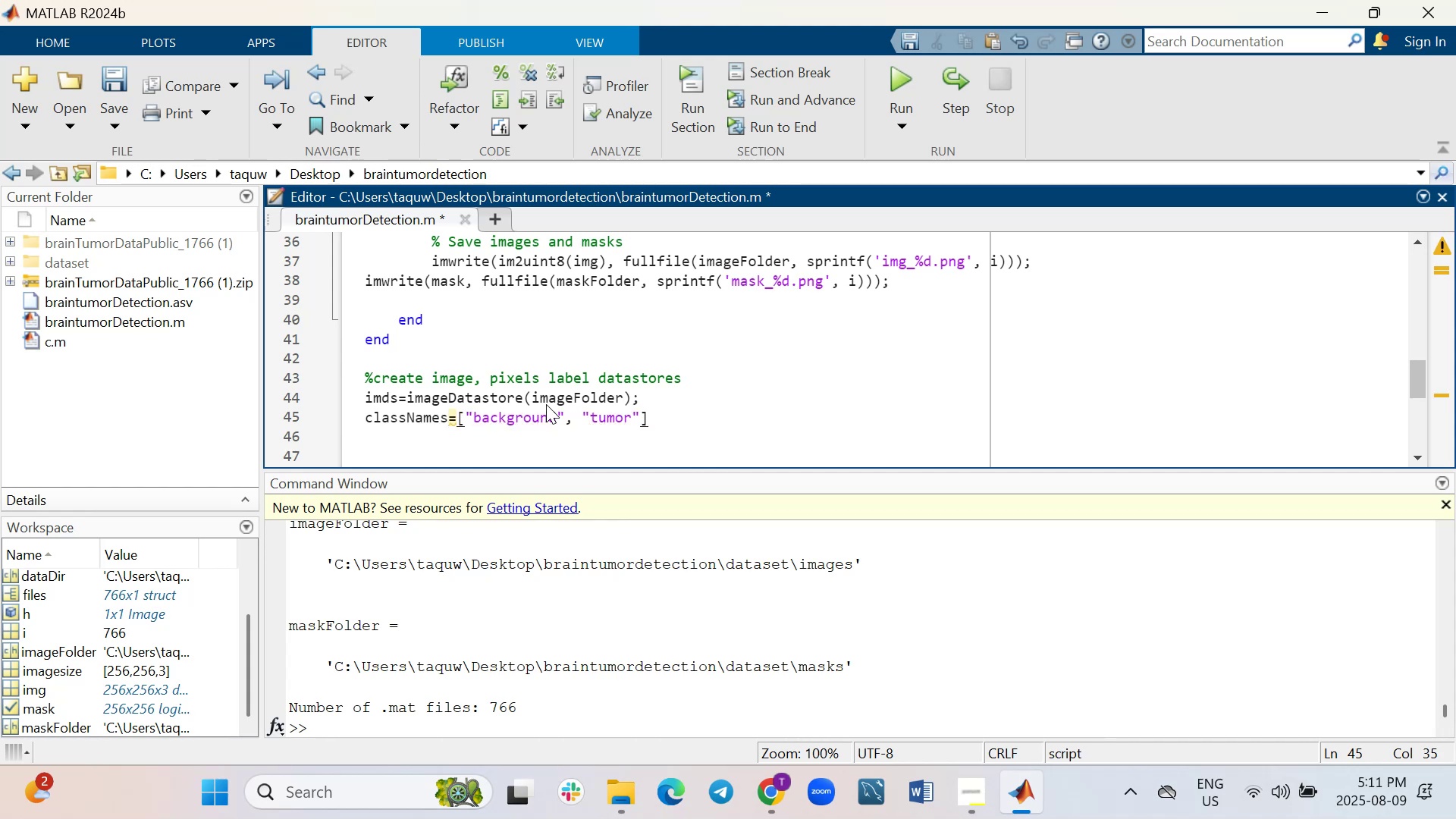 
key(Shift+Enter)
 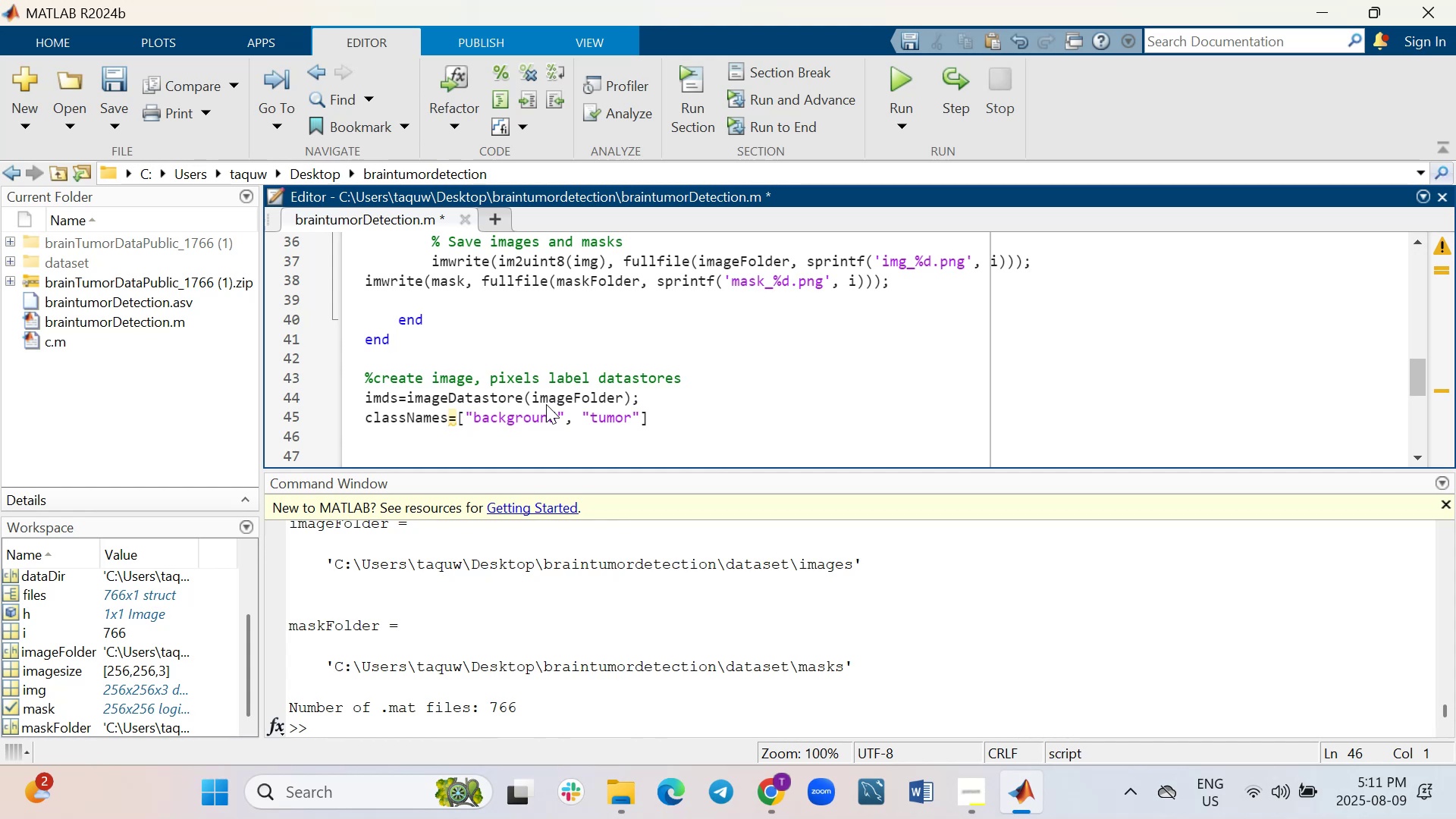 
wait(5.71)
 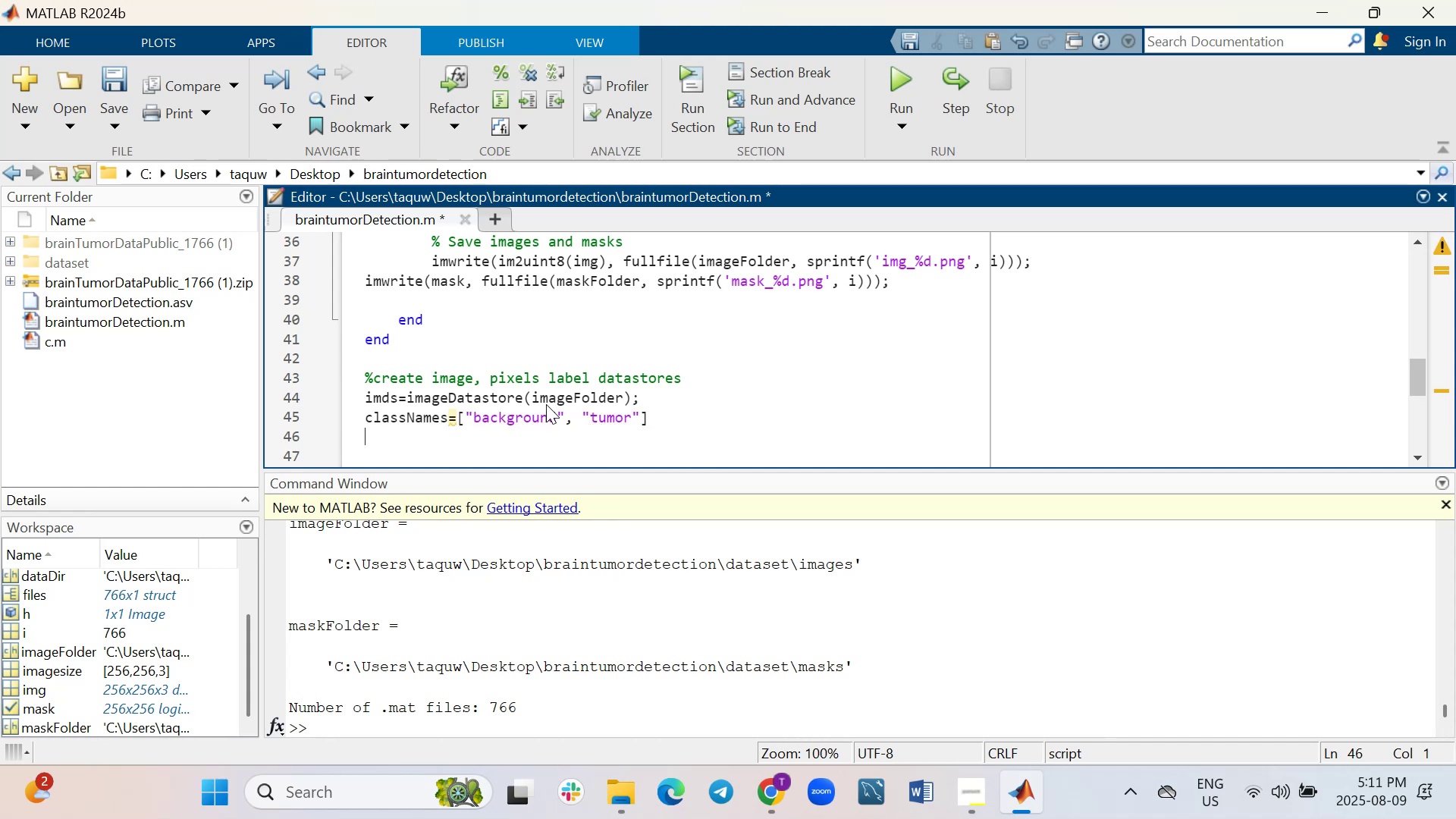 
type(label )
key(Backspace)
type(IDs={)
key(Backspace)
type([)
 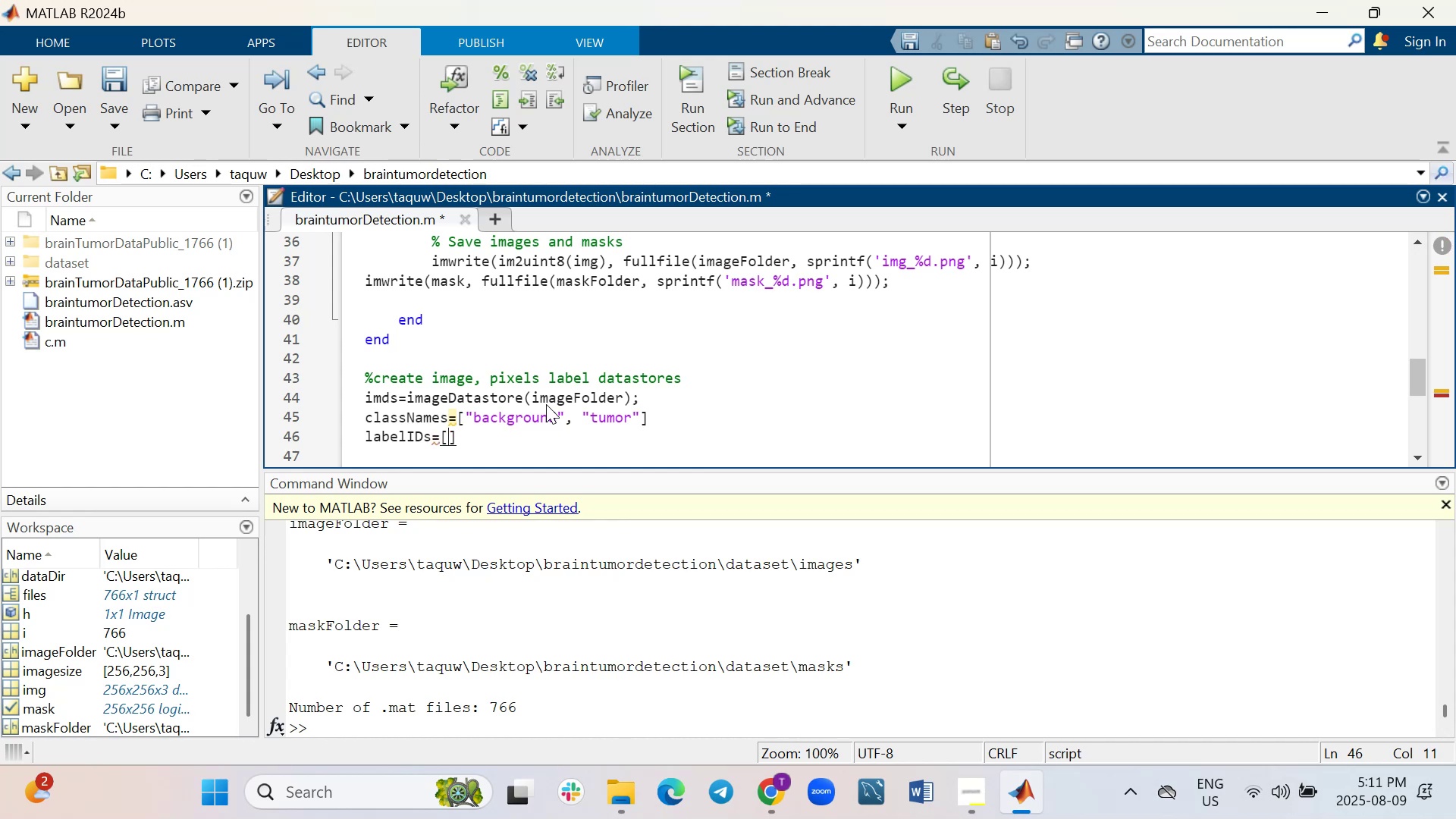 
scroll: coordinate [88, 665], scroll_direction: down, amount: 2.0
 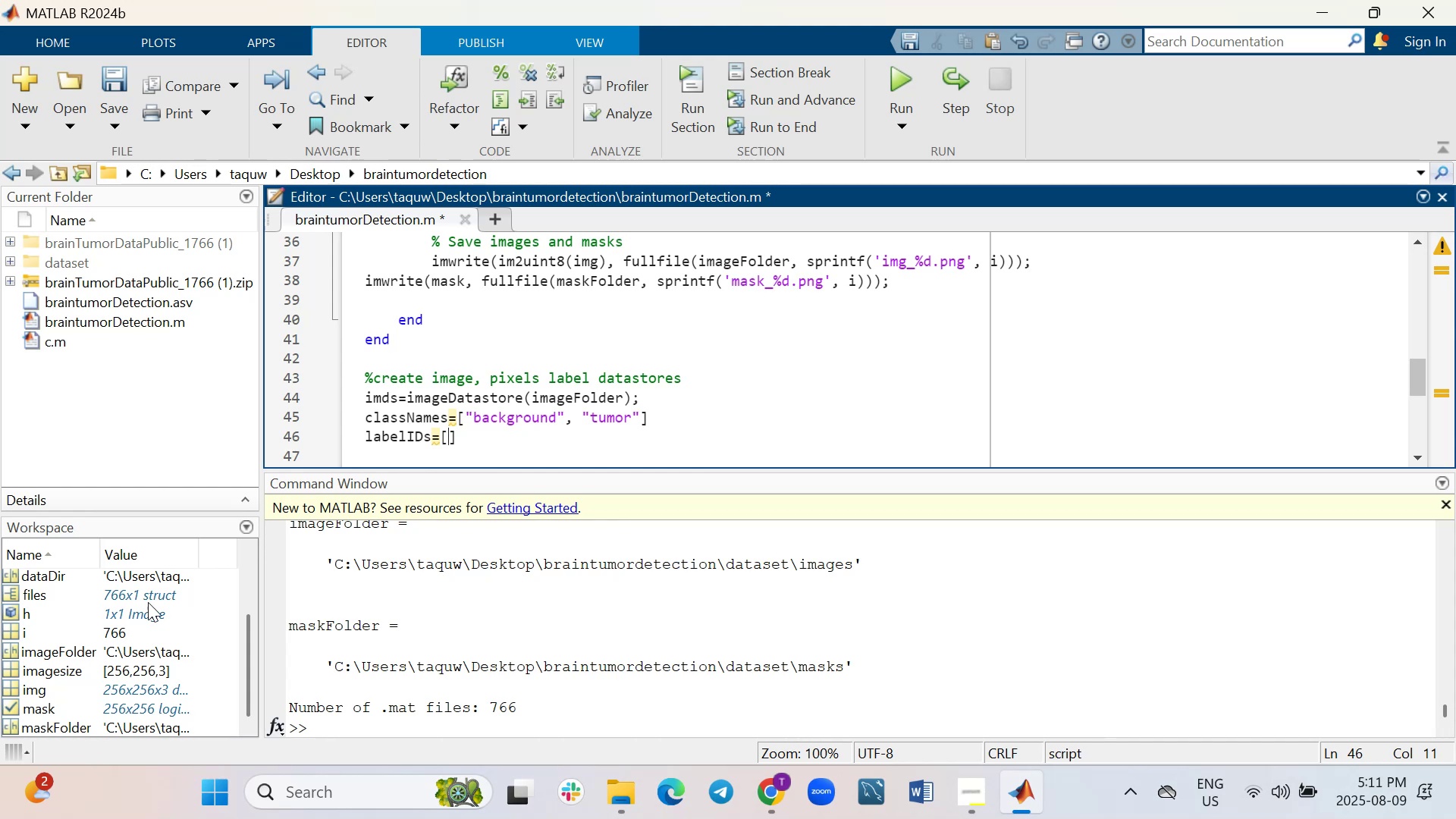 
scroll: coordinate [532, 648], scroll_direction: up, amount: 5.0
 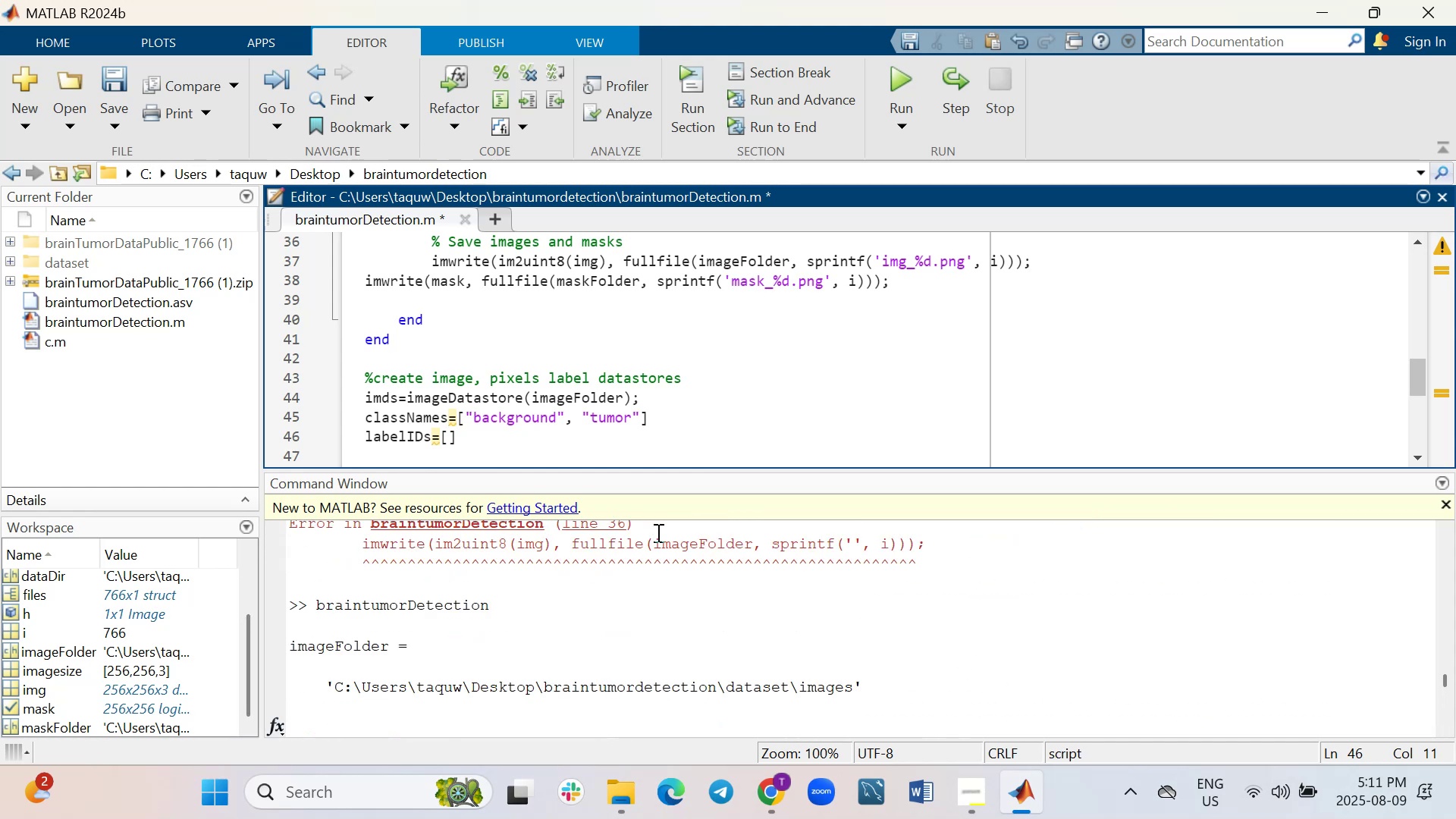 
type(0 256)
 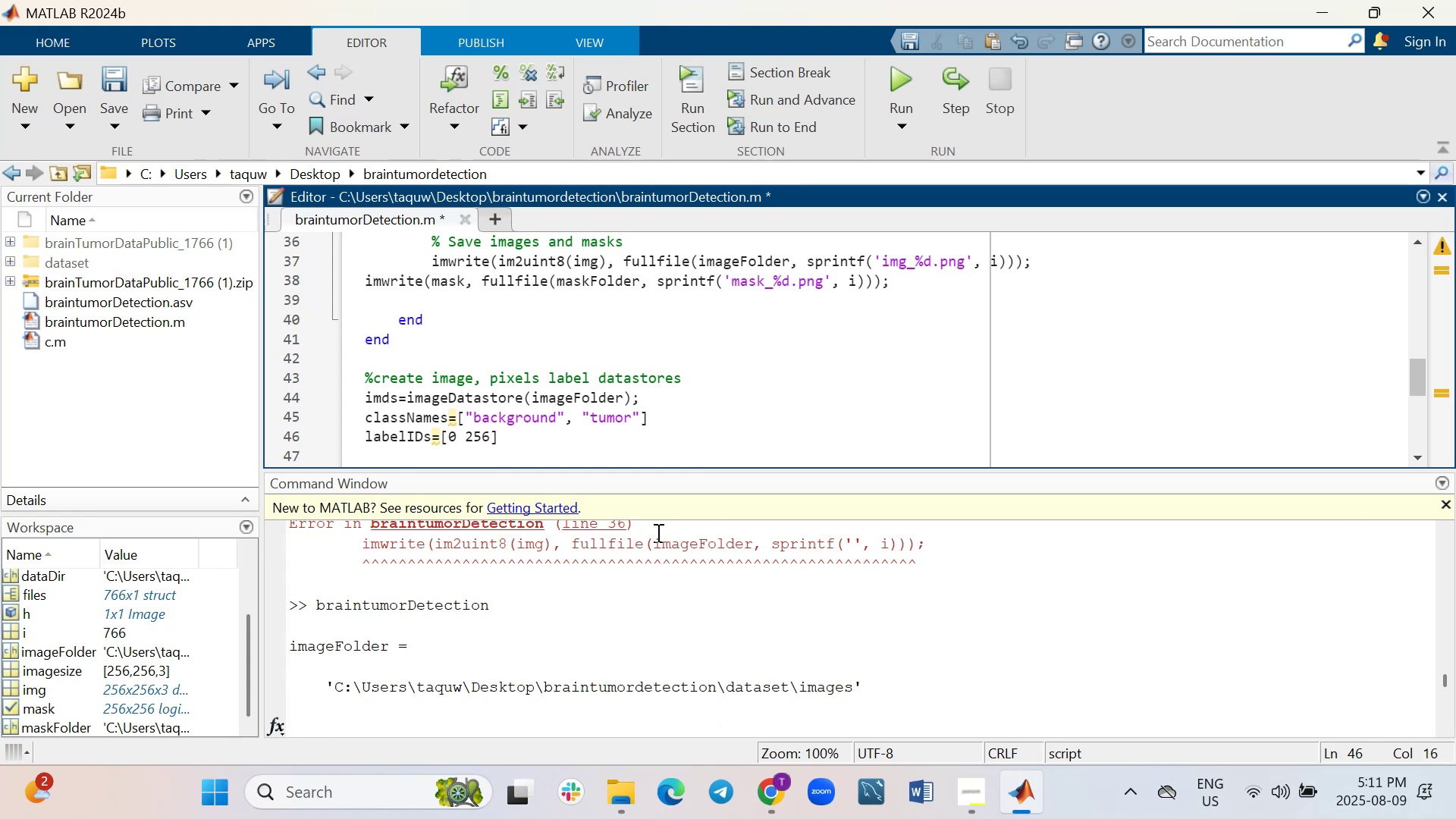 
wait(5.86)
 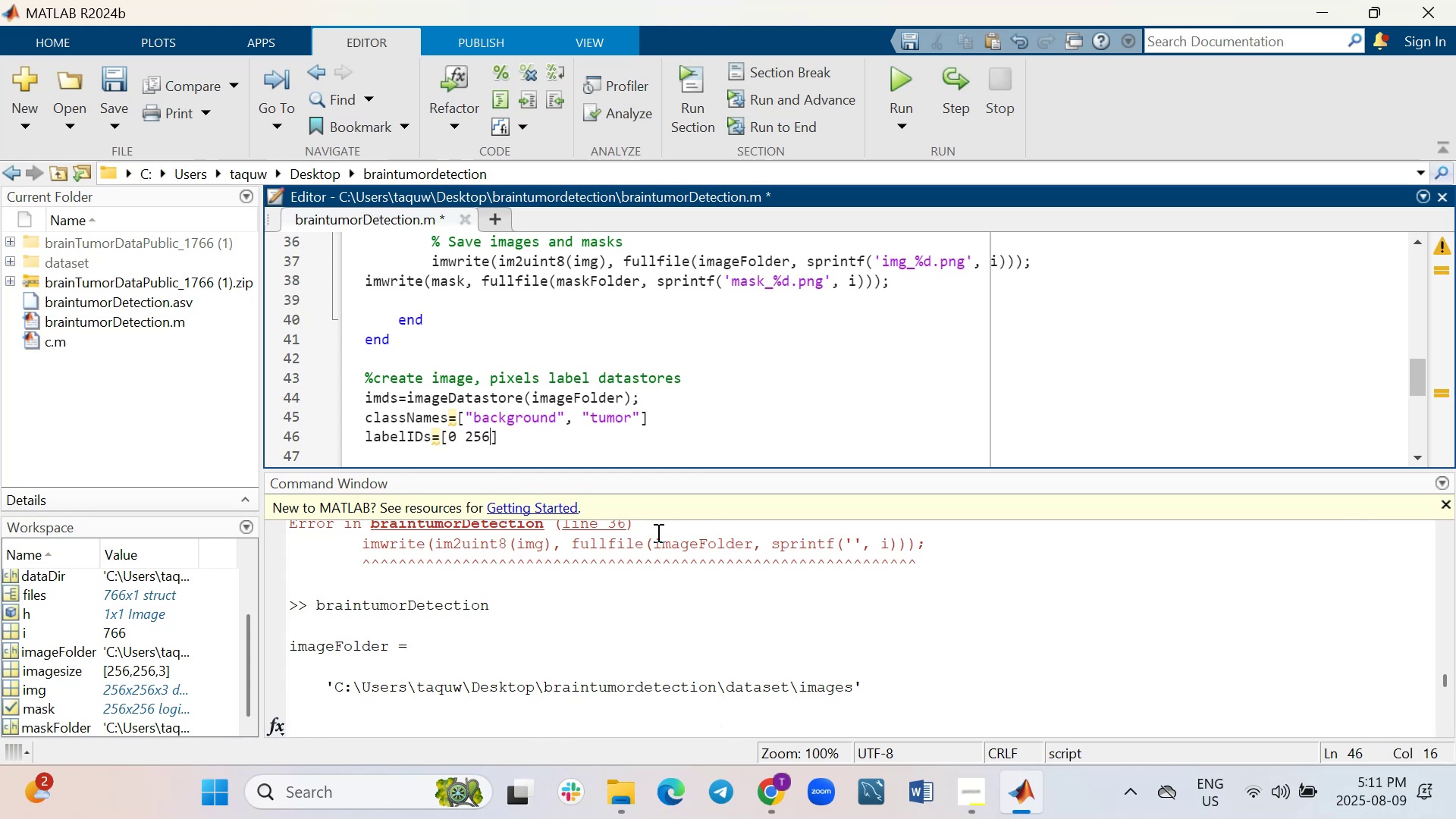 
key(ArrowRight)
 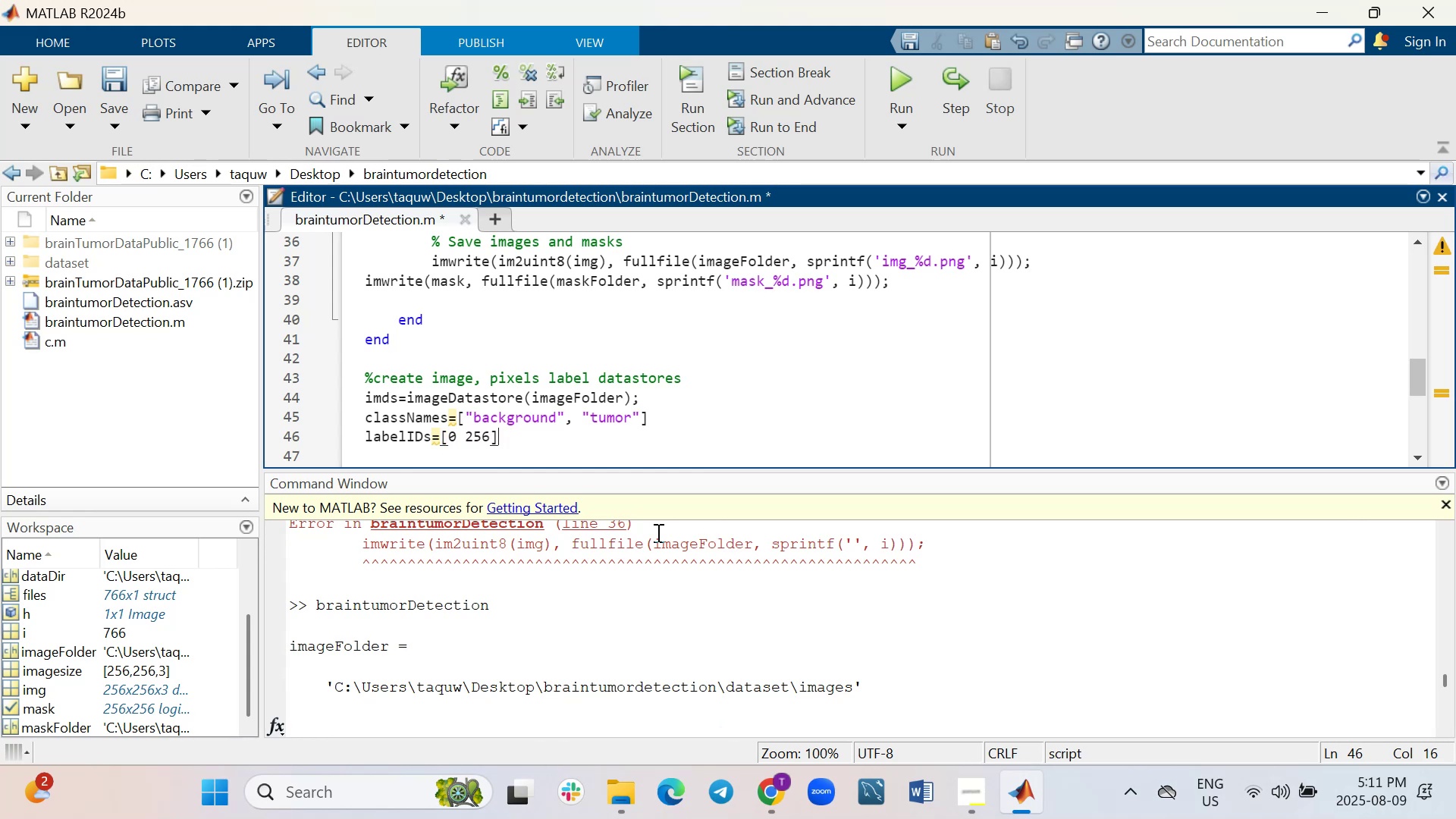 
key(Semicolon)
 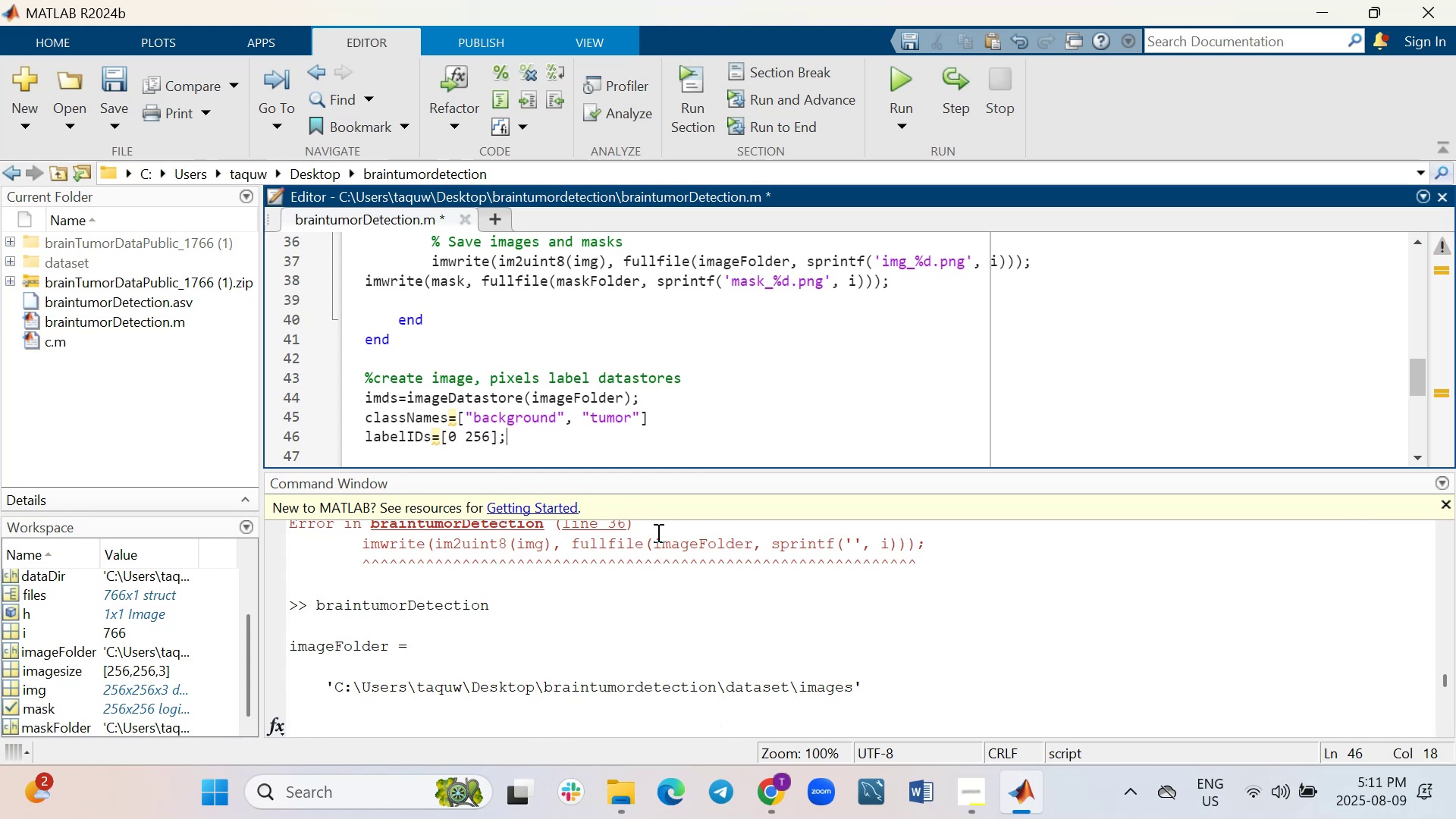 
key(Shift+ShiftRight)
 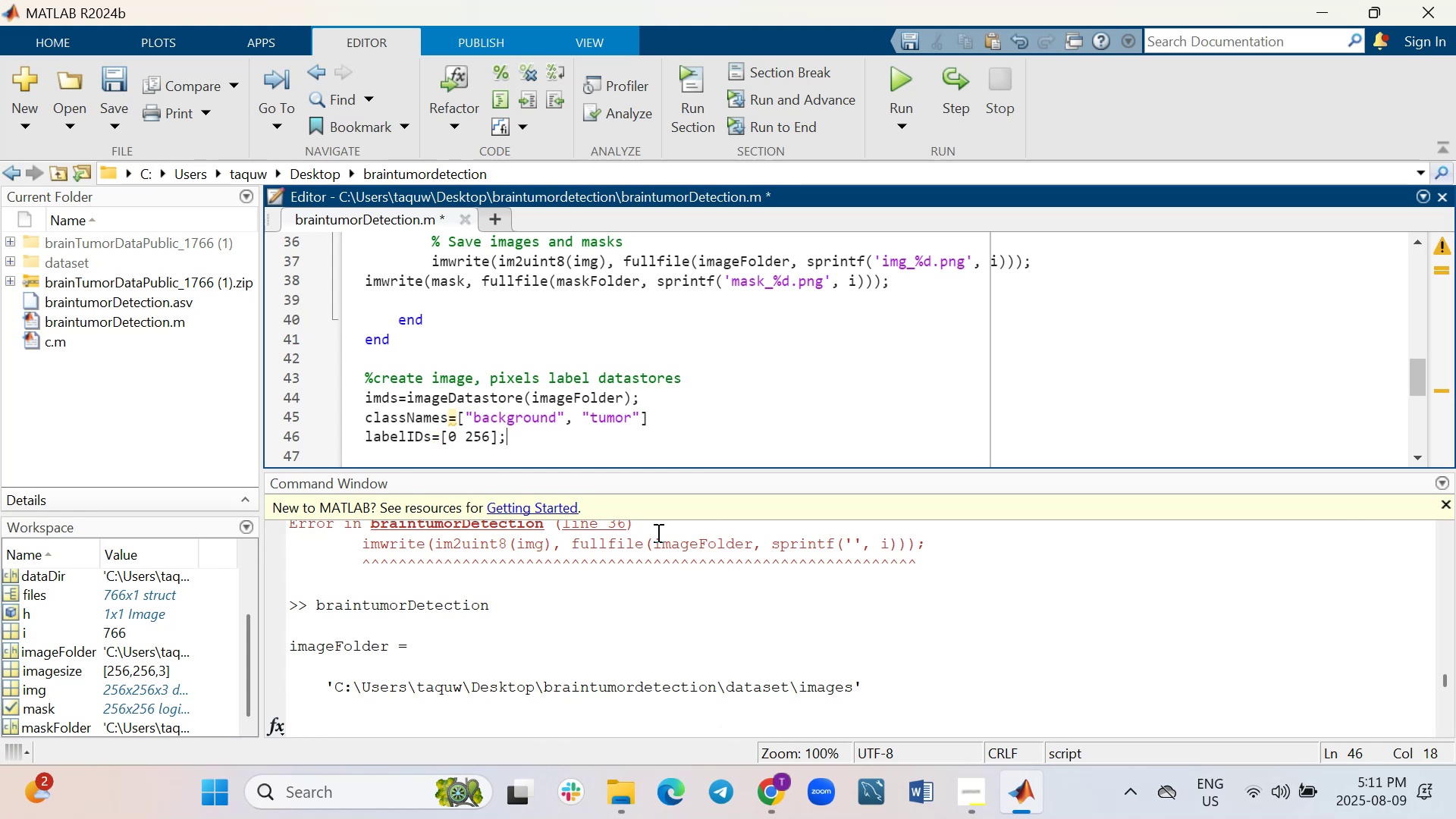 
key(Shift+Enter)
 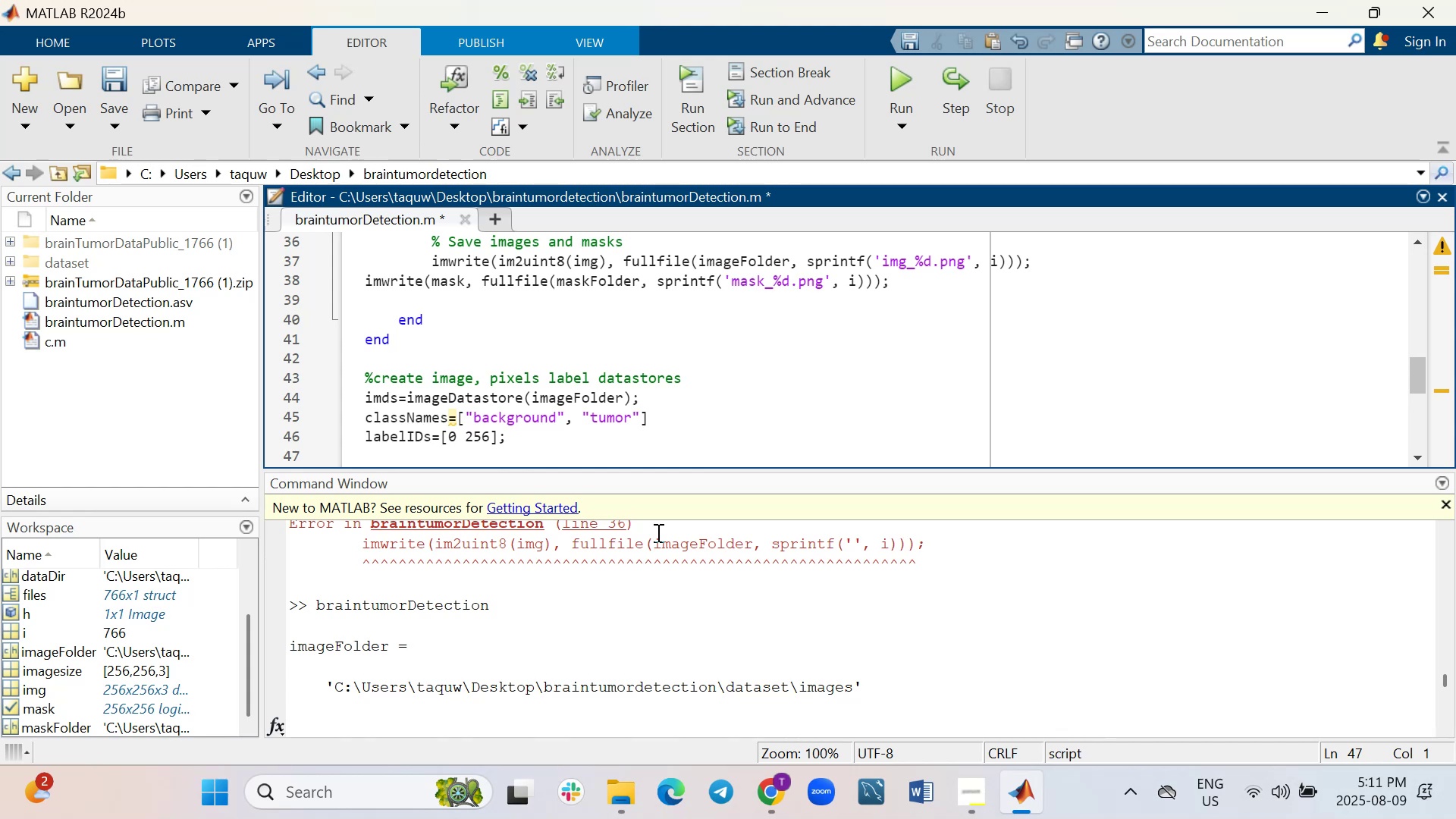 
type(pxds=pix)
 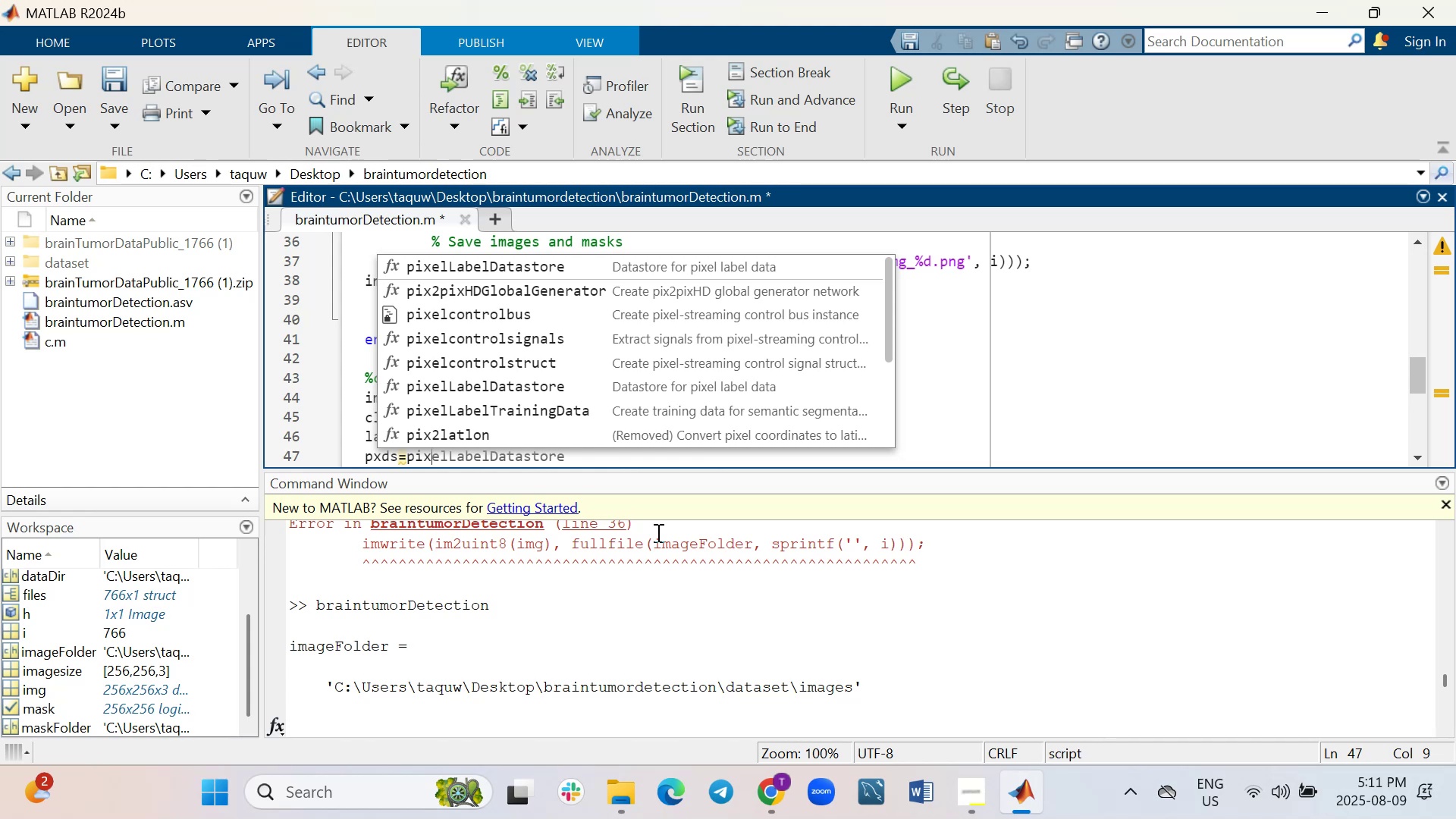 
wait(7.68)
 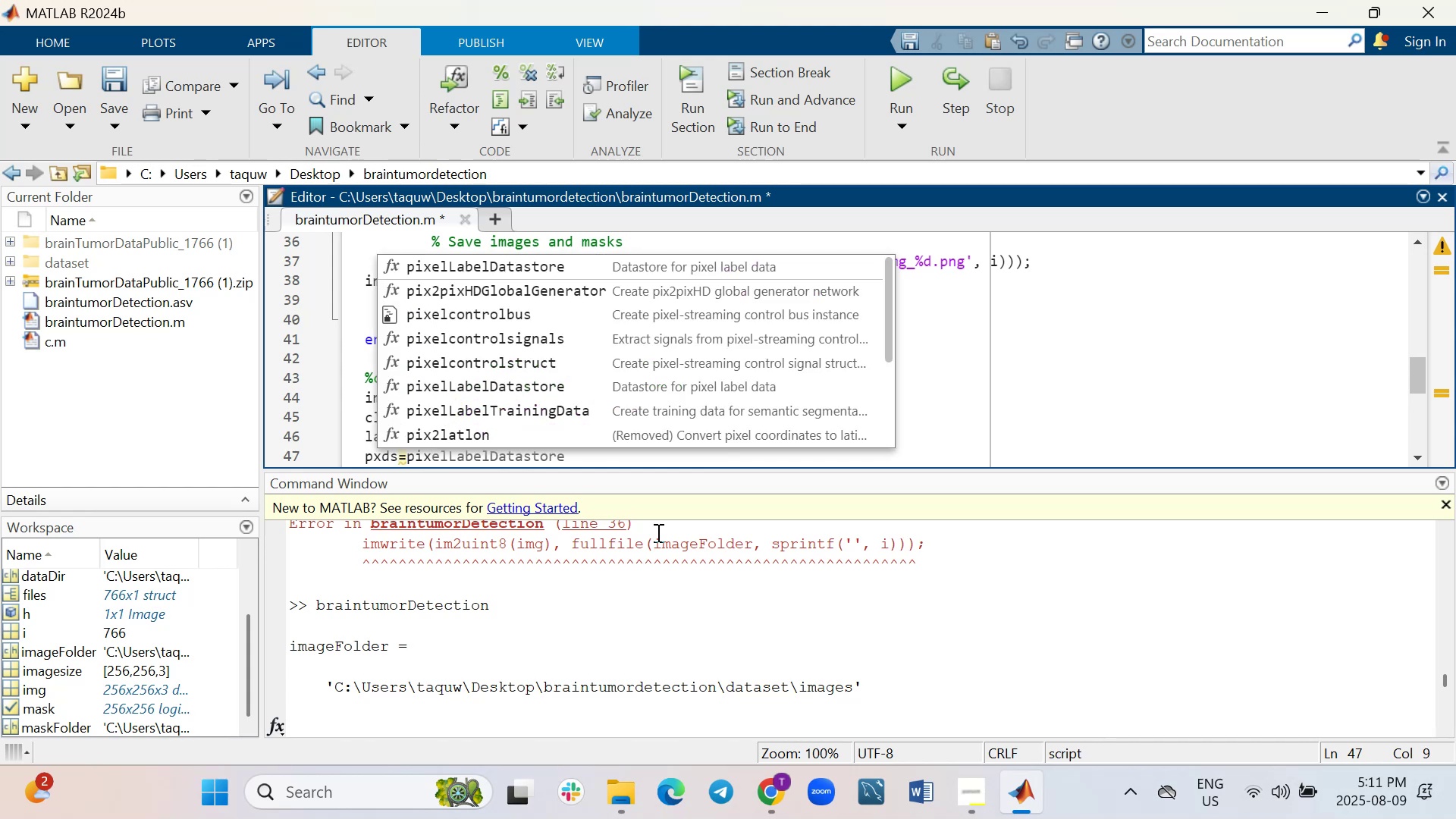 
left_click([570, 268])
 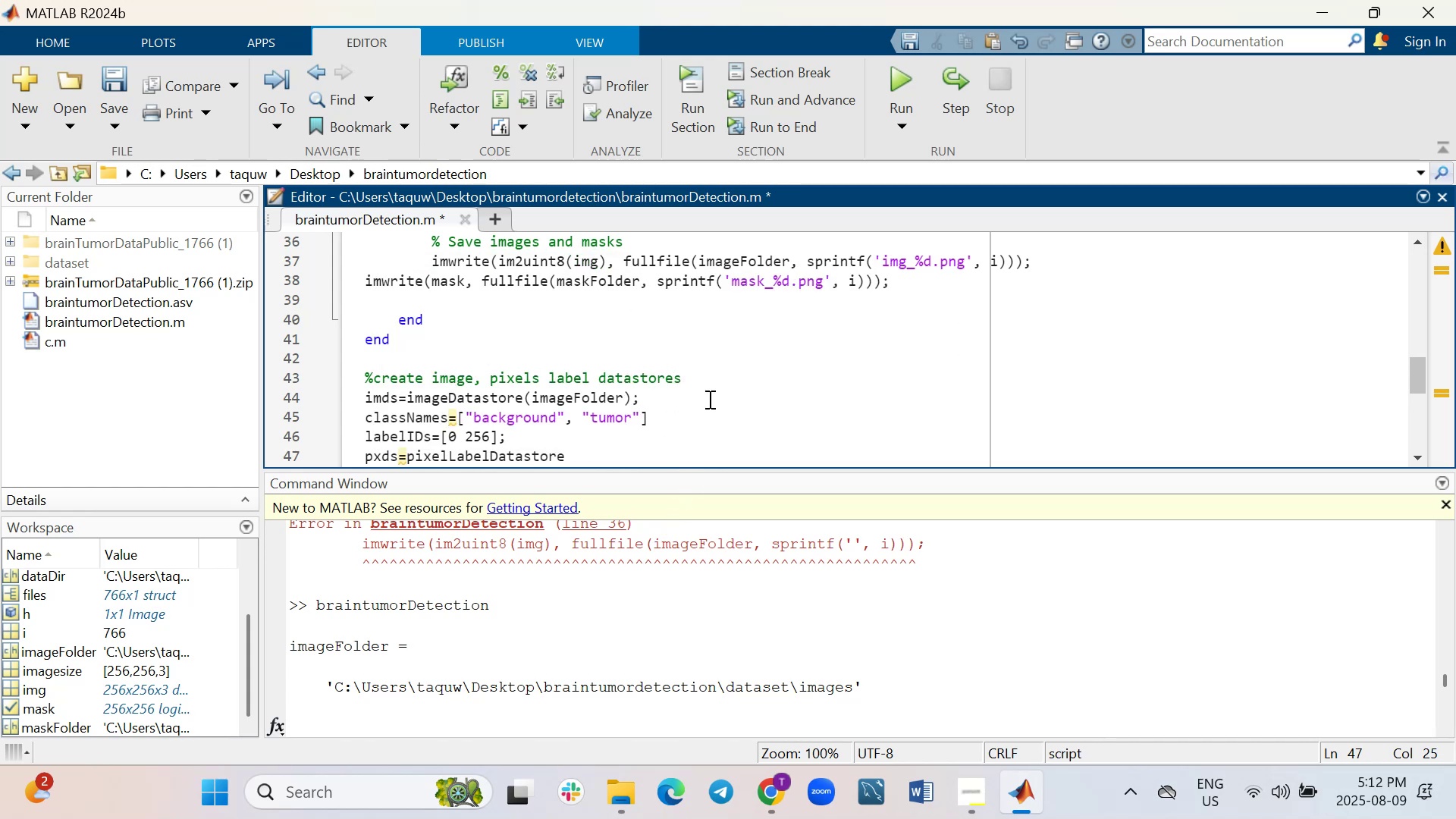 
scroll: coordinate [708, 399], scroll_direction: down, amount: 1.0
 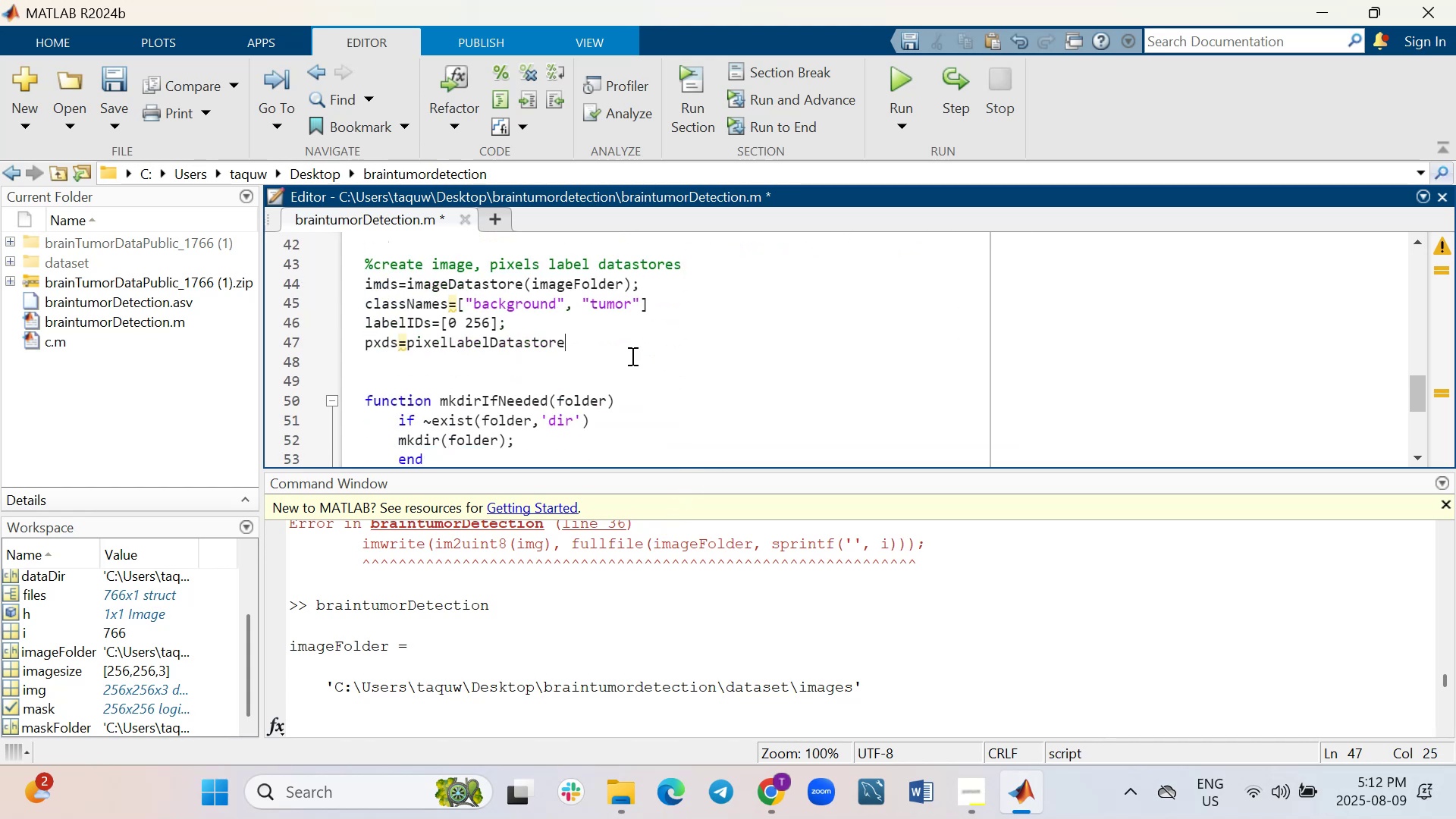 
wait(10.39)
 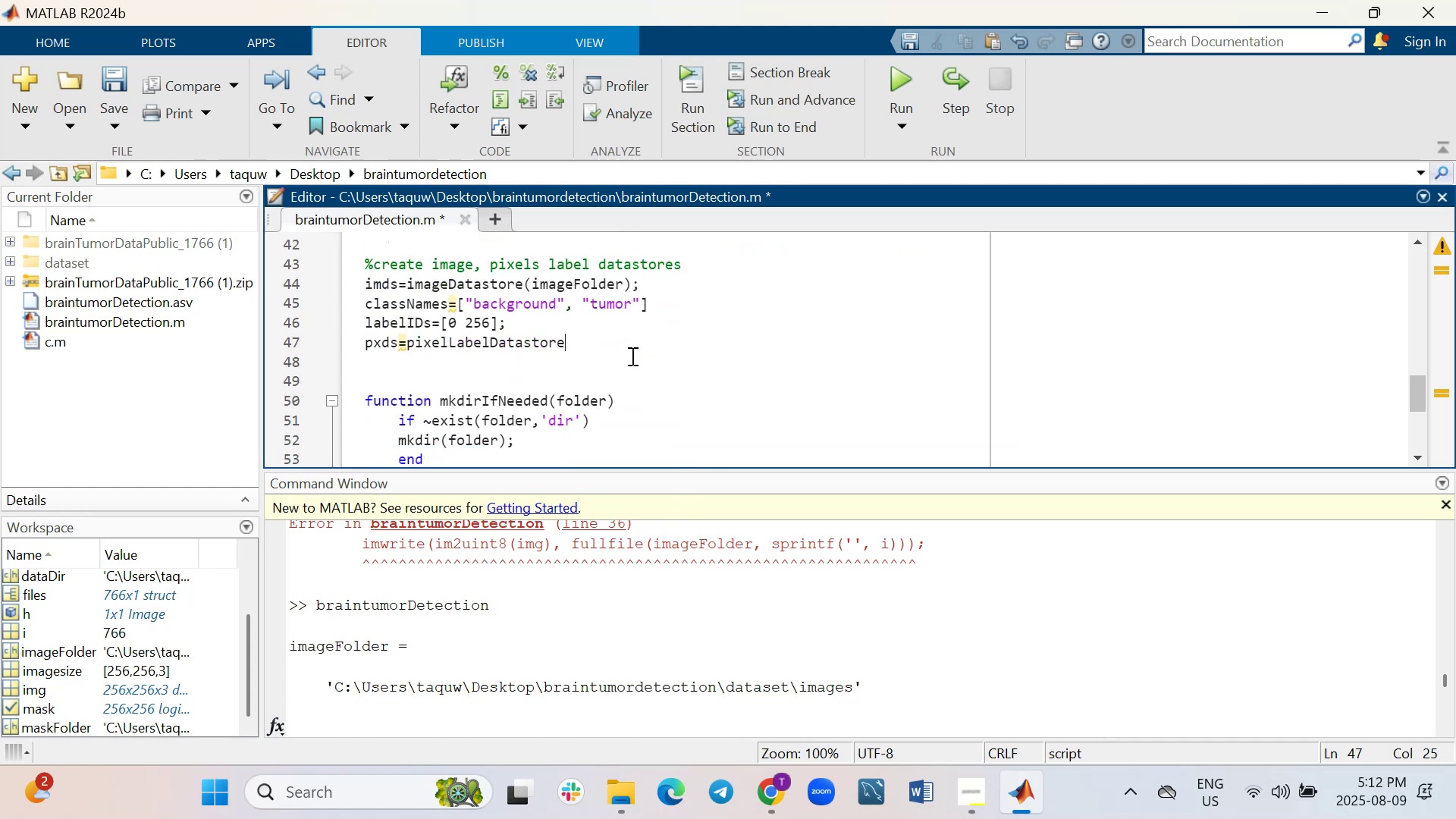 
type((pxds.Files(idx(1:numTrain)
 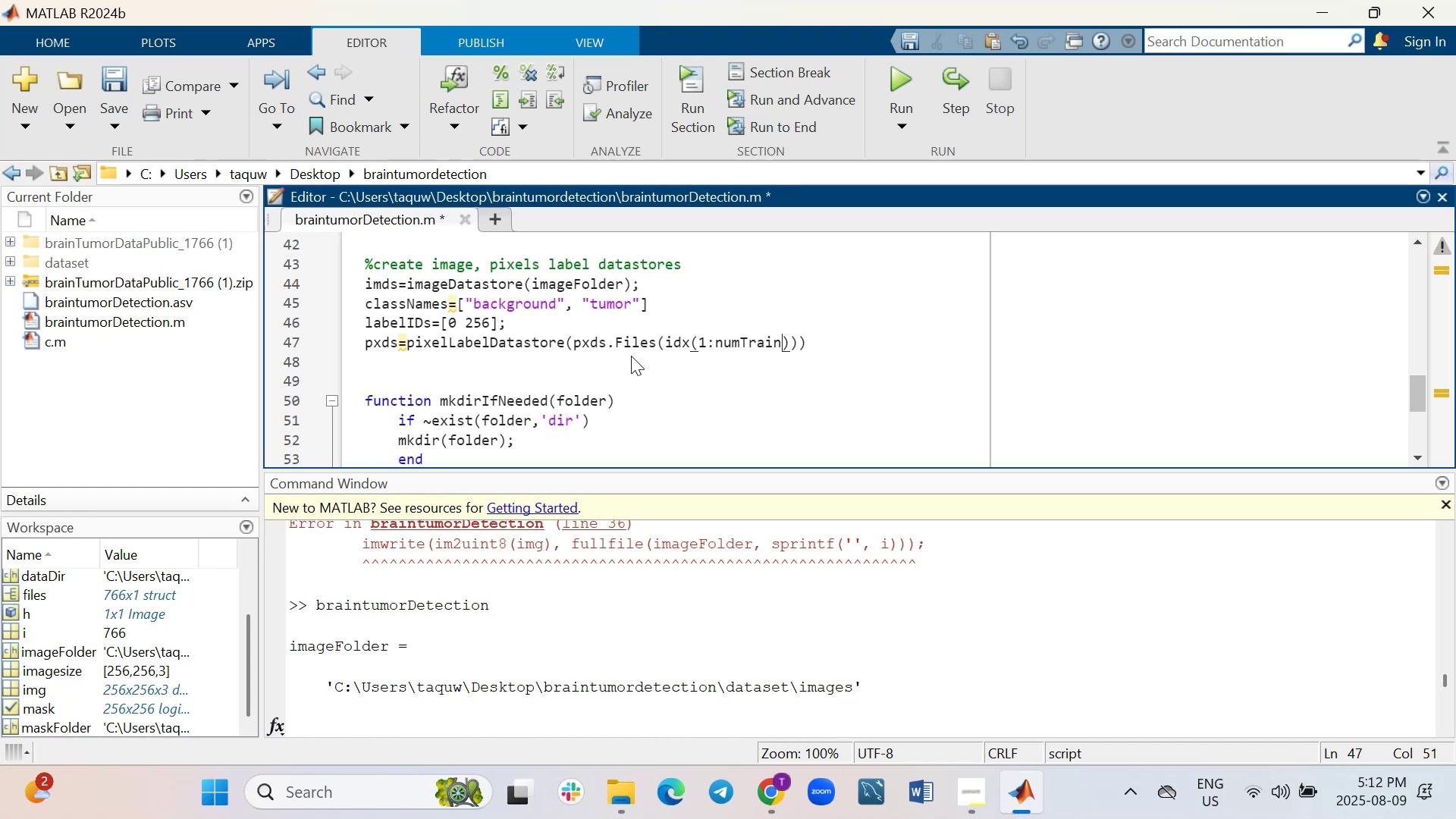 
wait(8.48)
 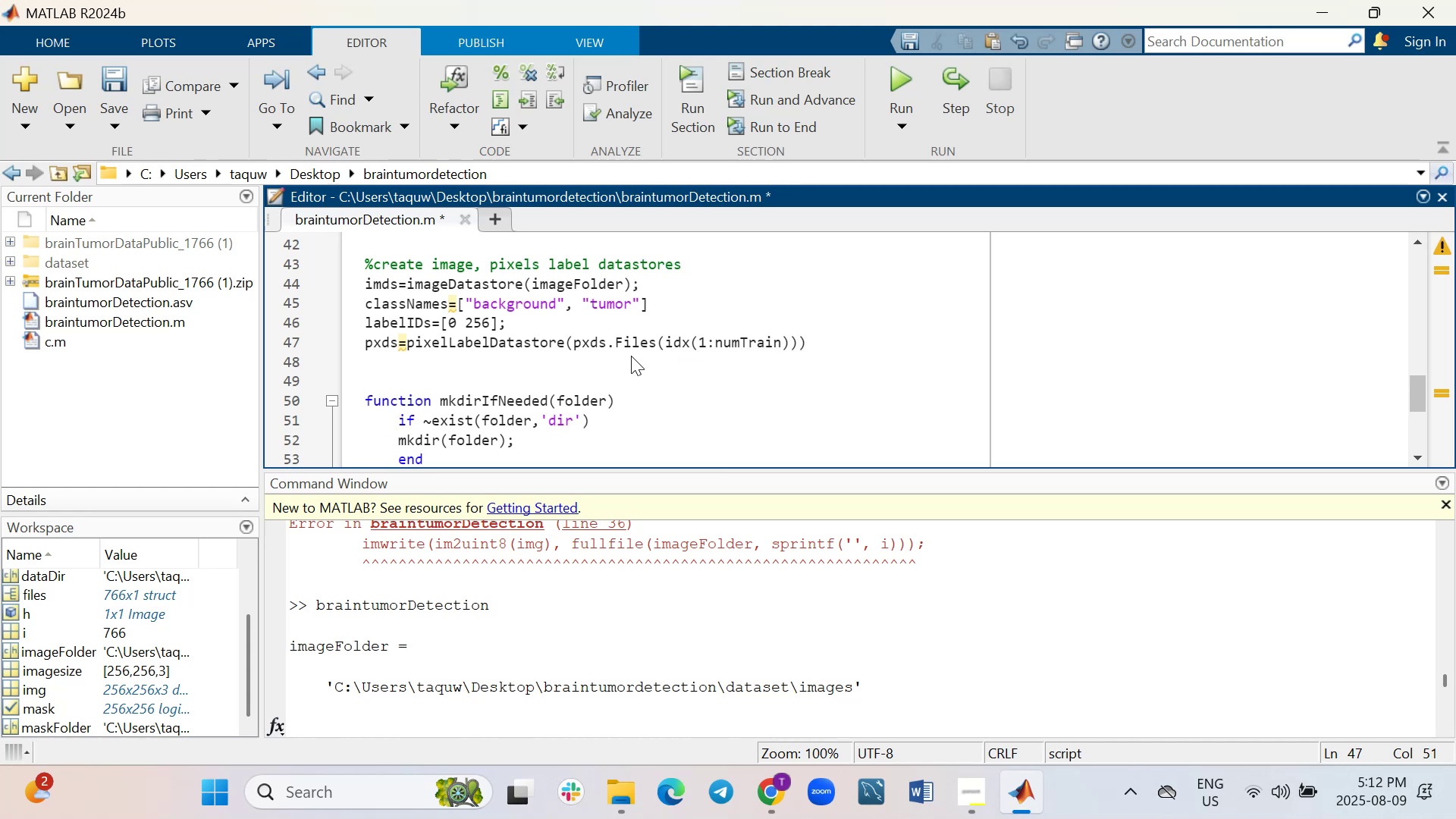 
key(ArrowRight)
 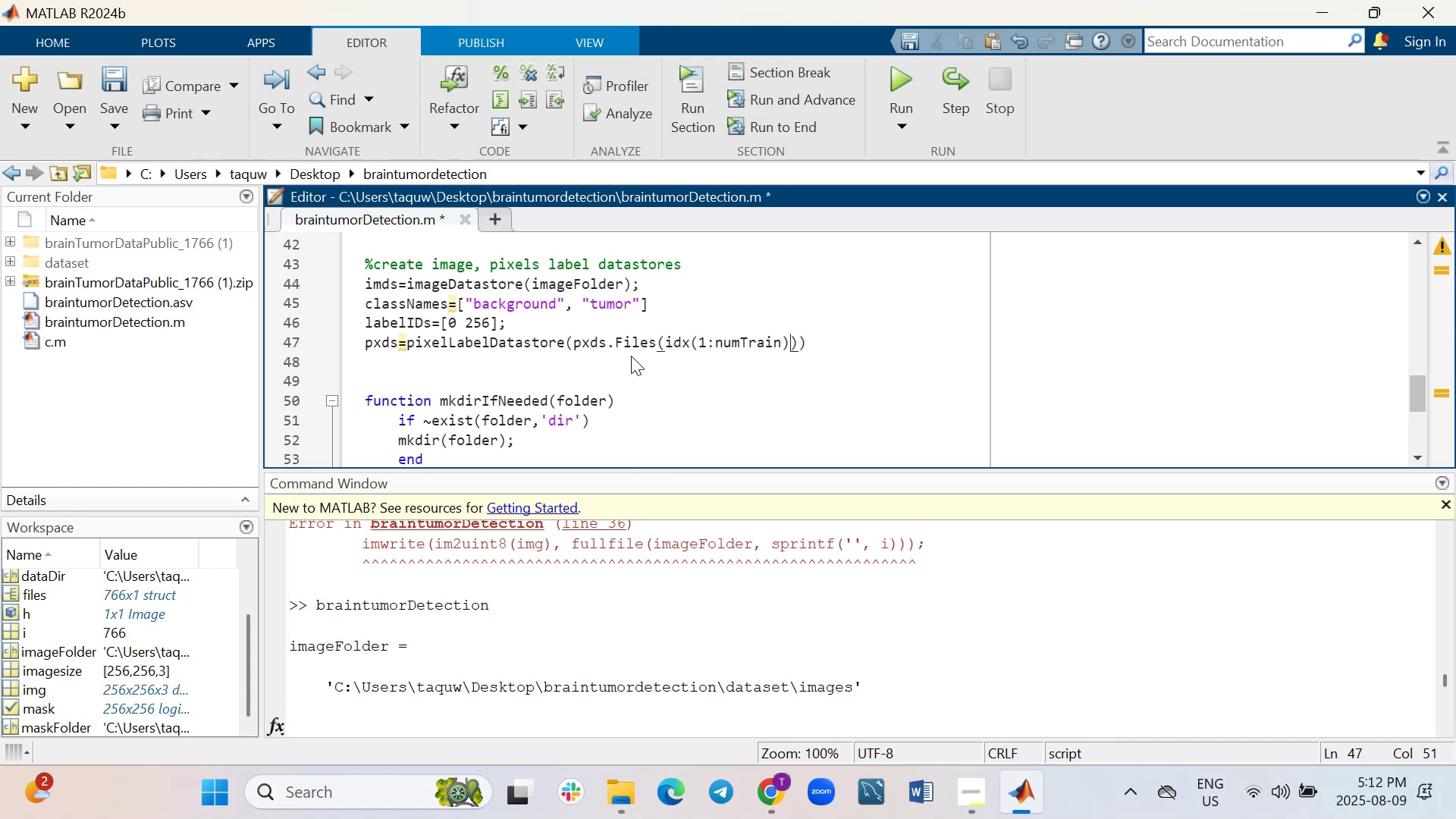 
key(ArrowRight)
 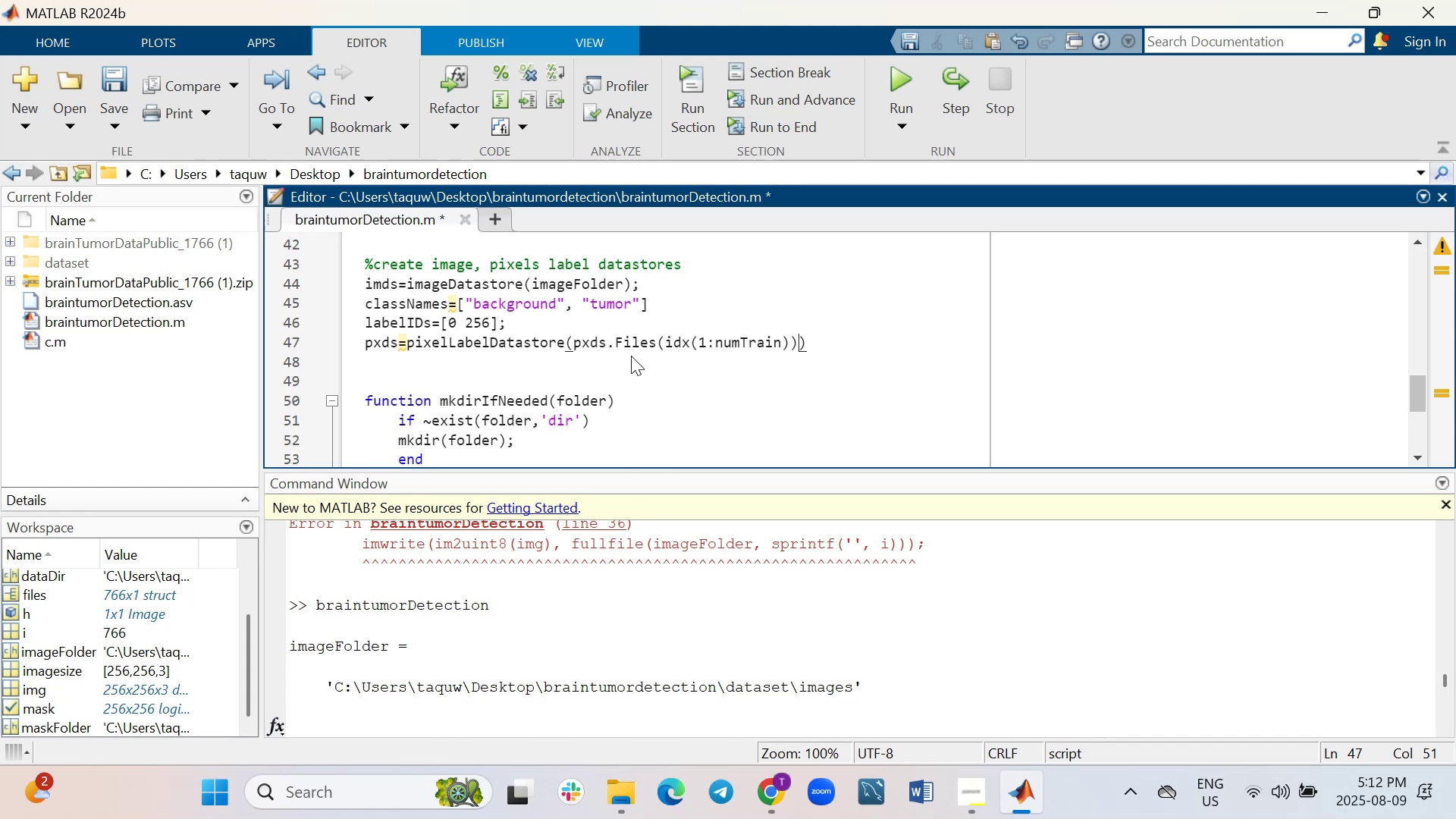 
key(ArrowRight)
 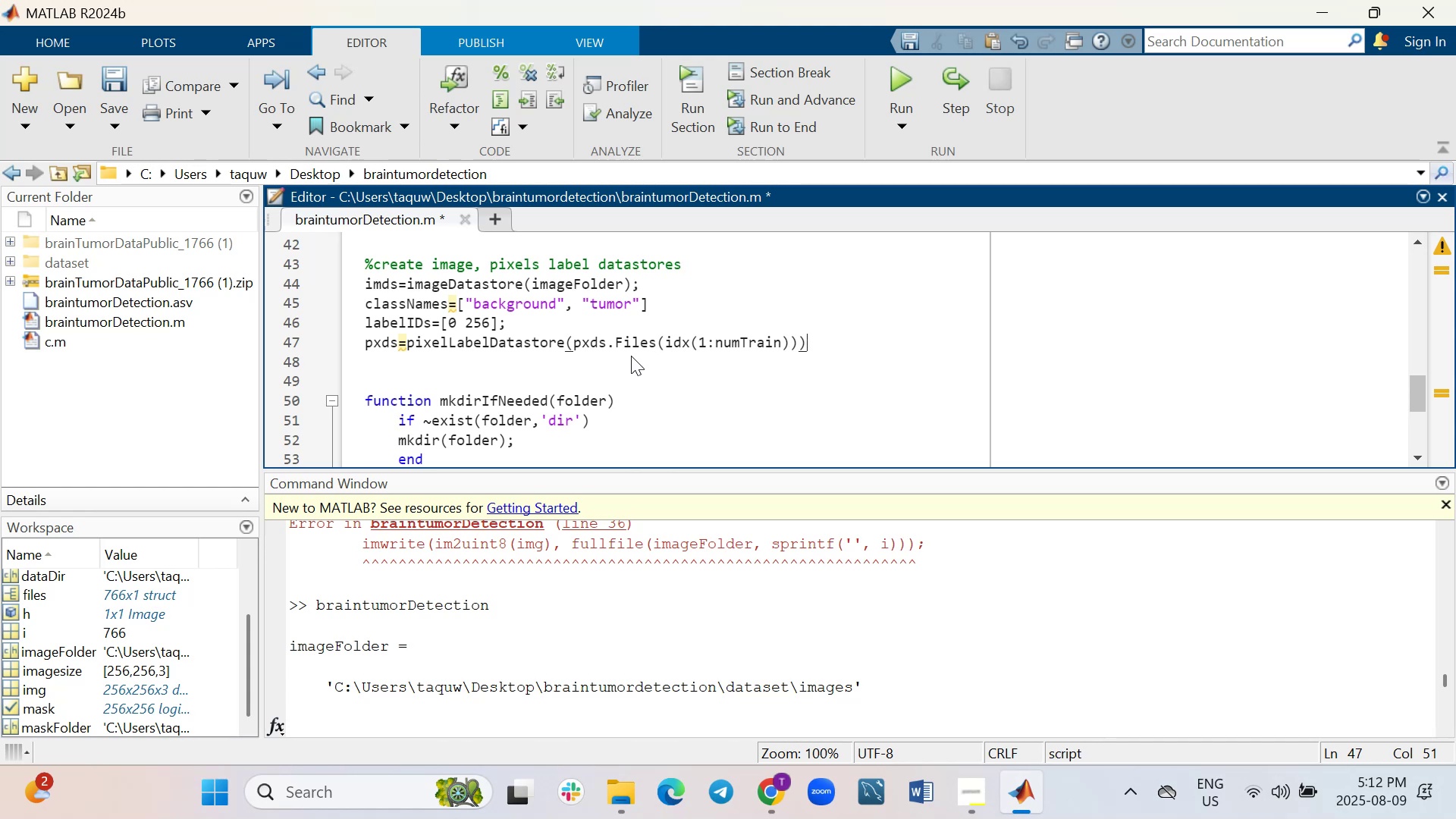 
key(ArrowRight)
 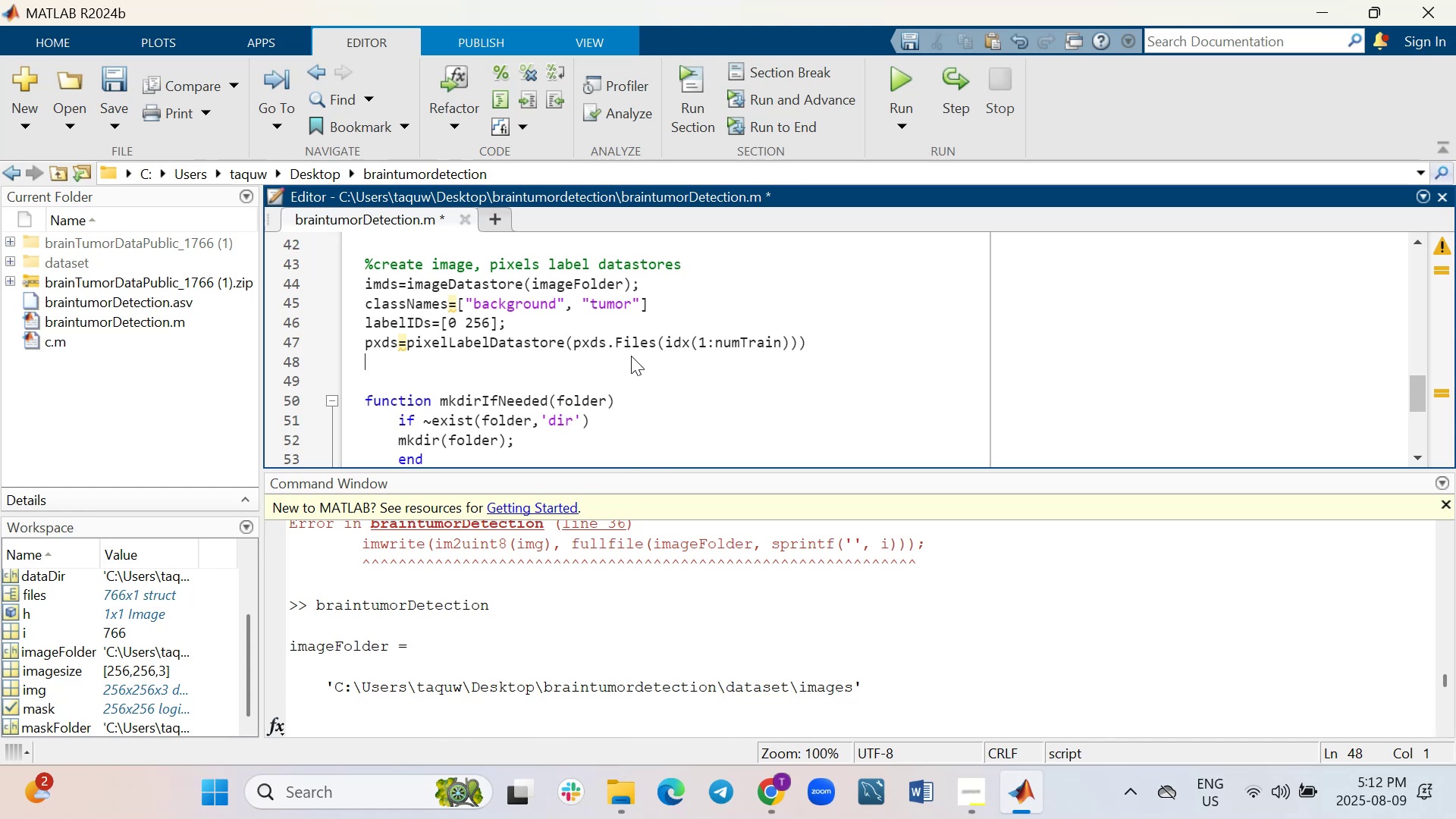 
type(imdsval=image)
 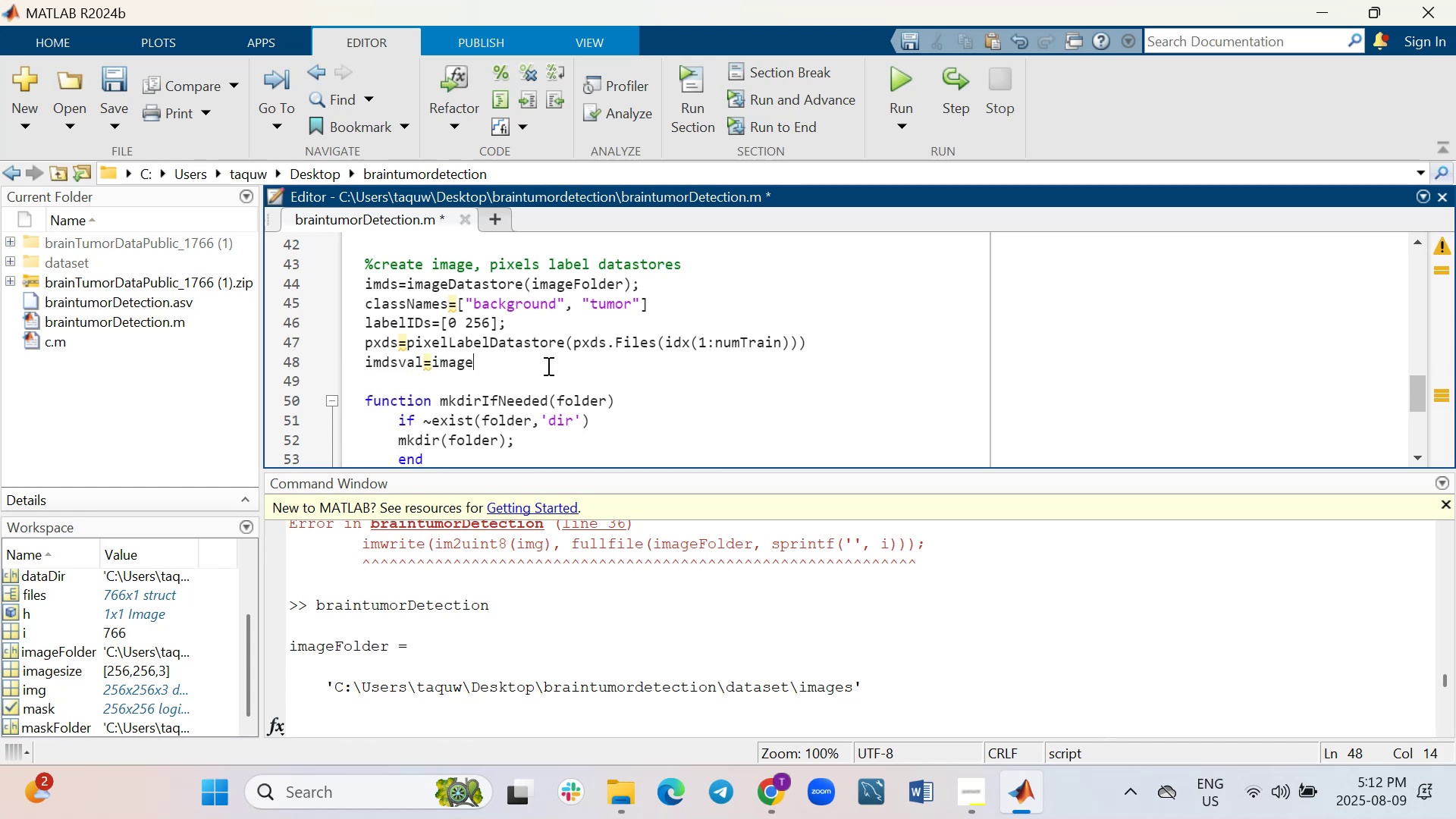 
wait(9.17)
 